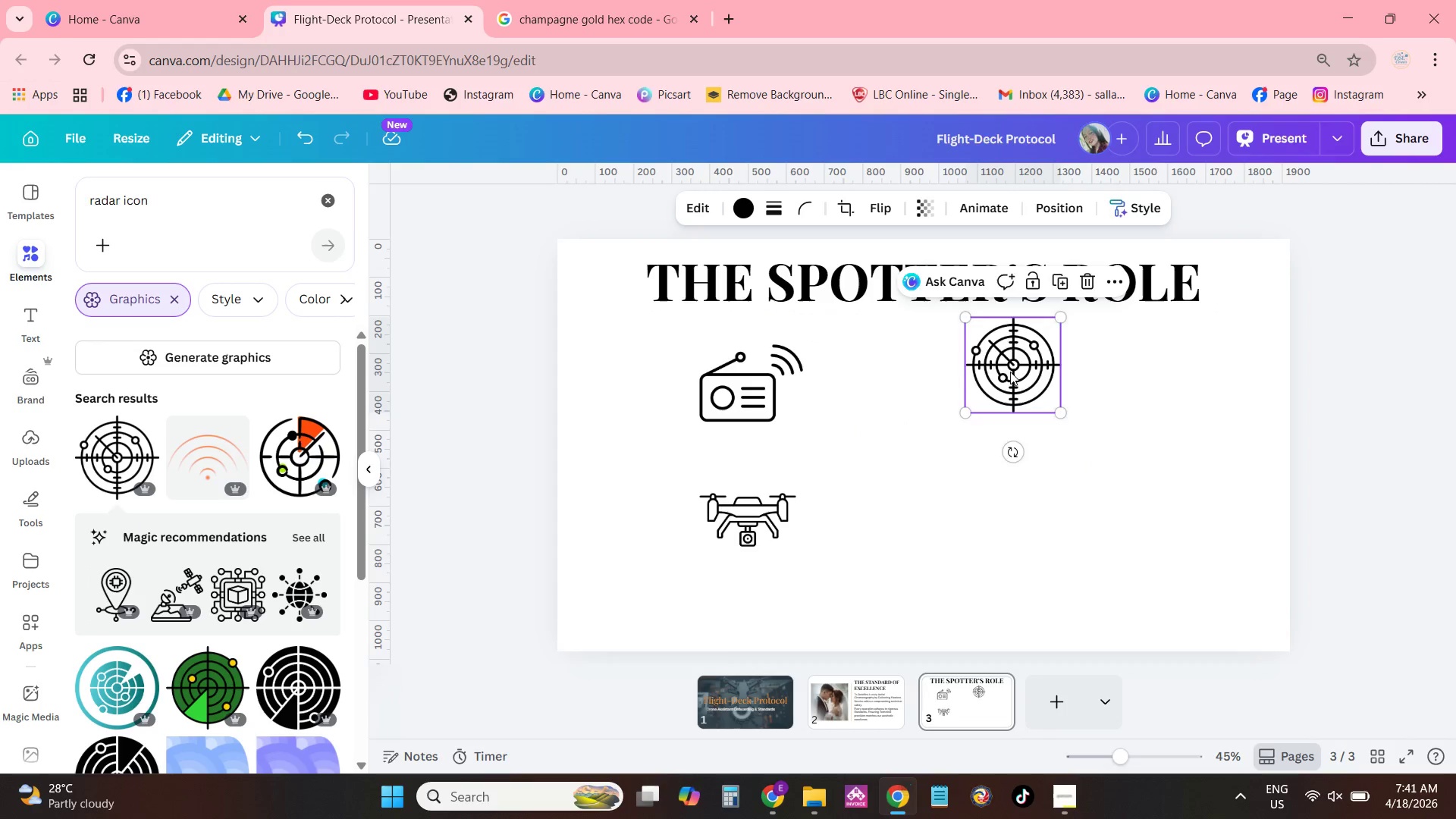 
left_click_drag(start_coordinate=[1012, 371], to_coordinate=[1037, 398])
 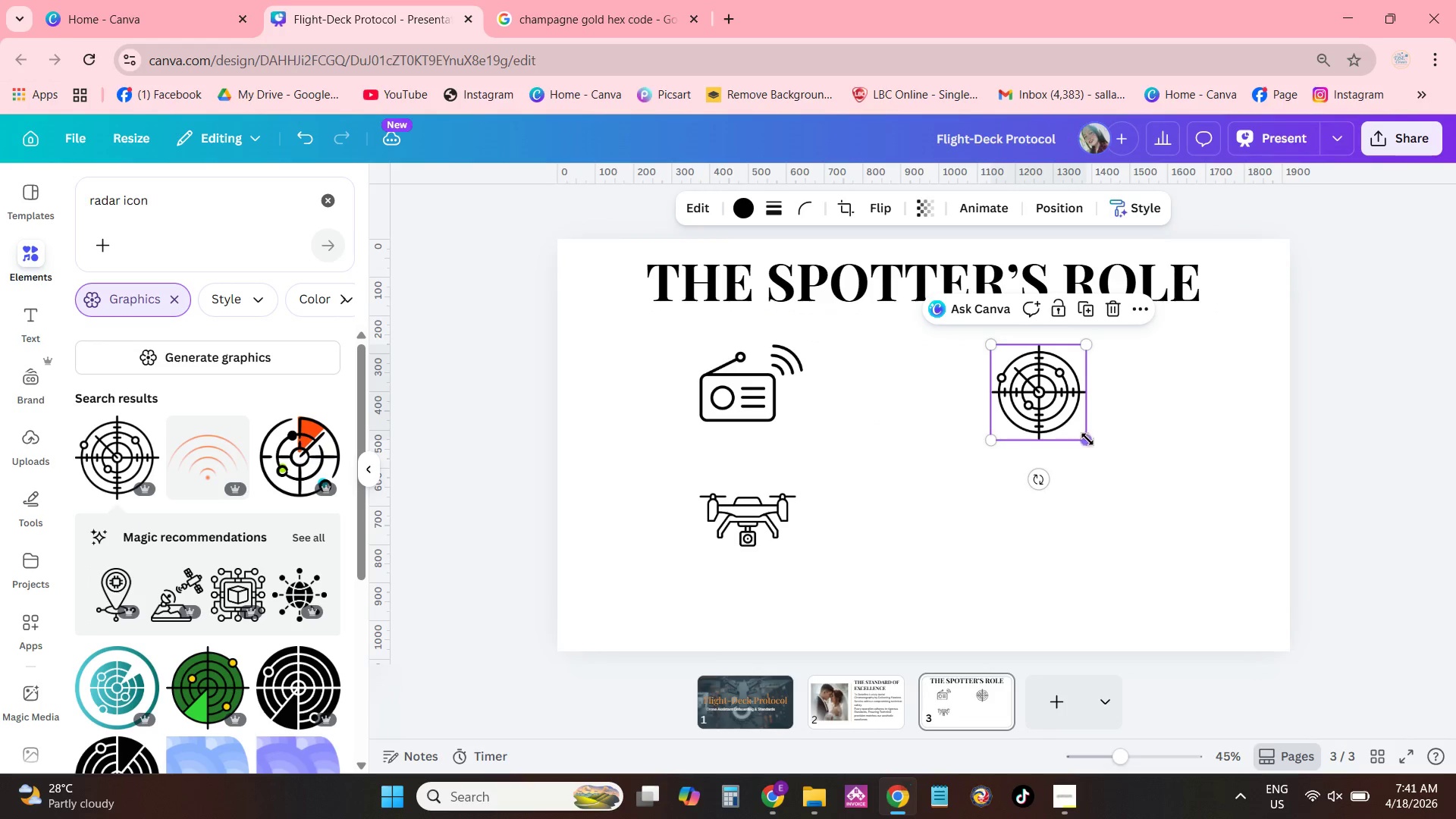 
left_click_drag(start_coordinate=[1087, 439], to_coordinate=[1079, 438])
 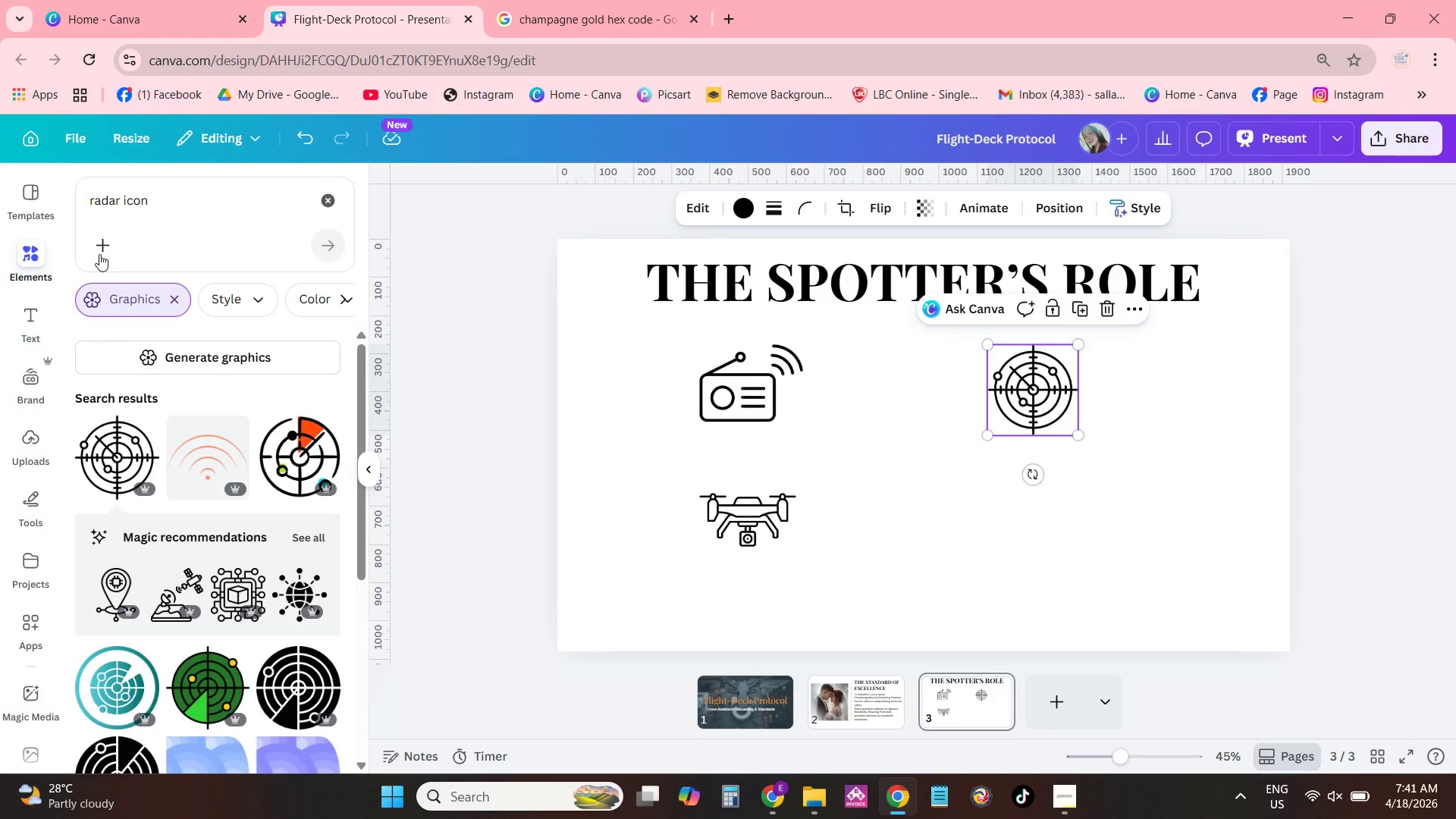 
left_click_drag(start_coordinate=[149, 203], to_coordinate=[0, 195])
 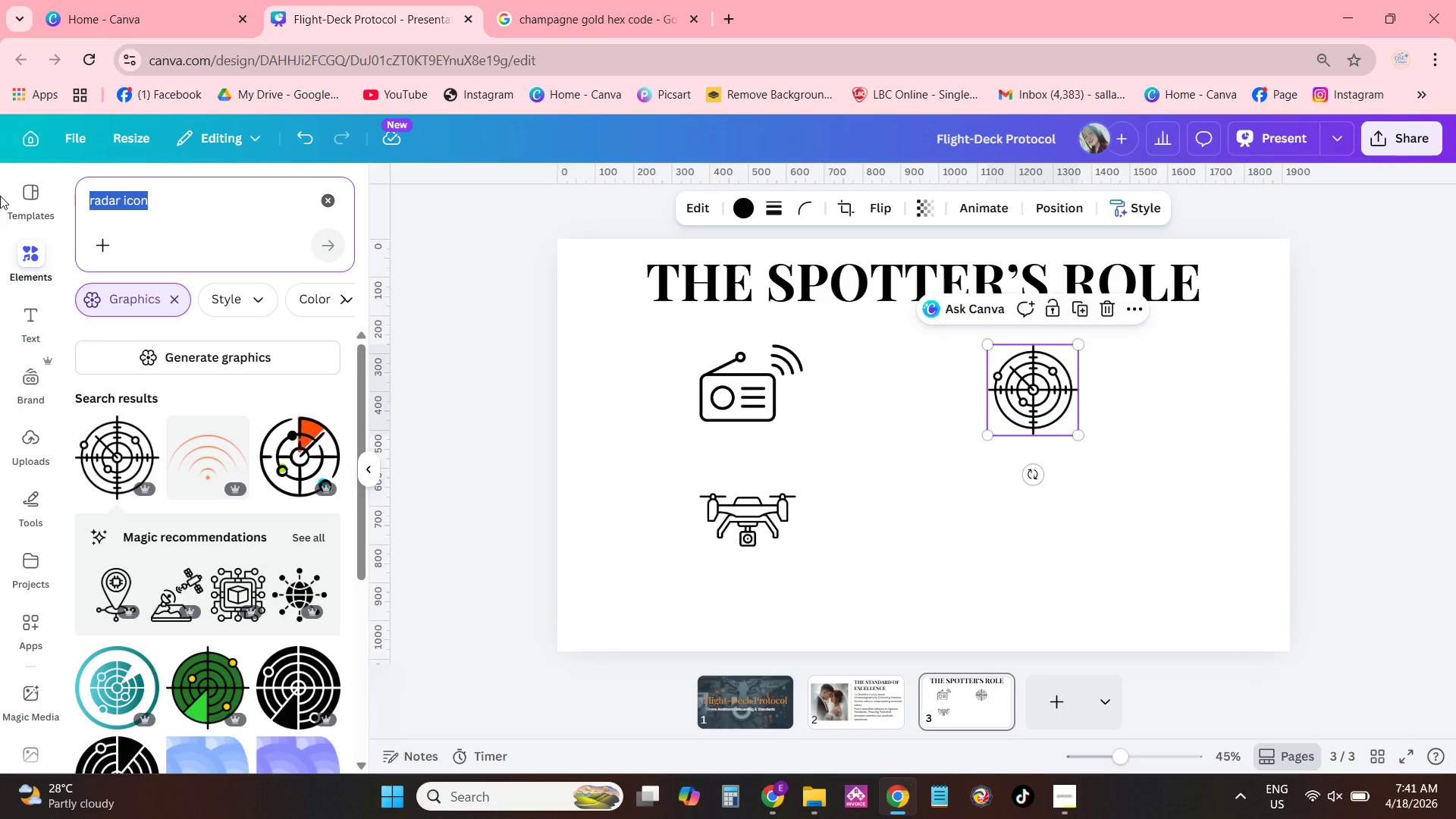 
type(atheaa tower icon)
 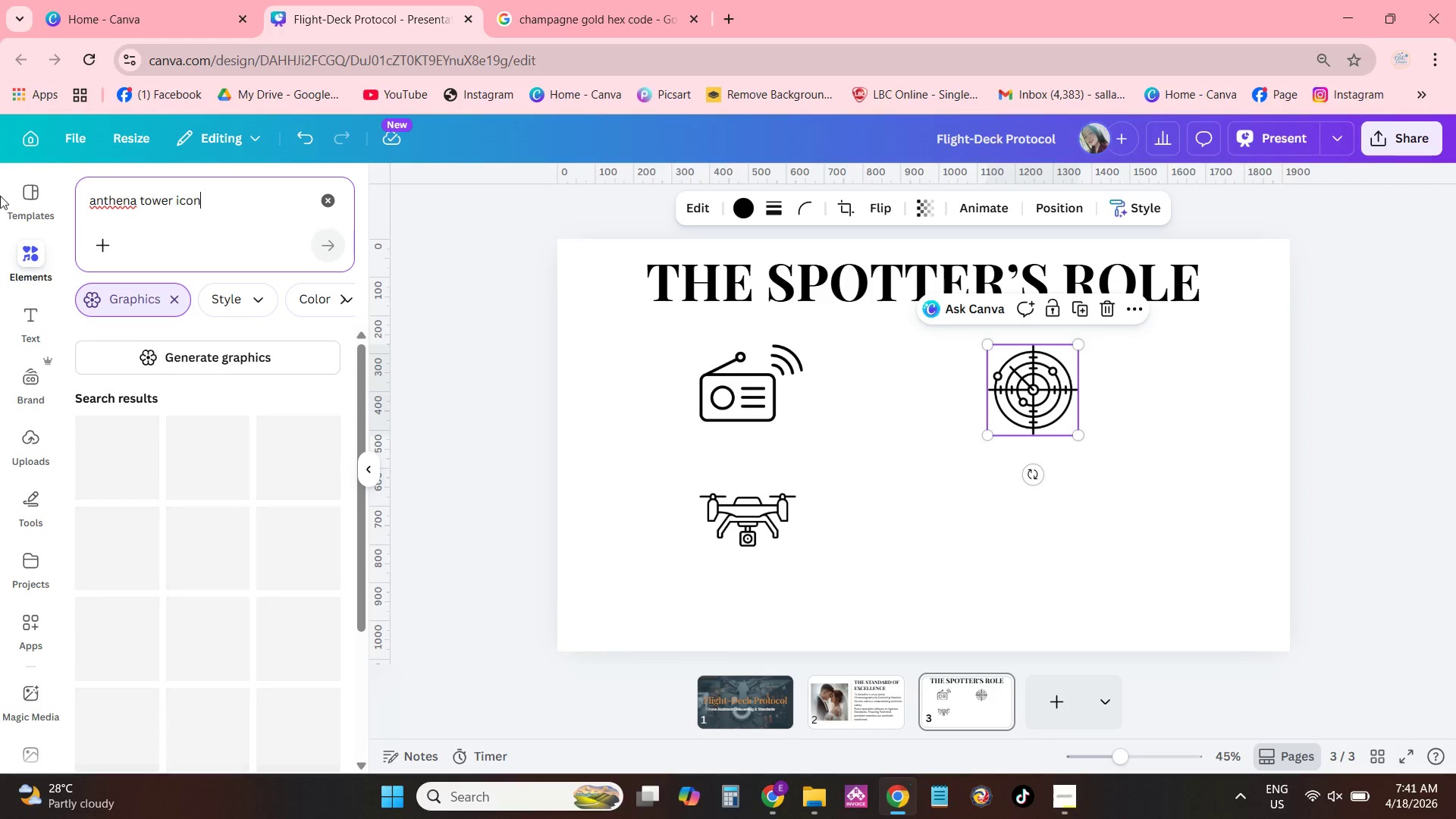 
hold_key(key=Backspace, duration=0.33)
 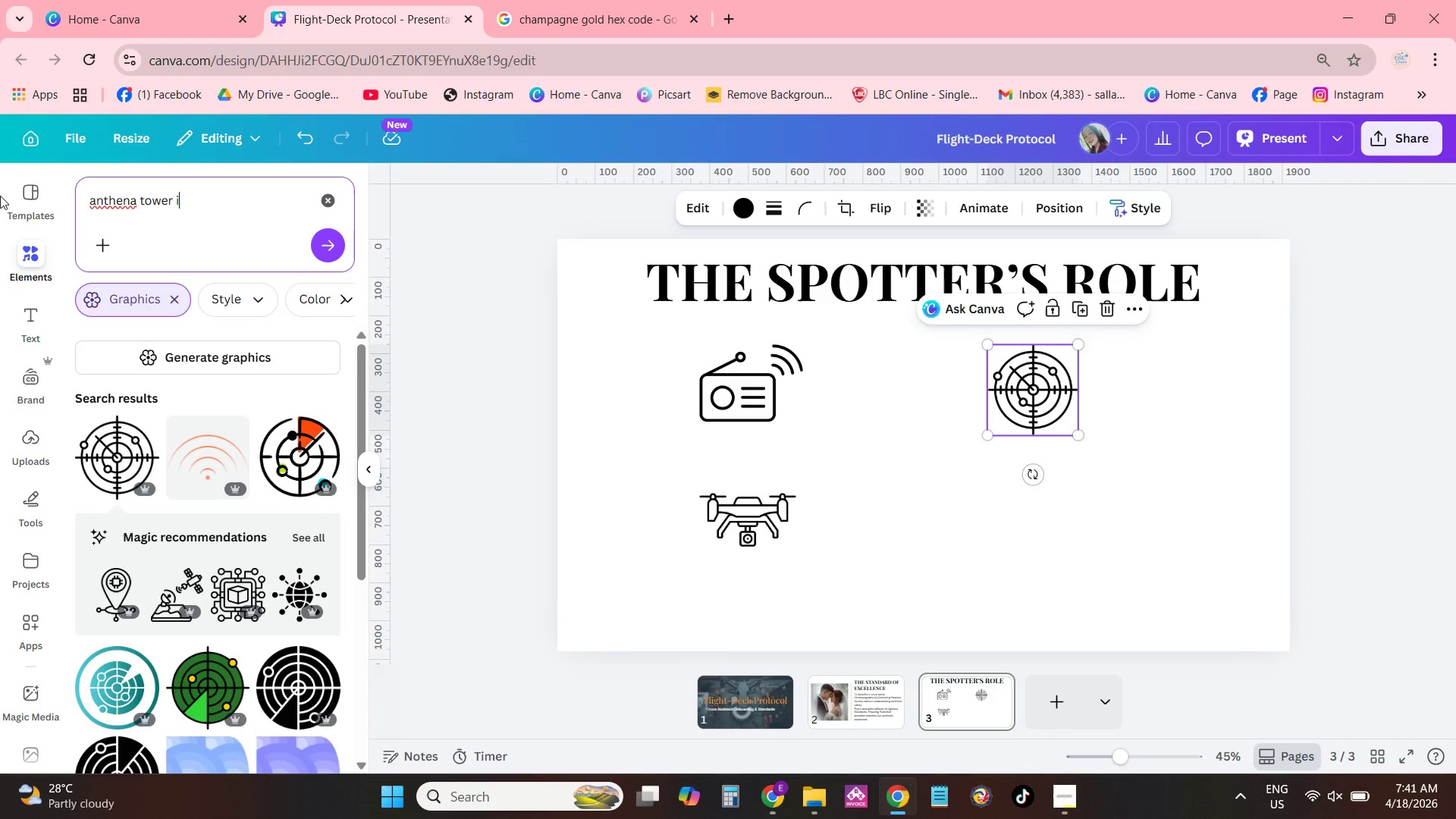 
key(Enter)
 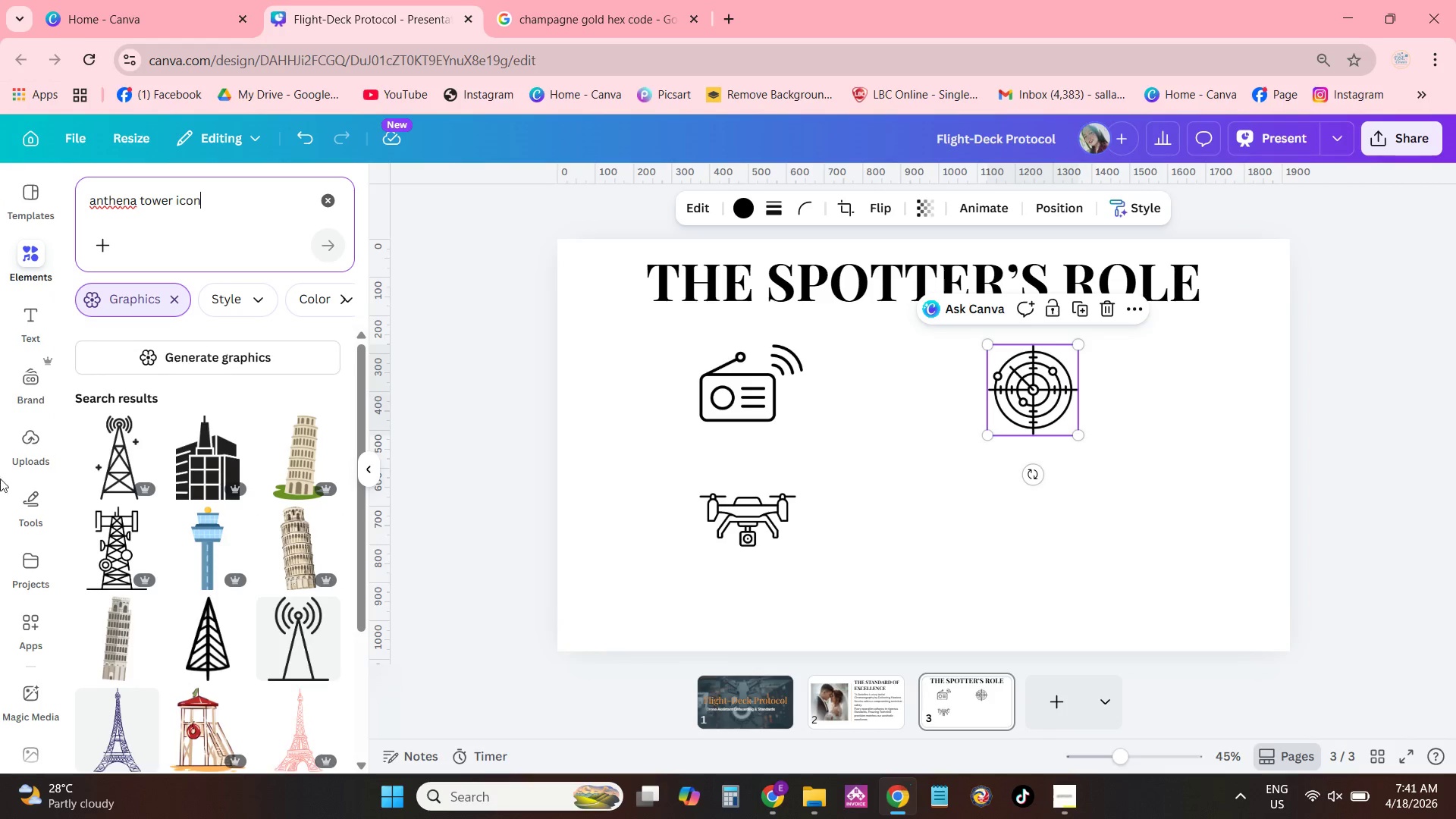 
left_click([96, 466])
 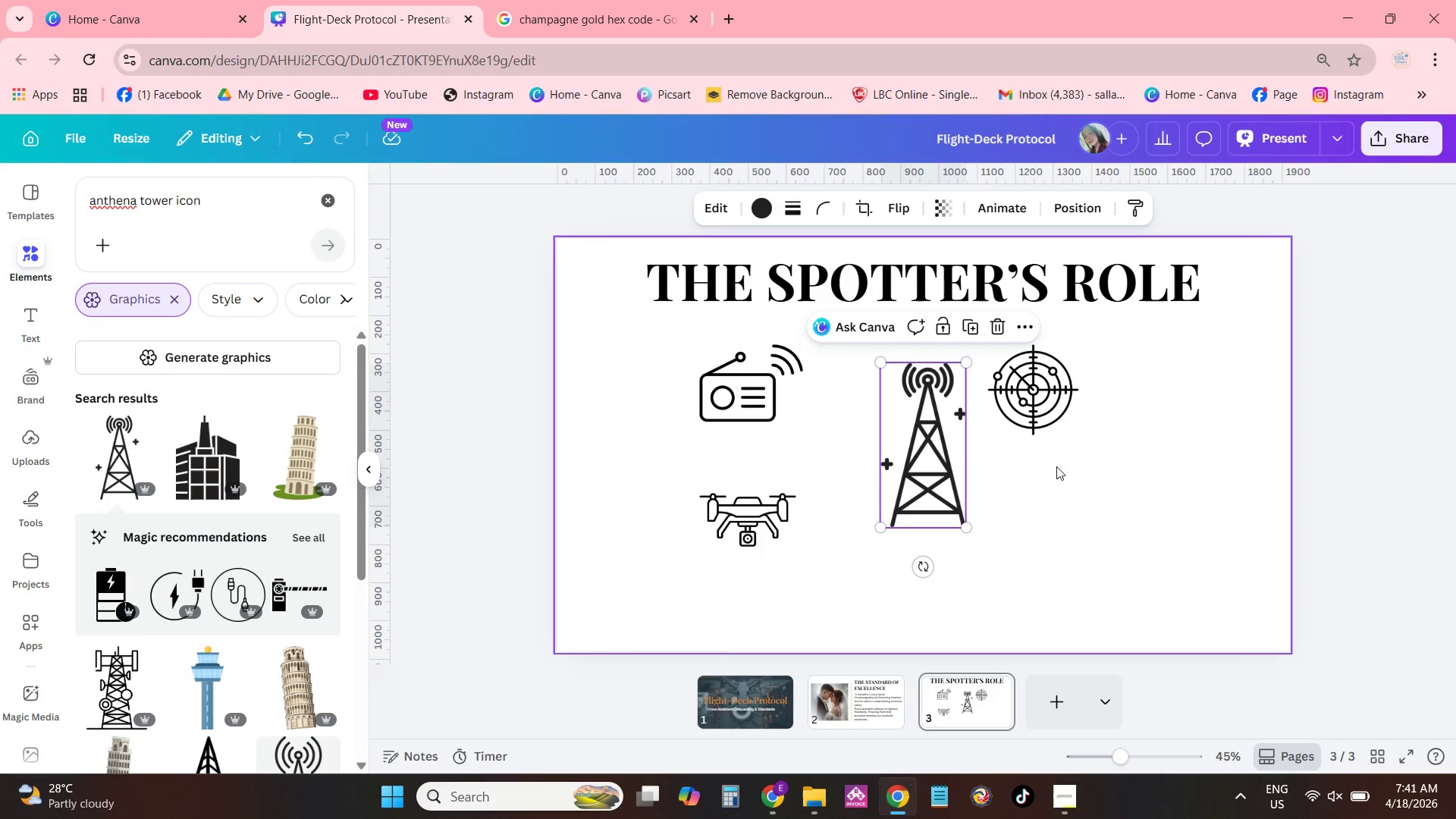 
left_click_drag(start_coordinate=[915, 449], to_coordinate=[1040, 551])
 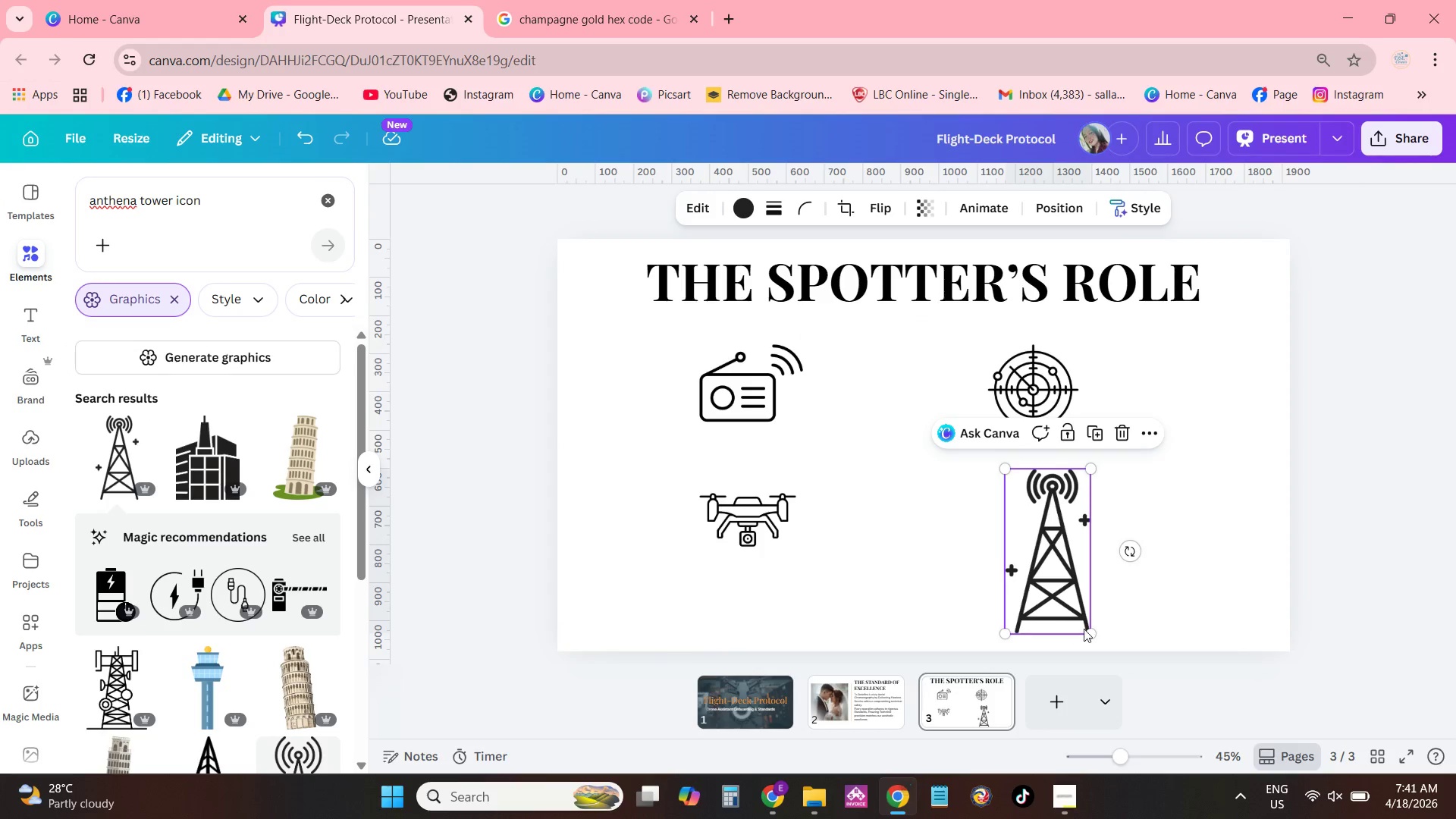 
left_click_drag(start_coordinate=[1089, 629], to_coordinate=[1043, 557])
 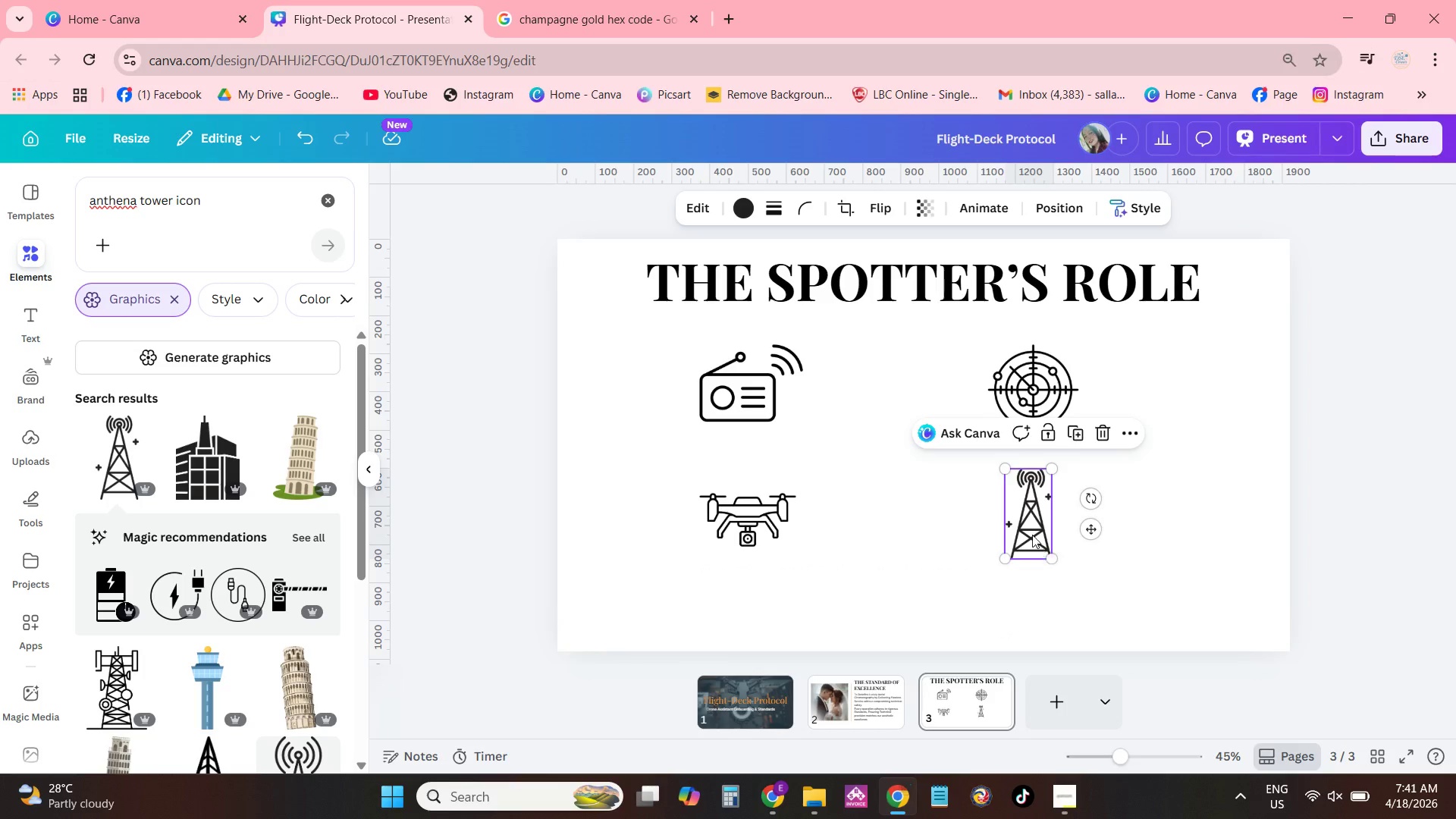 
left_click_drag(start_coordinate=[1032, 535], to_coordinate=[1055, 549])
 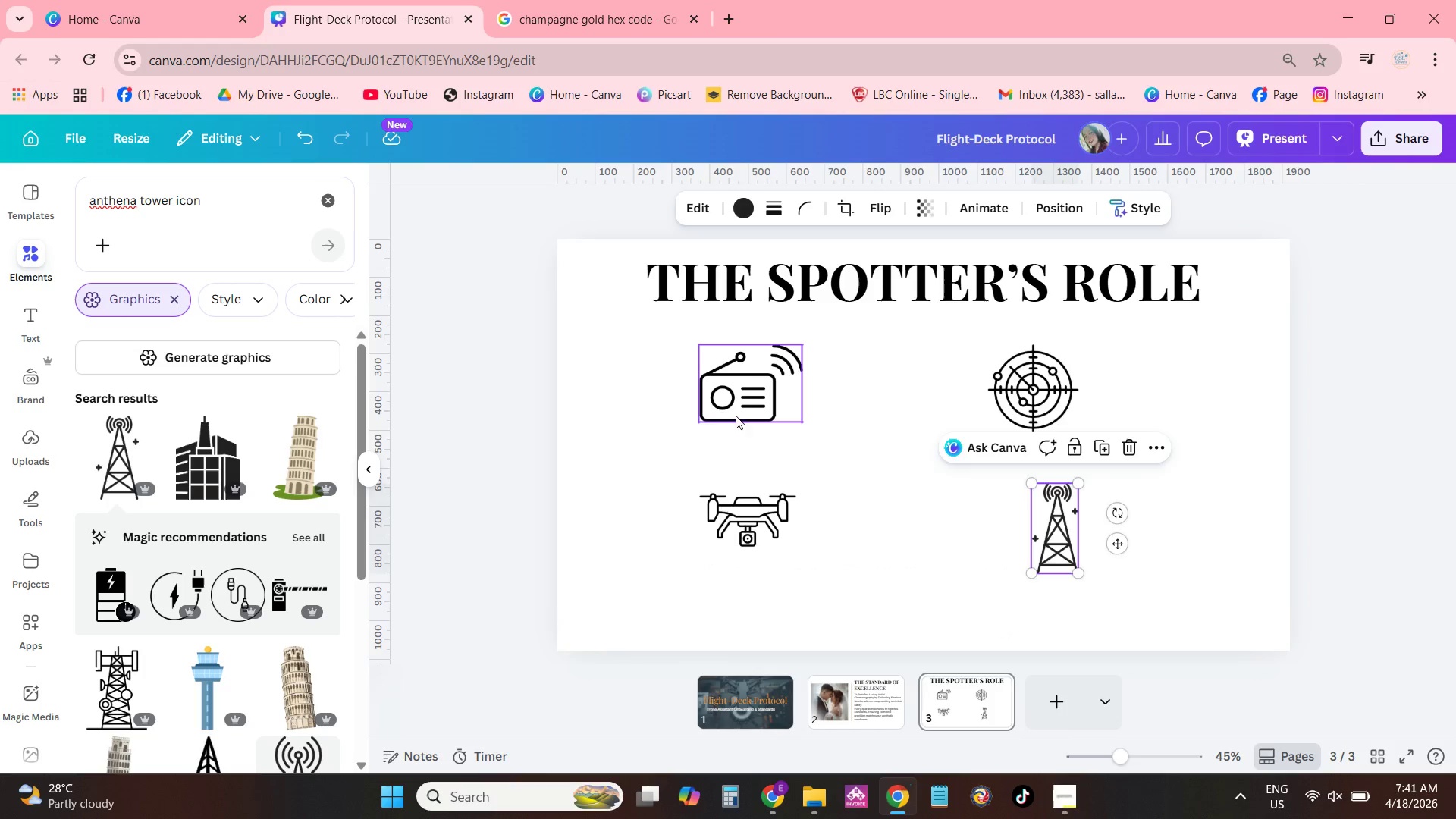 
left_click([721, 408])
 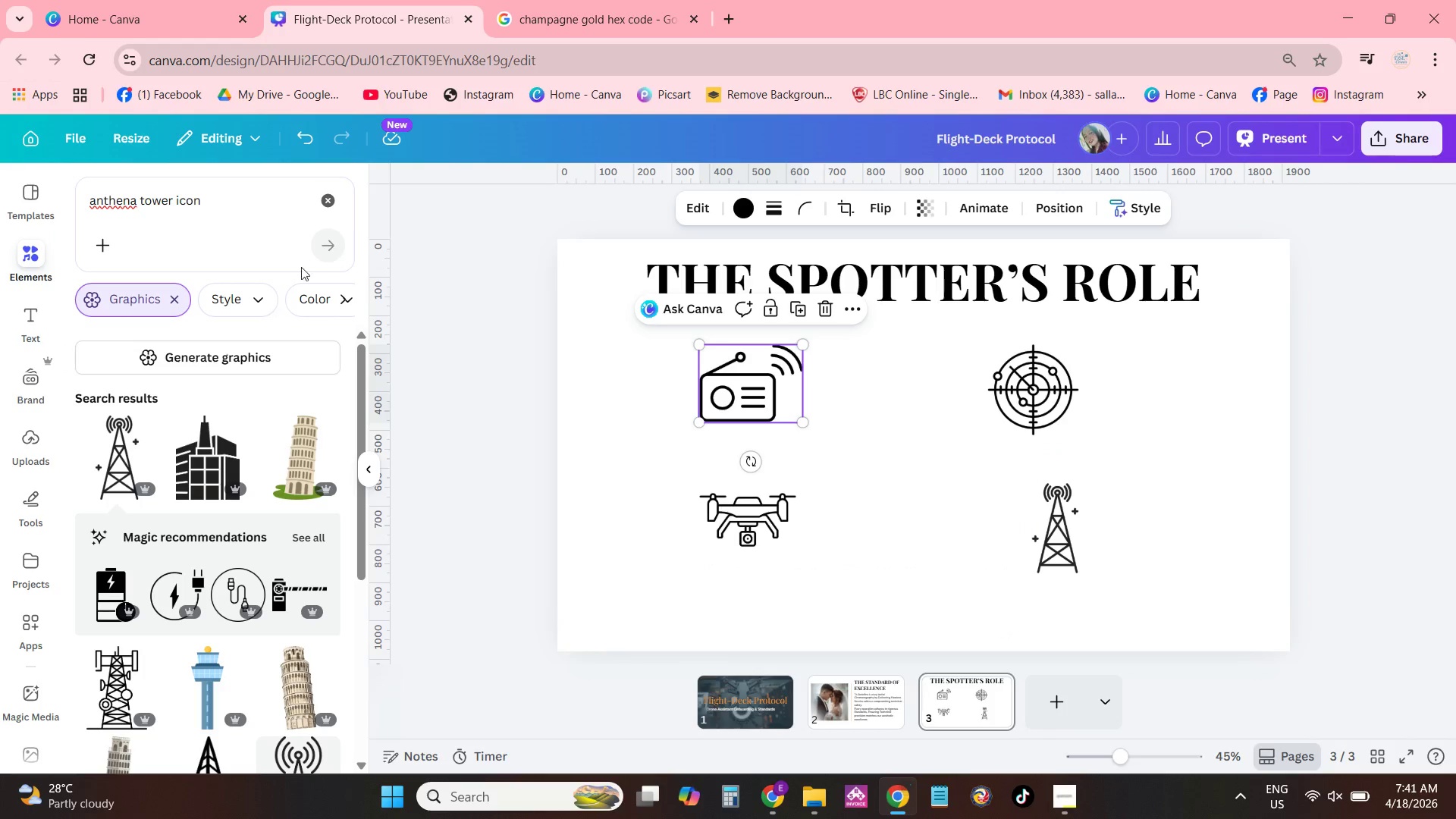 
double_click([332, 202])
 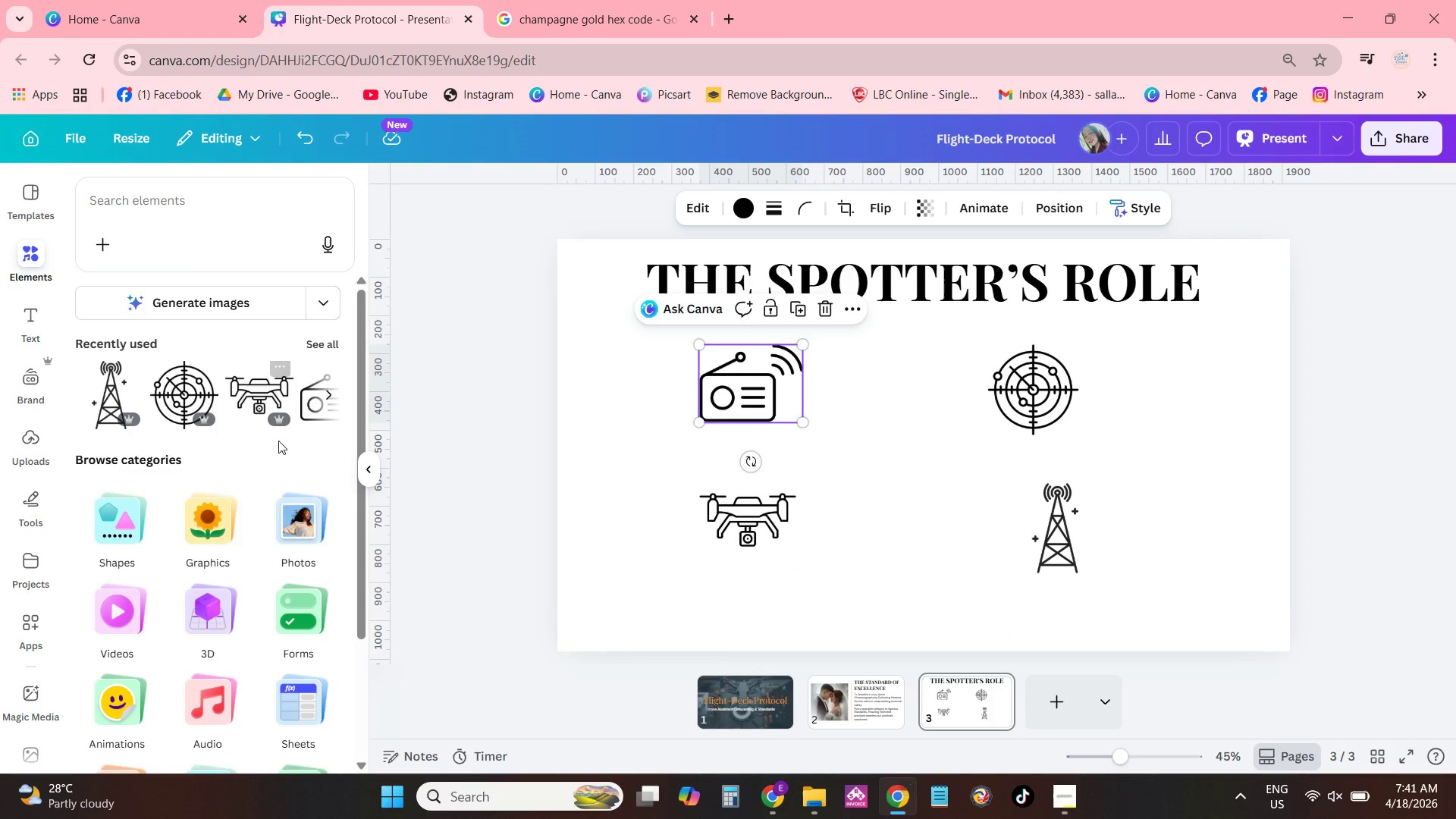 
scroll: coordinate [182, 460], scroll_direction: down, amount: 1.0
 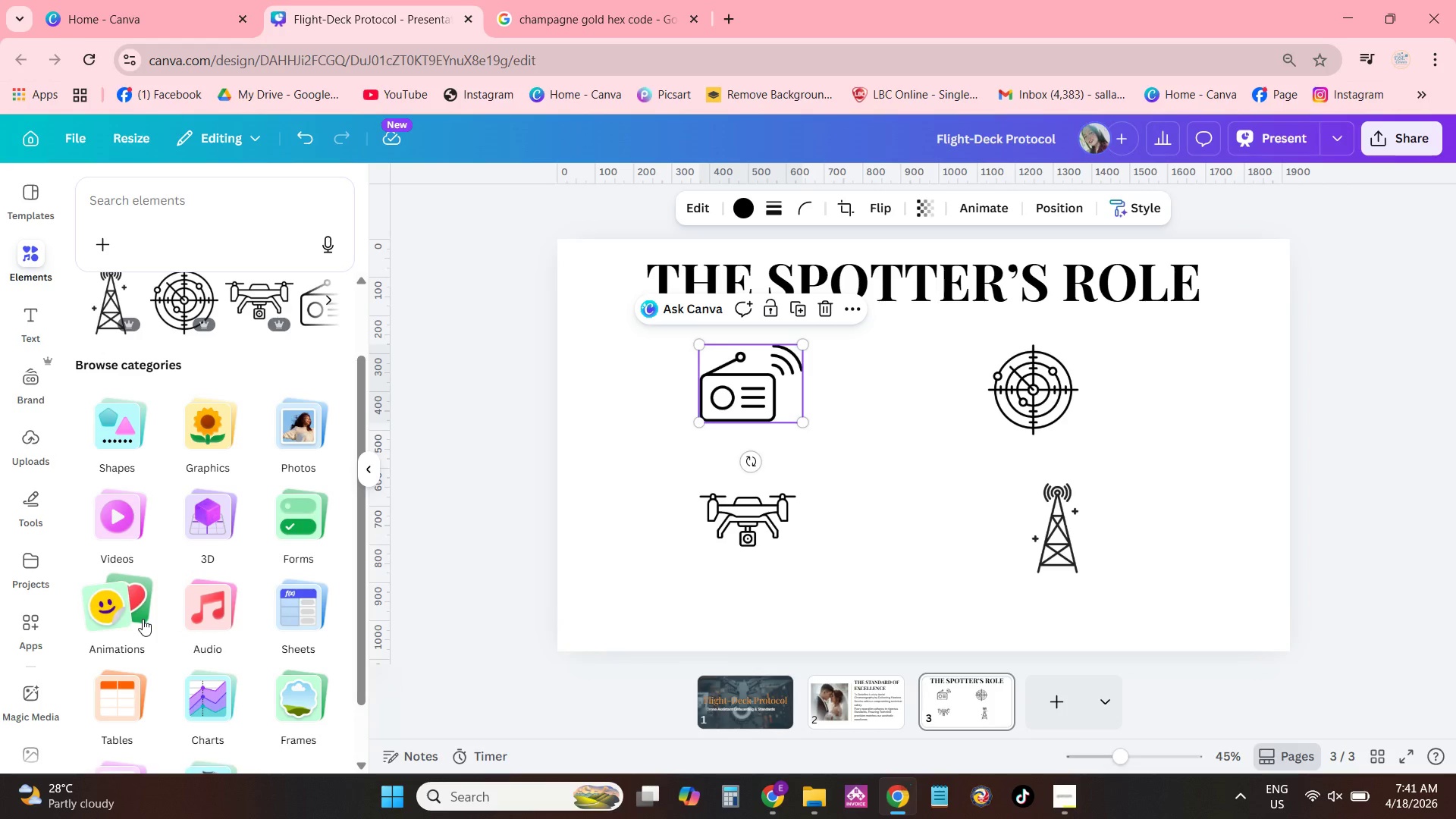 
left_click([118, 437])
 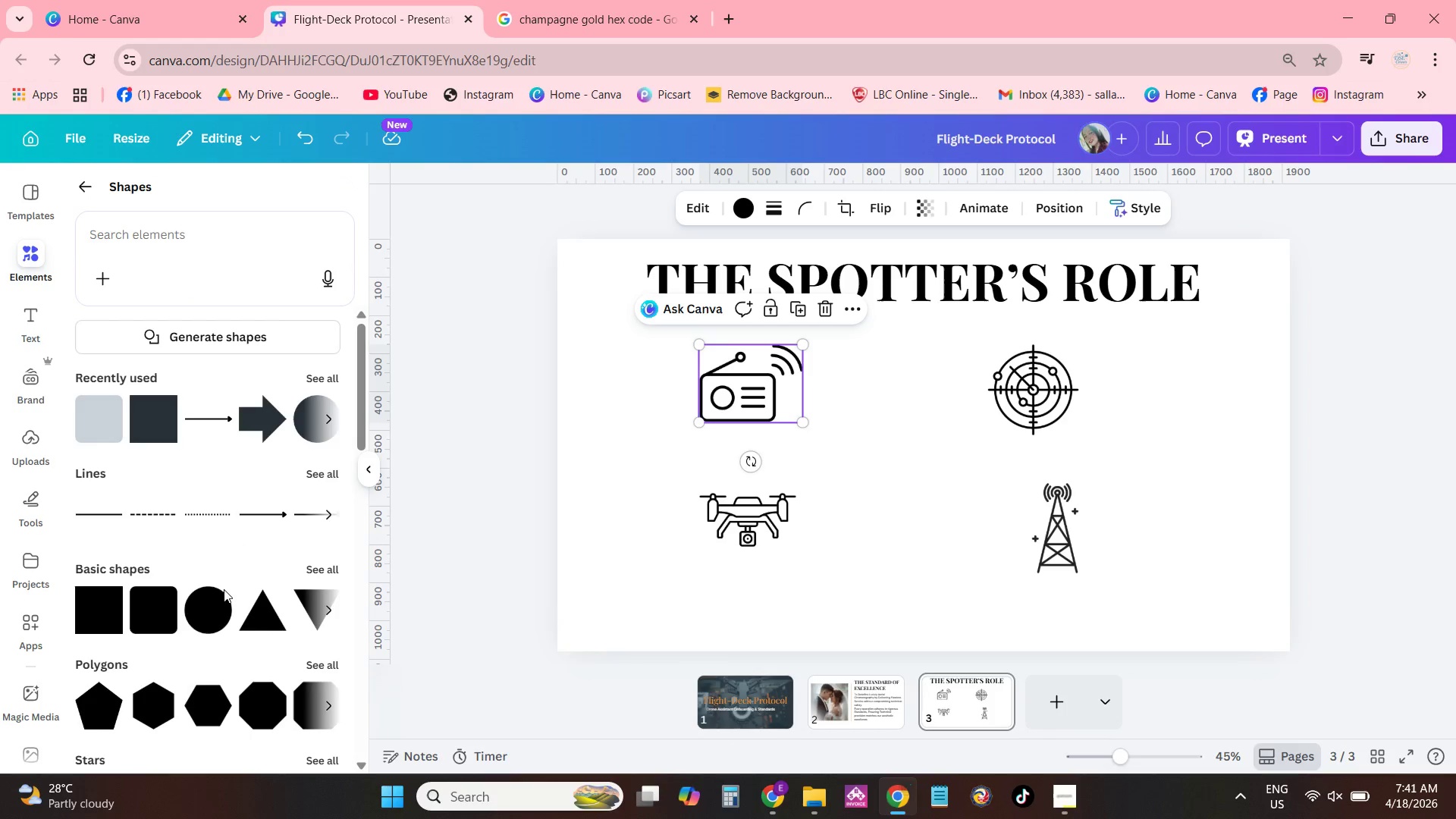 
left_click([201, 620])
 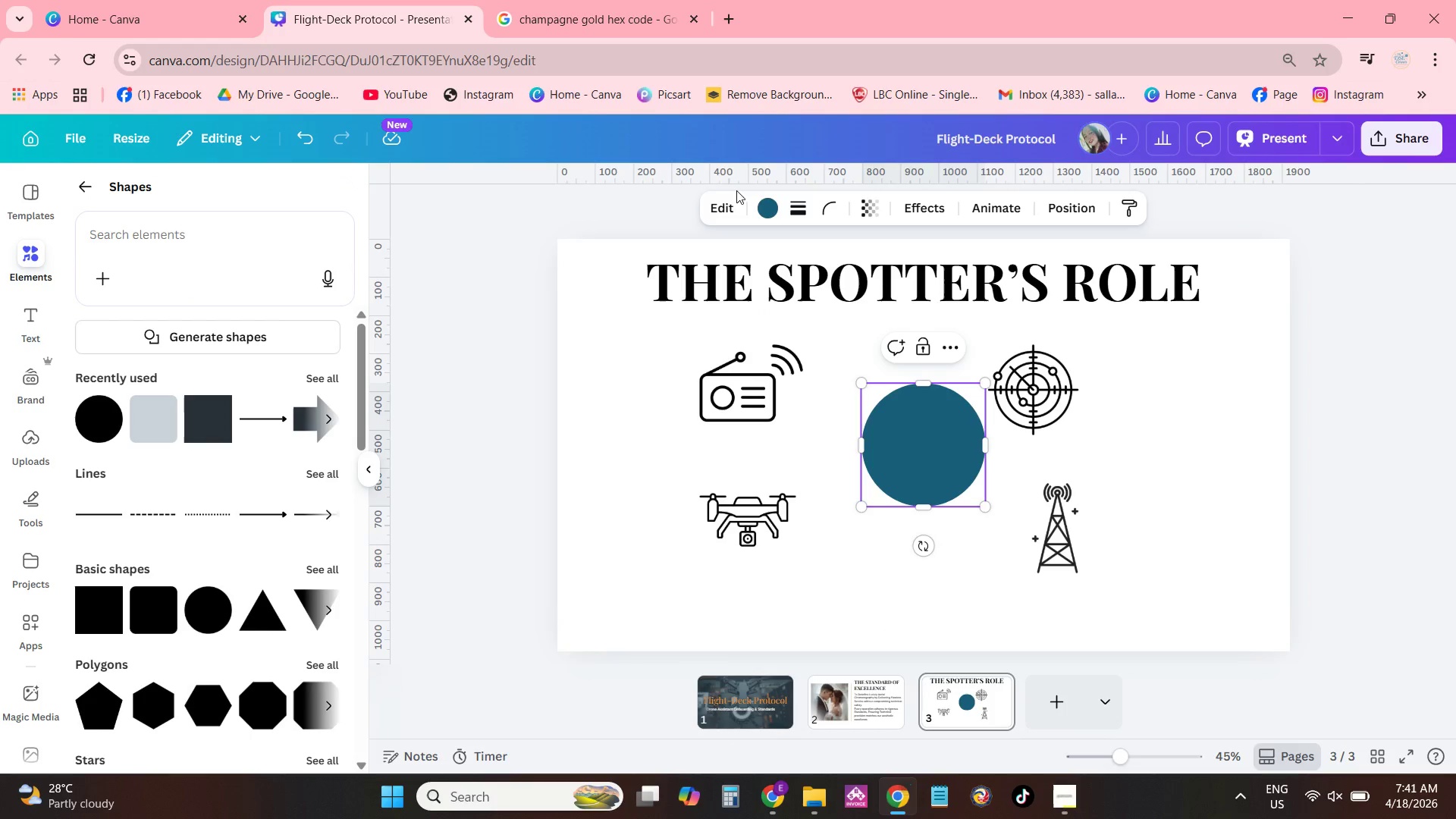 
left_click([775, 207])
 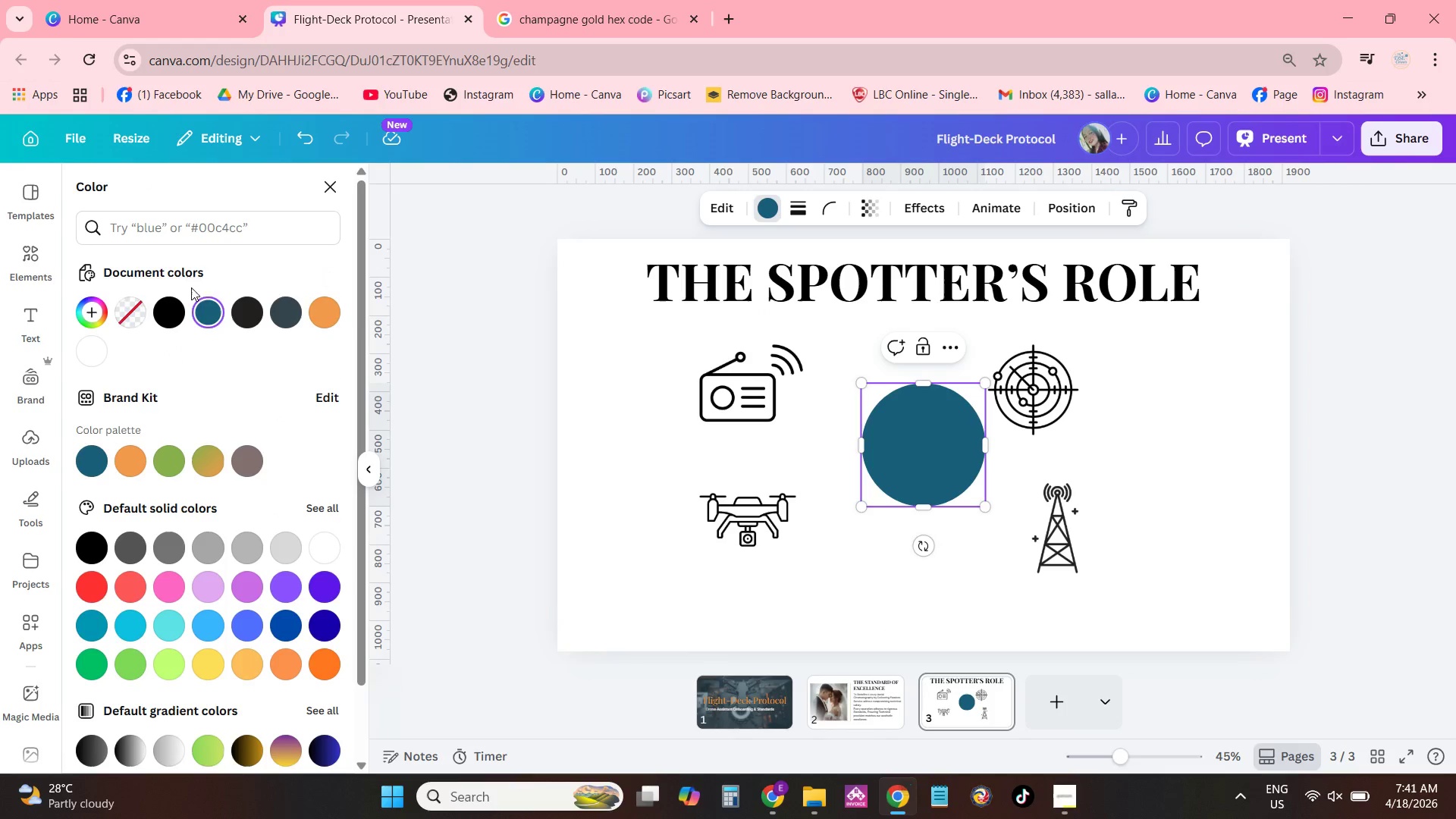 
left_click([132, 312])
 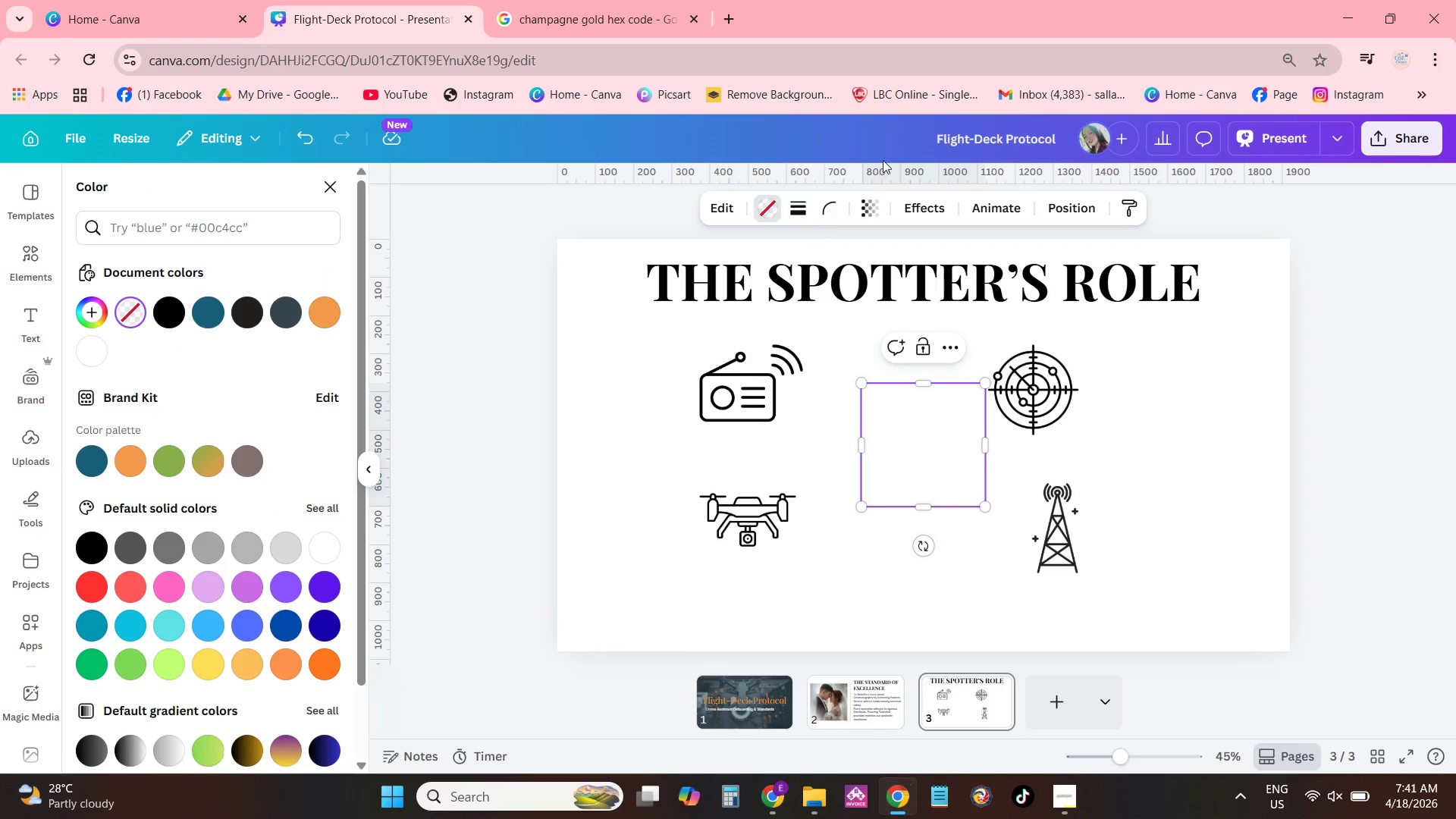 
left_click([798, 206])
 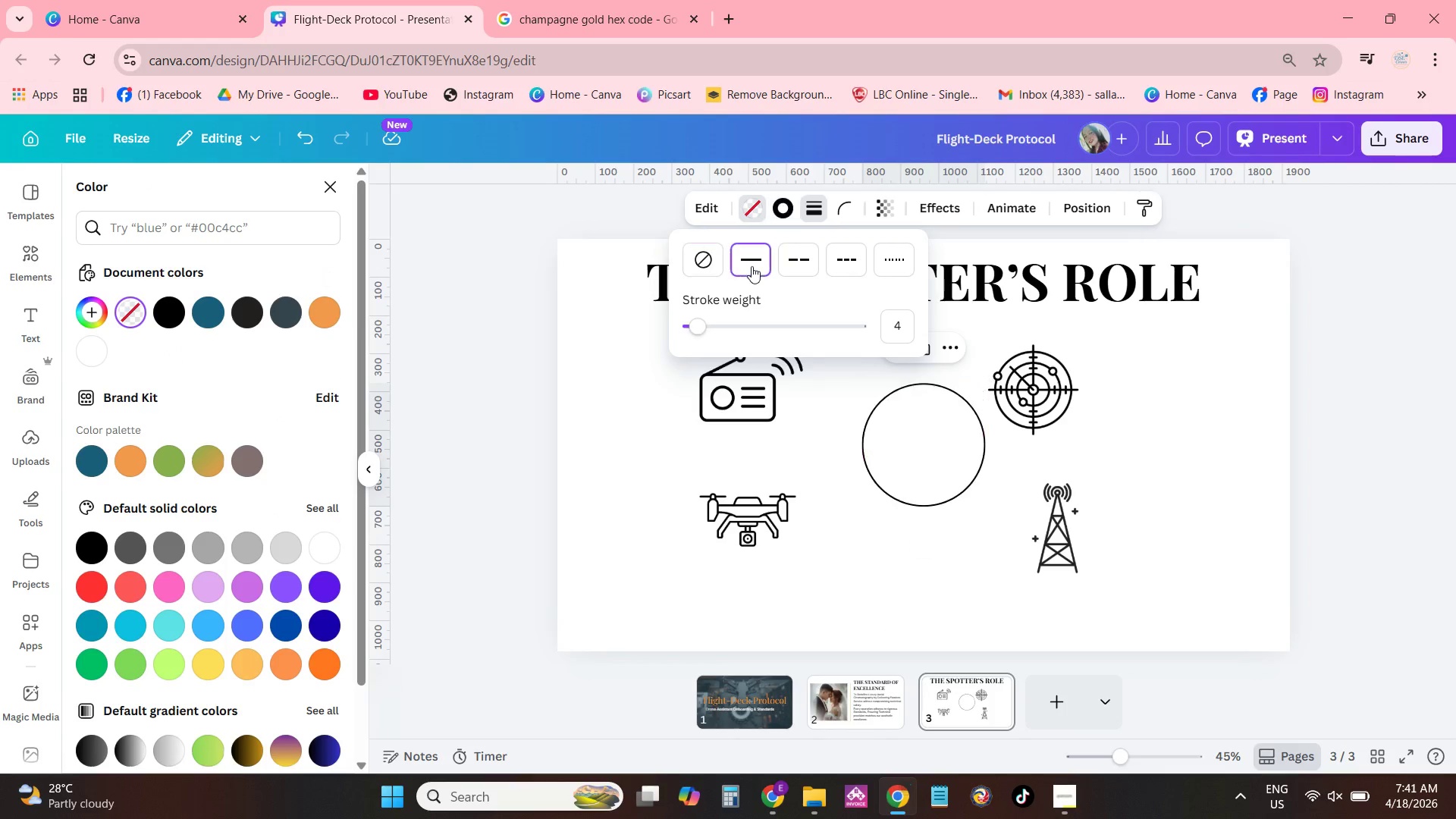 
double_click([956, 607])
 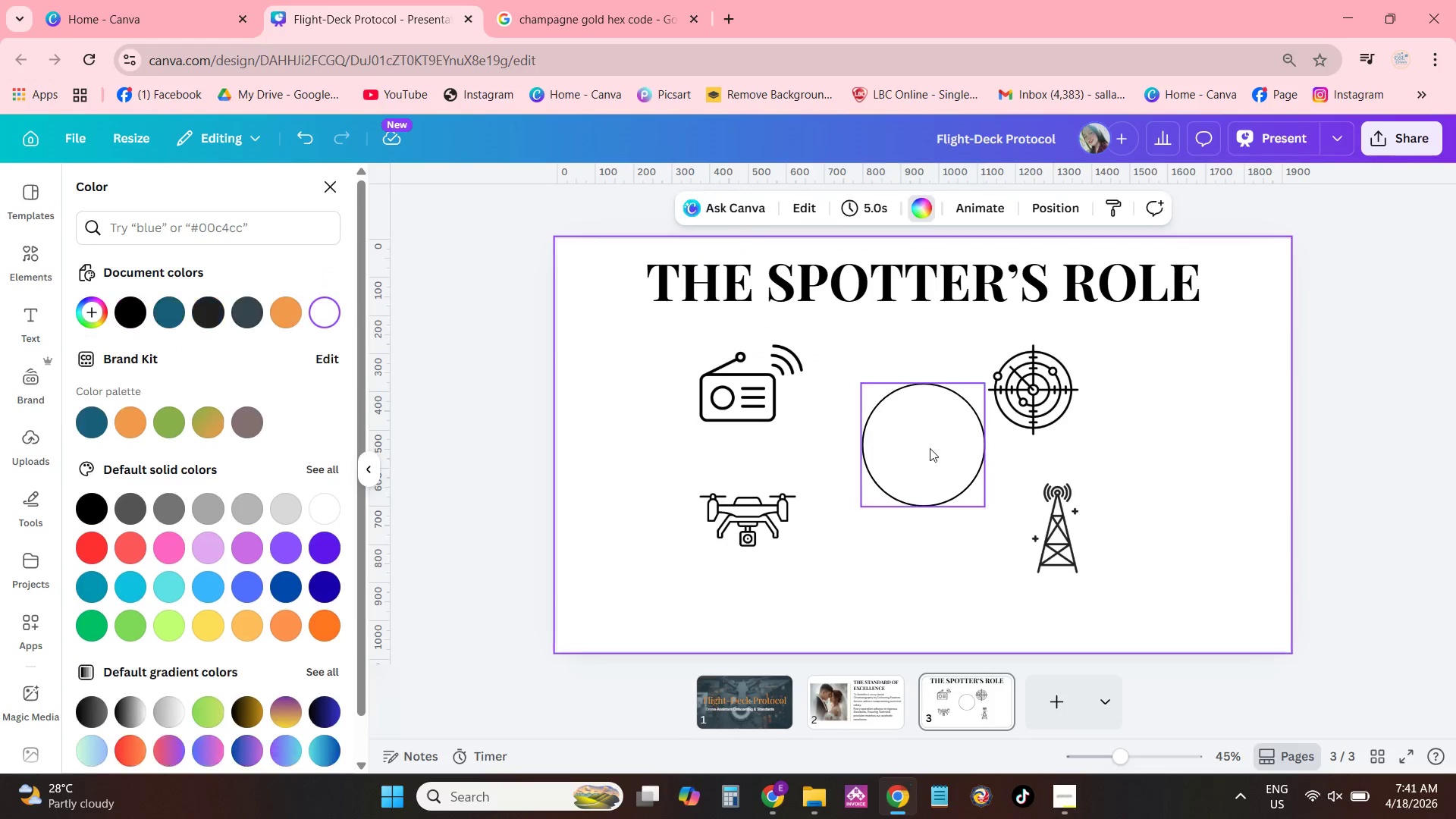 
left_click_drag(start_coordinate=[937, 442], to_coordinate=[962, 452])
 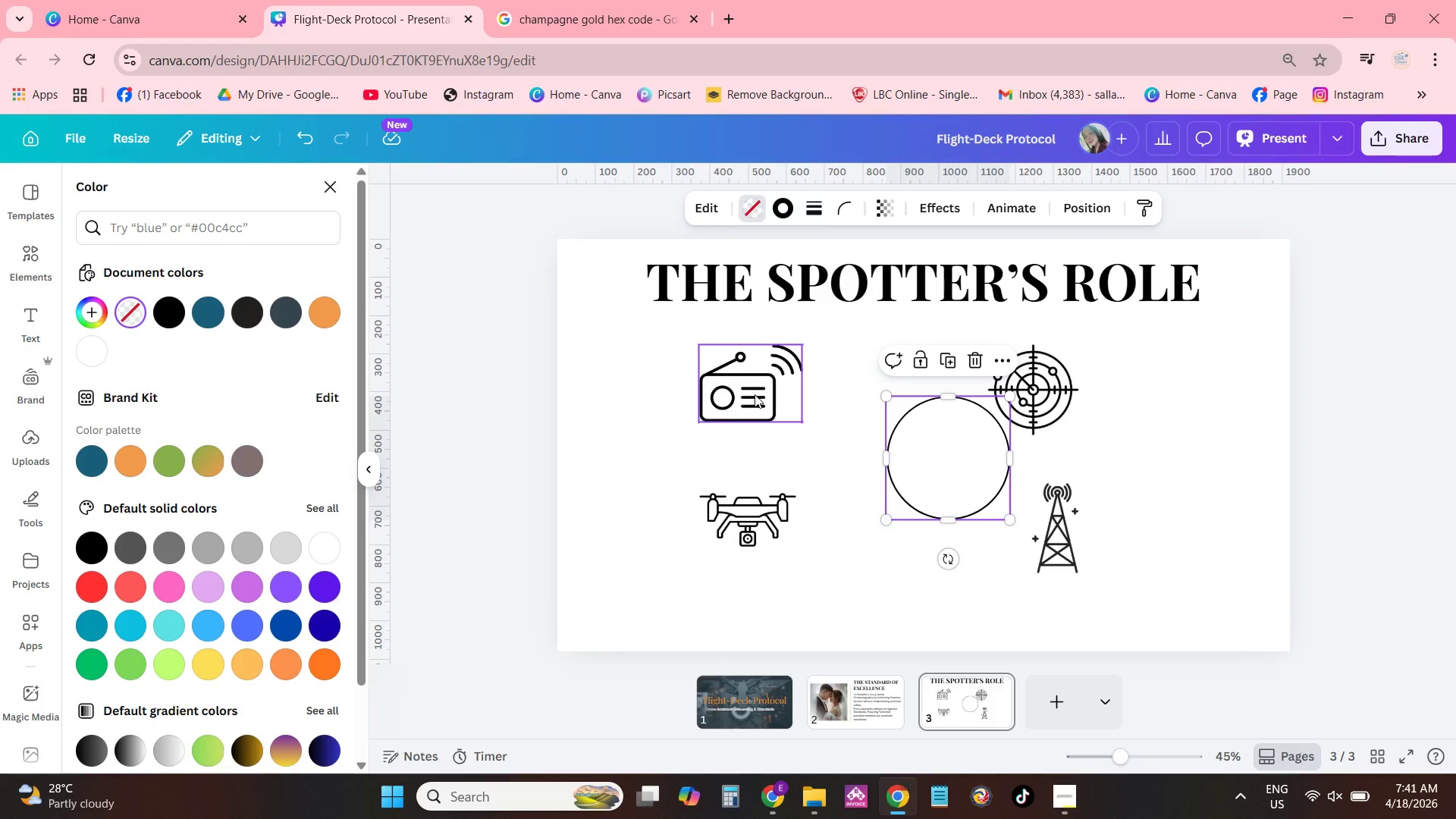 
left_click([755, 394])
 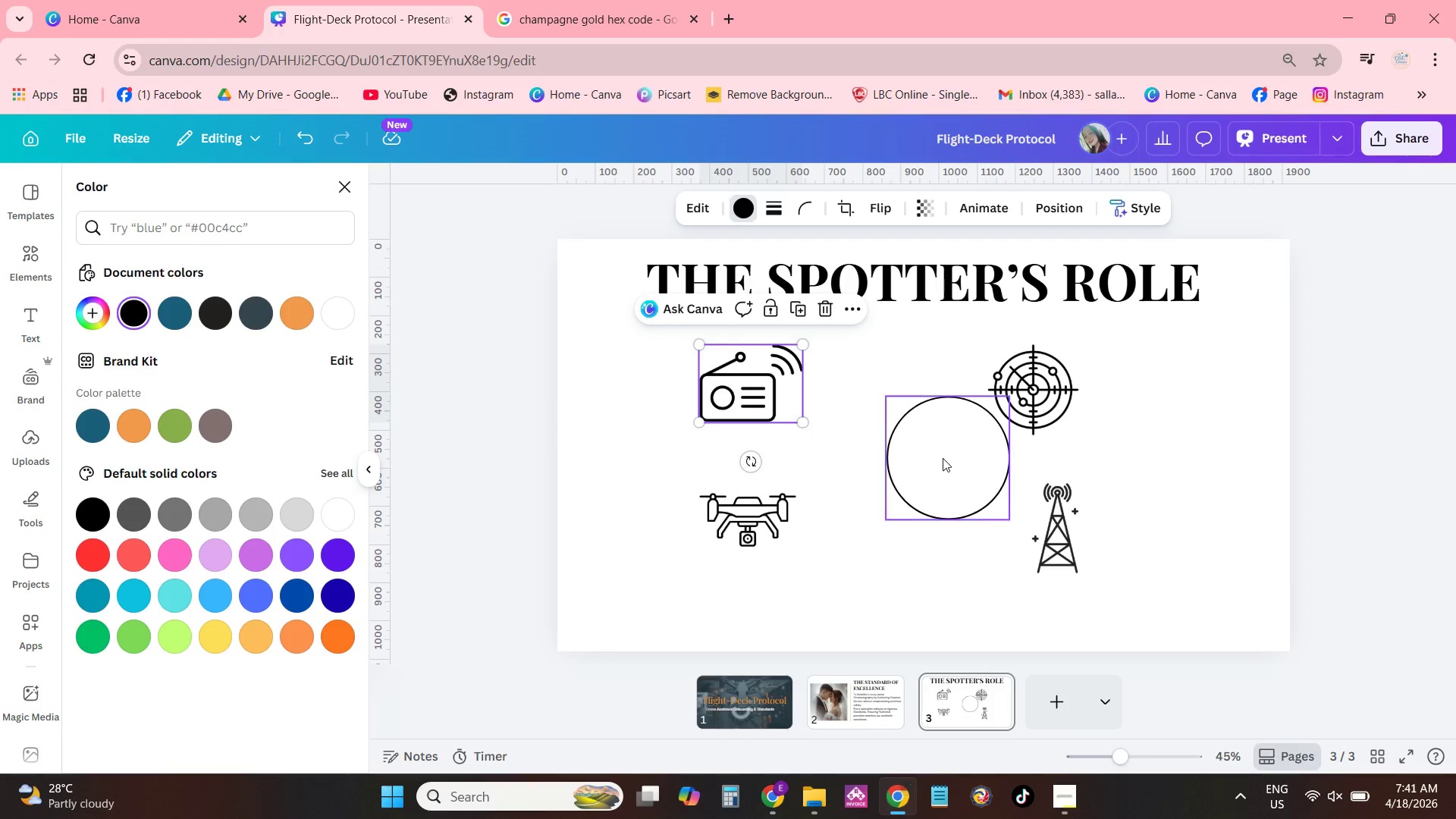 
left_click_drag(start_coordinate=[946, 458], to_coordinate=[745, 386])
 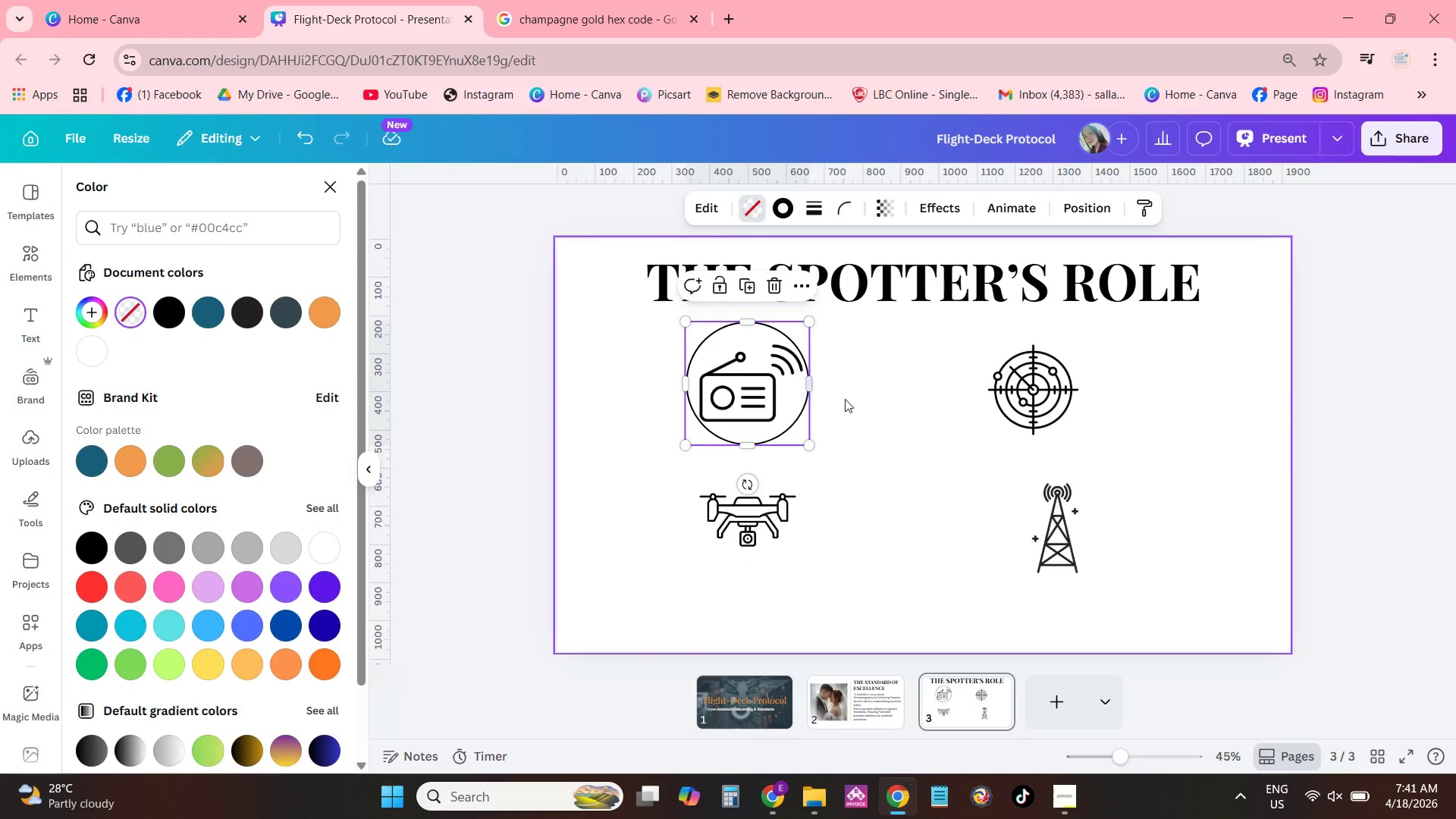 
left_click([861, 401])
 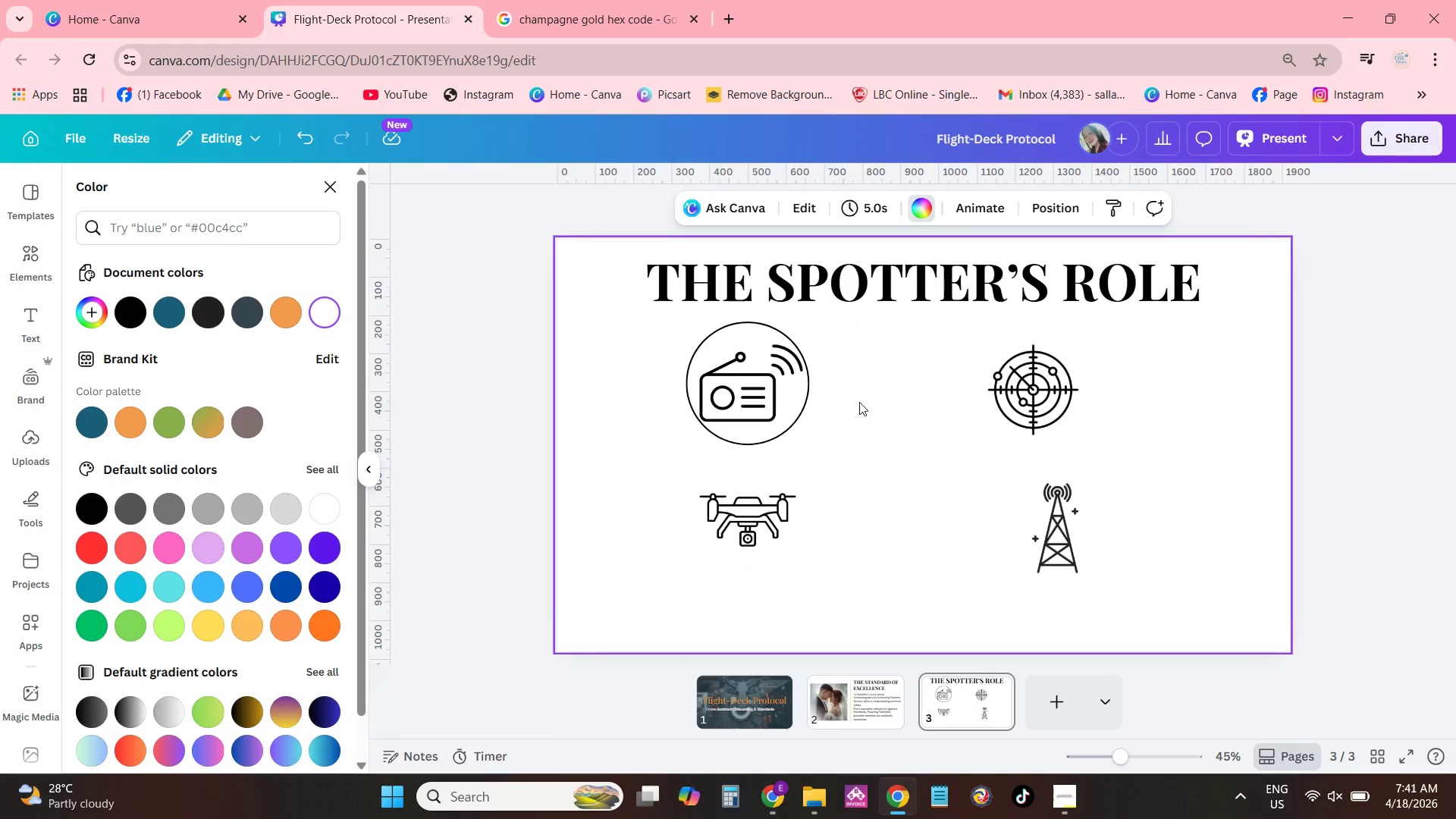 
left_click_drag(start_coordinate=[858, 403], to_coordinate=[751, 388])
 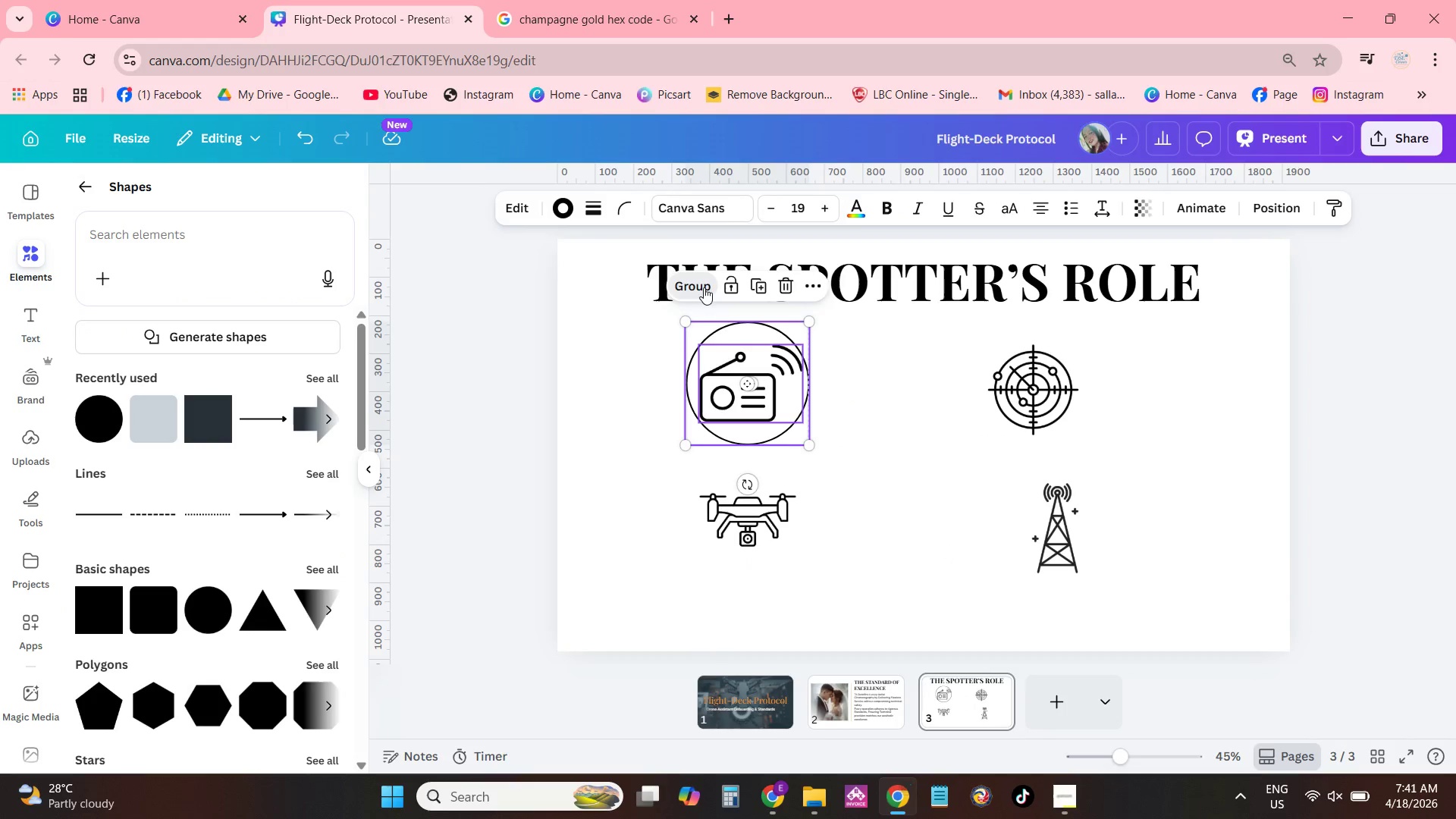 
double_click([879, 384])
 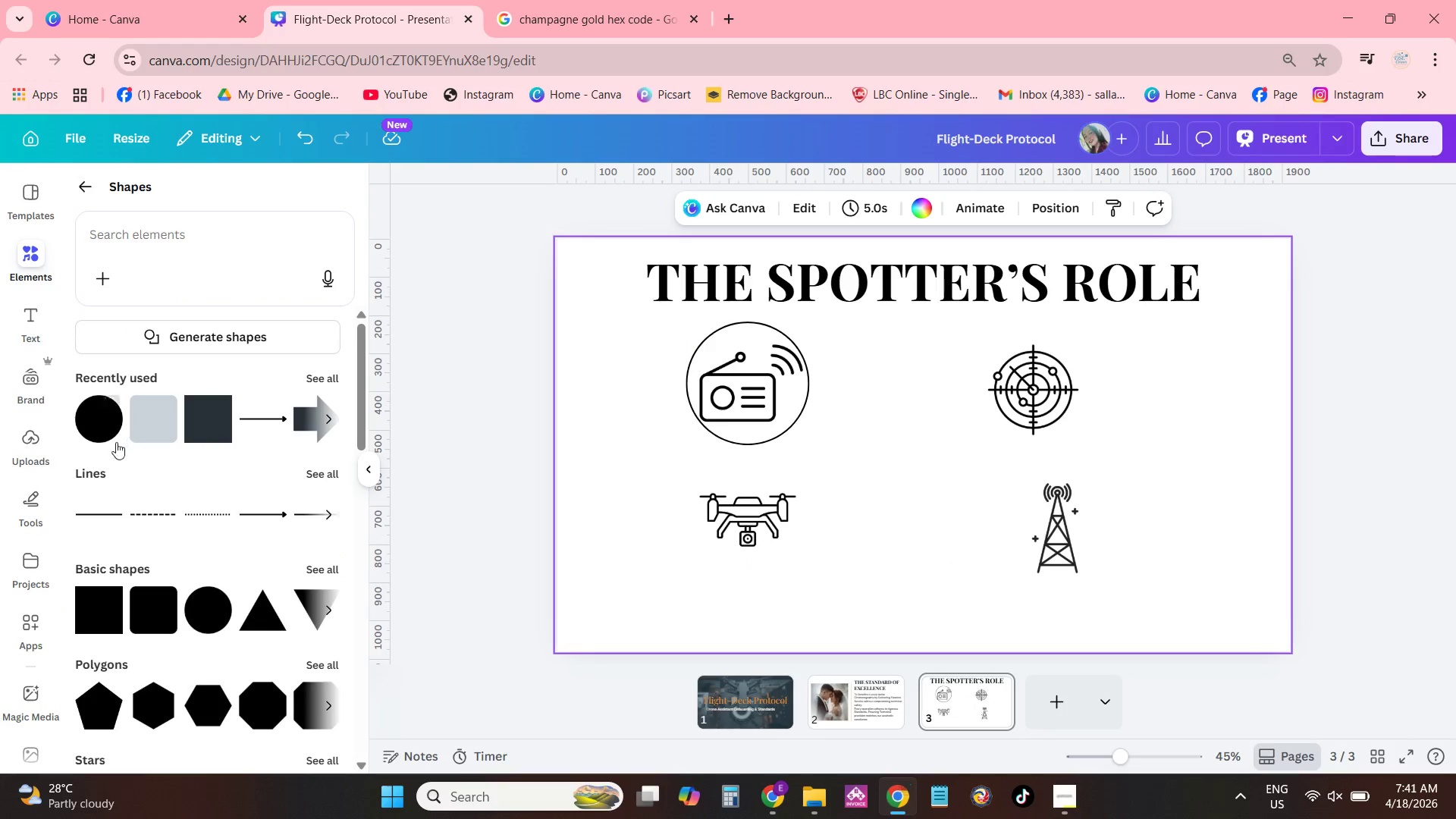 
left_click([102, 425])
 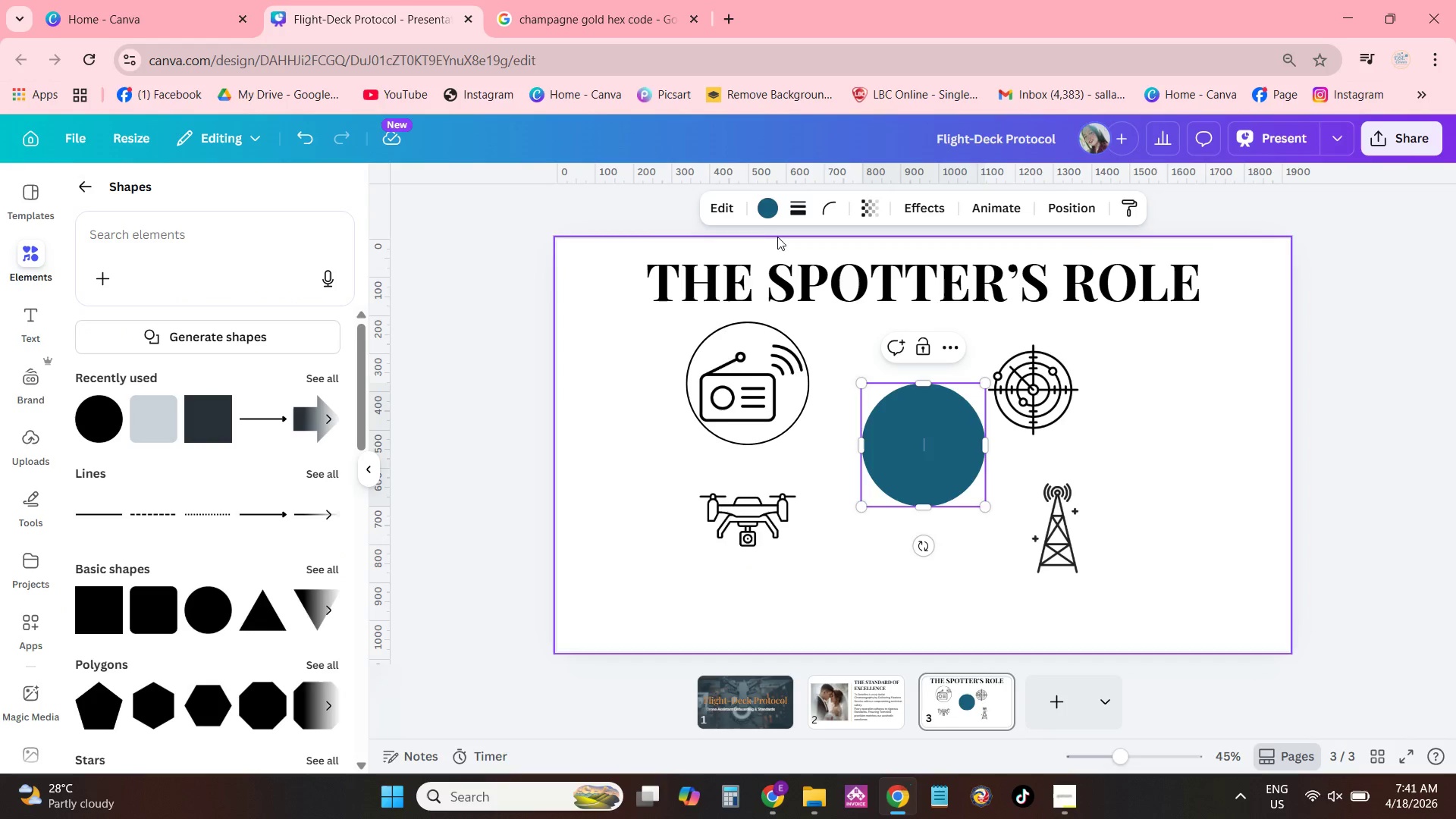 
left_click([765, 212])
 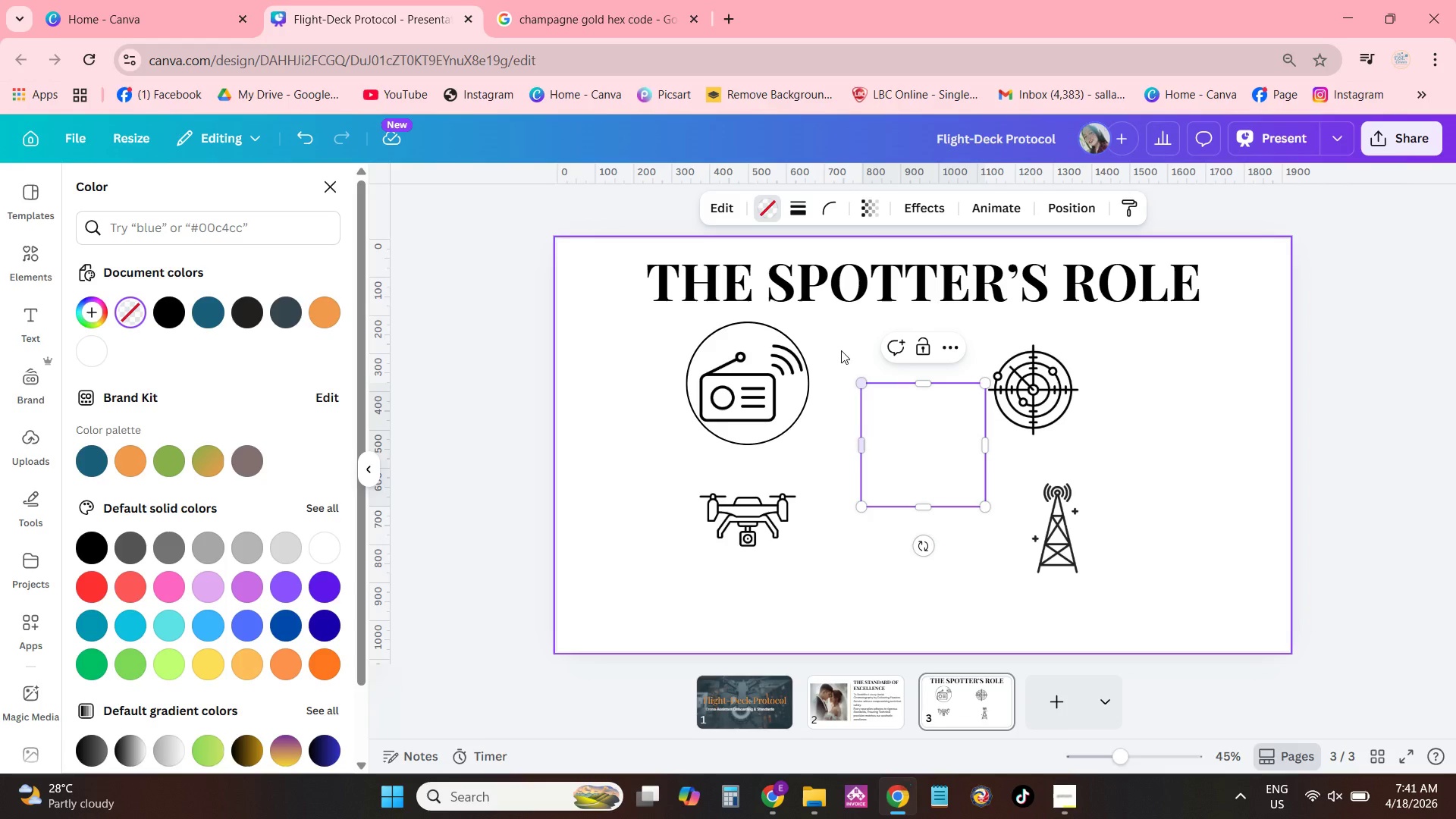 
left_click([802, 210])
 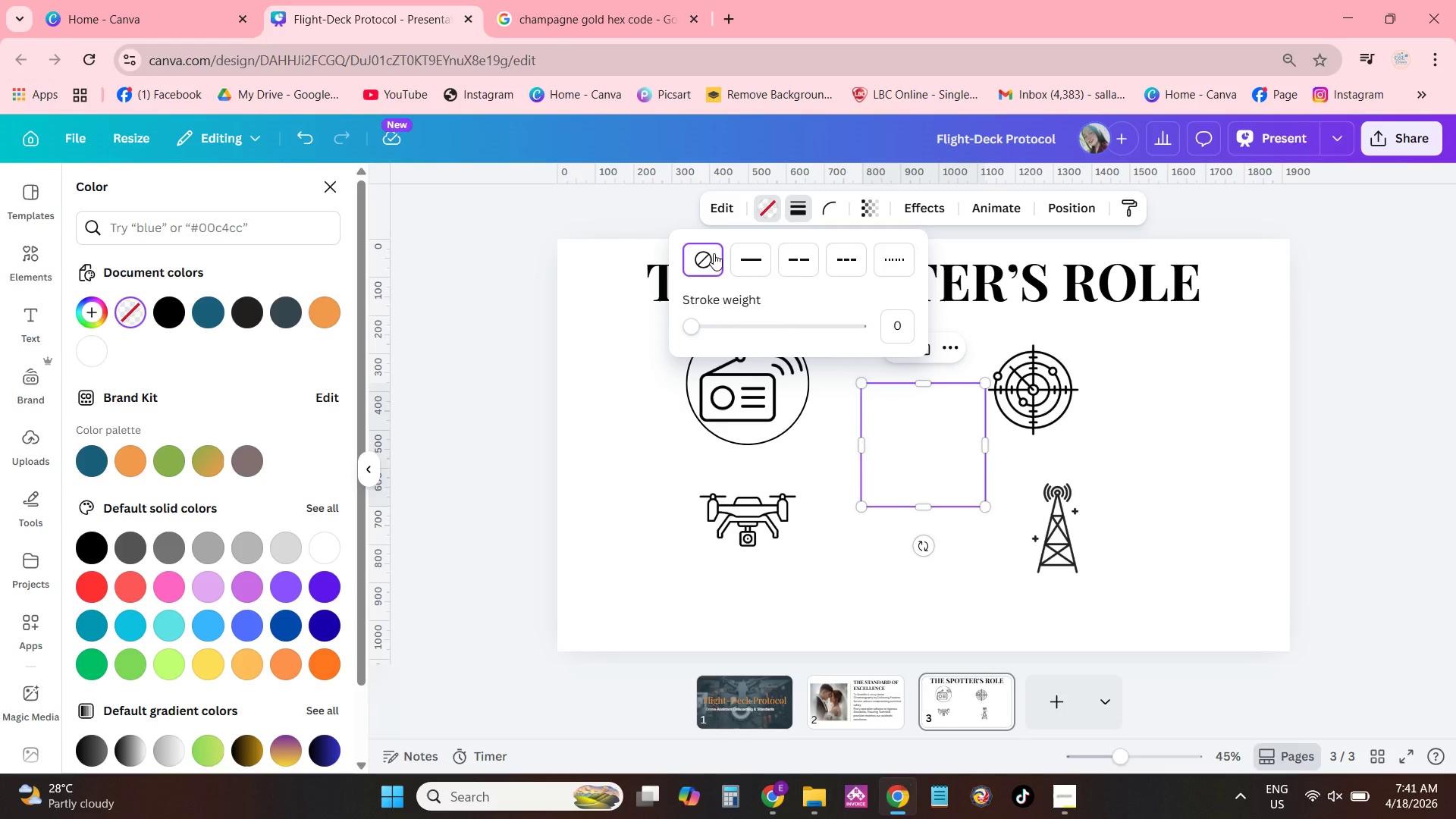 
left_click([739, 256])
 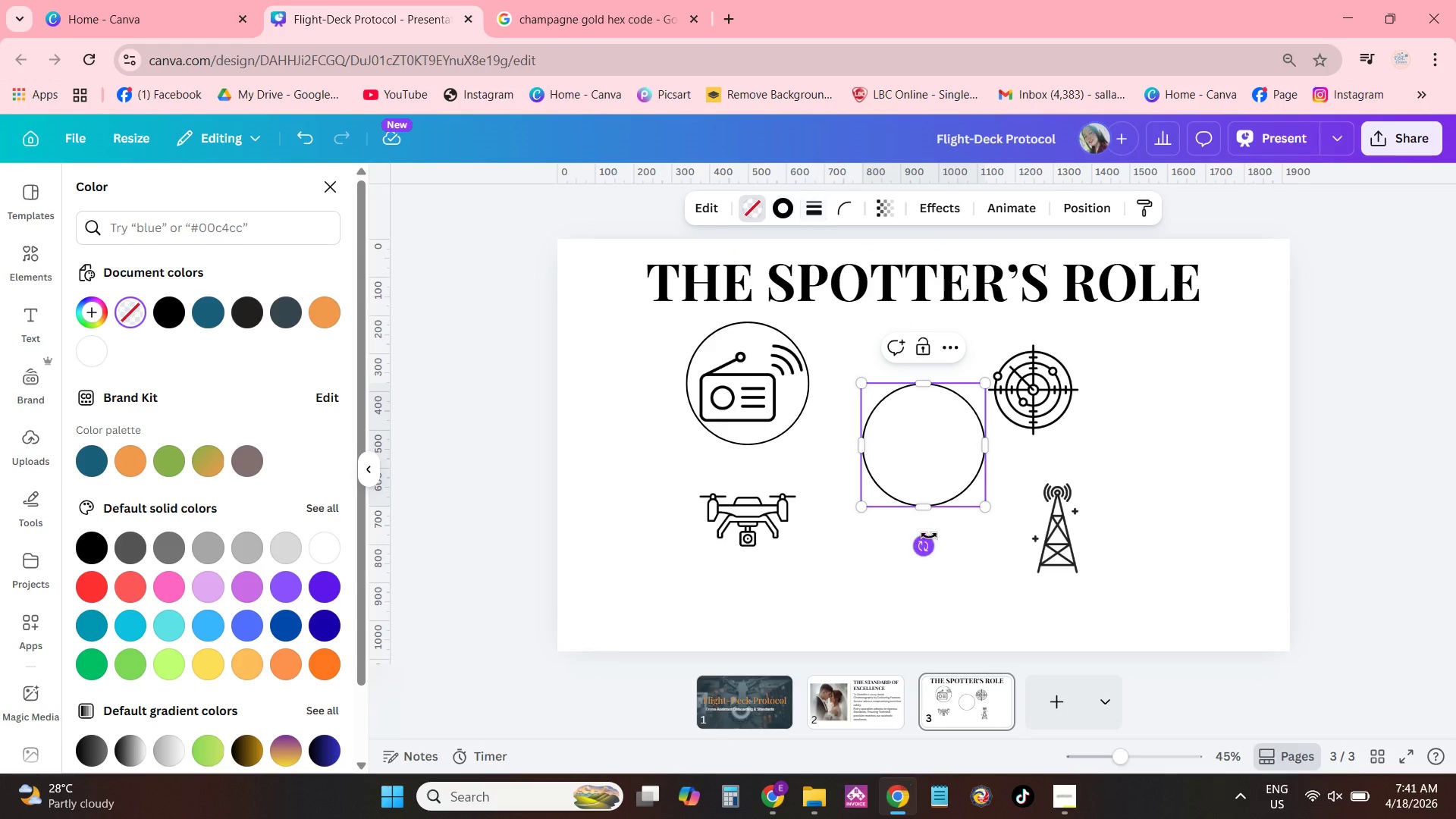 
left_click_drag(start_coordinate=[918, 435], to_coordinate=[875, 491])
 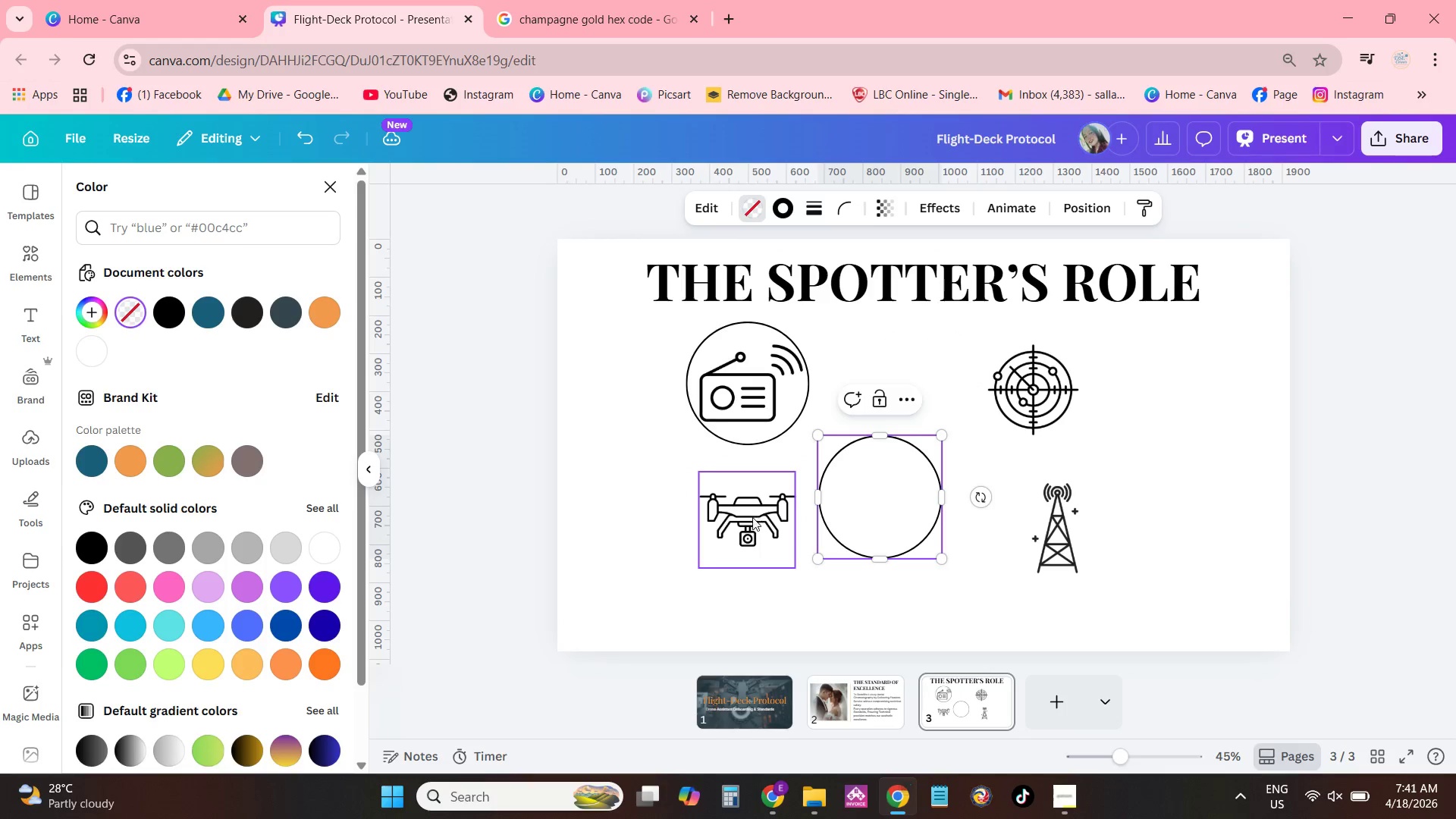 
left_click([751, 517])
 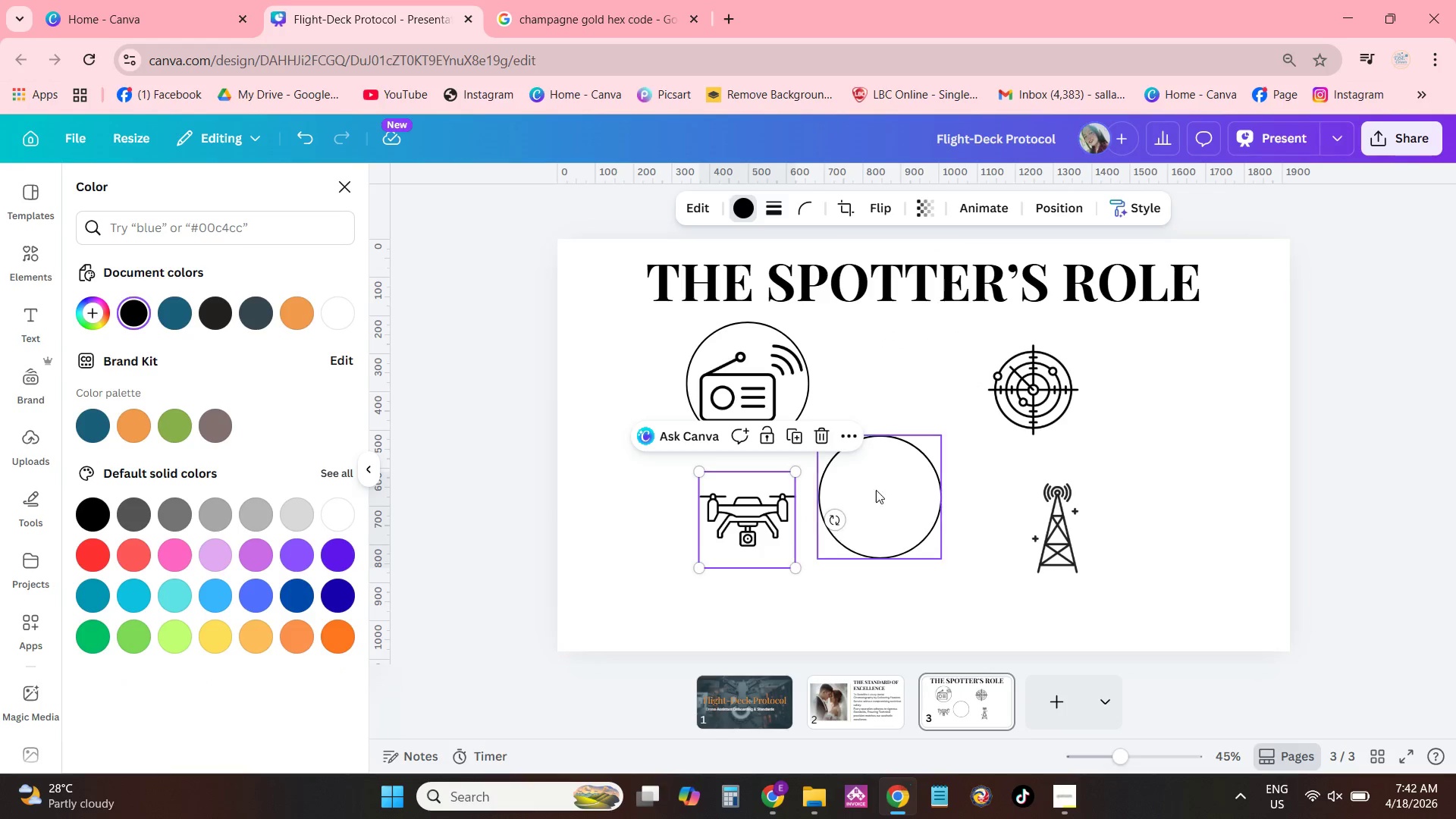 
left_click_drag(start_coordinate=[882, 482], to_coordinate=[752, 504])
 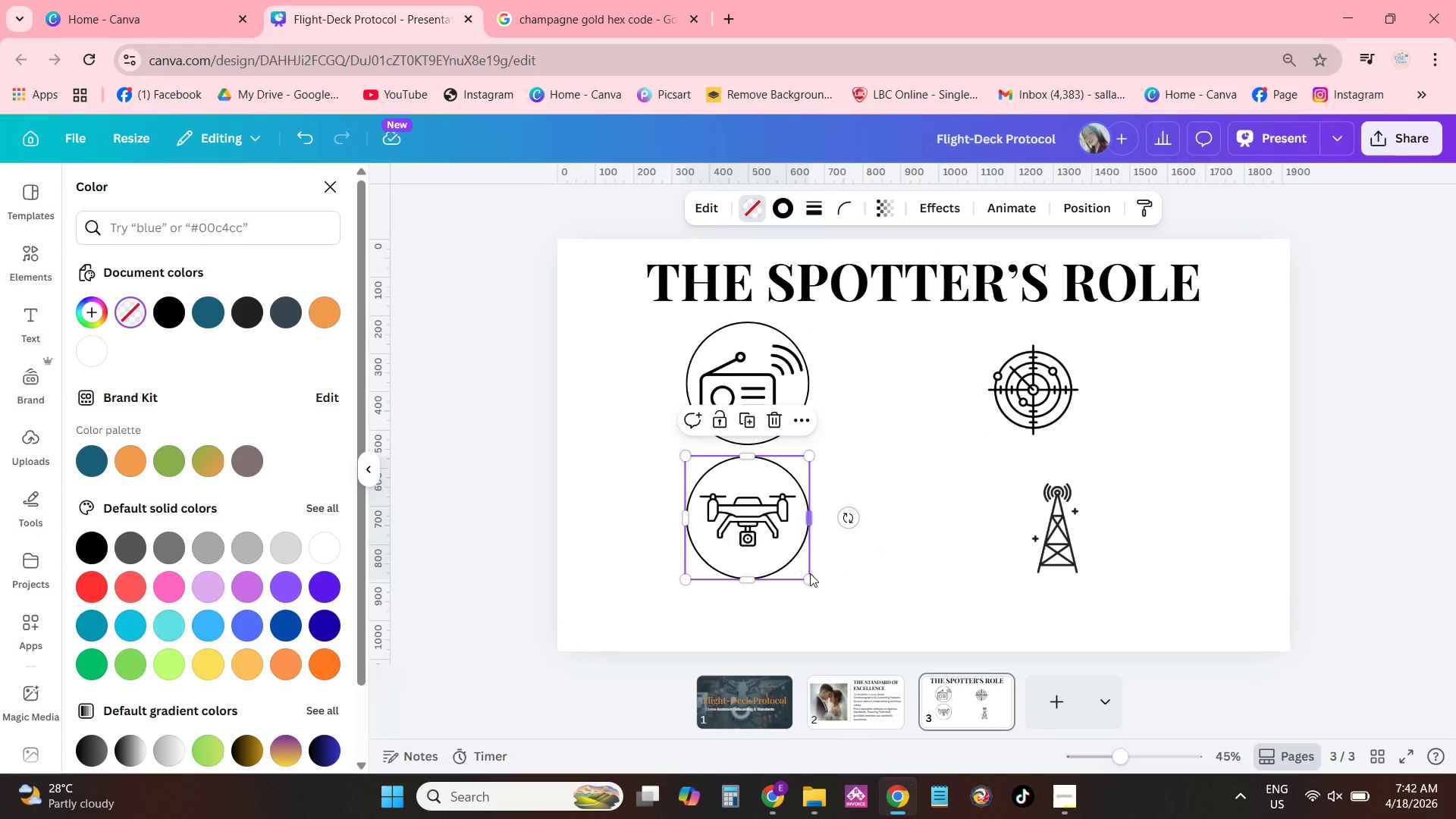 
left_click_drag(start_coordinate=[811, 576], to_coordinate=[799, 560])
 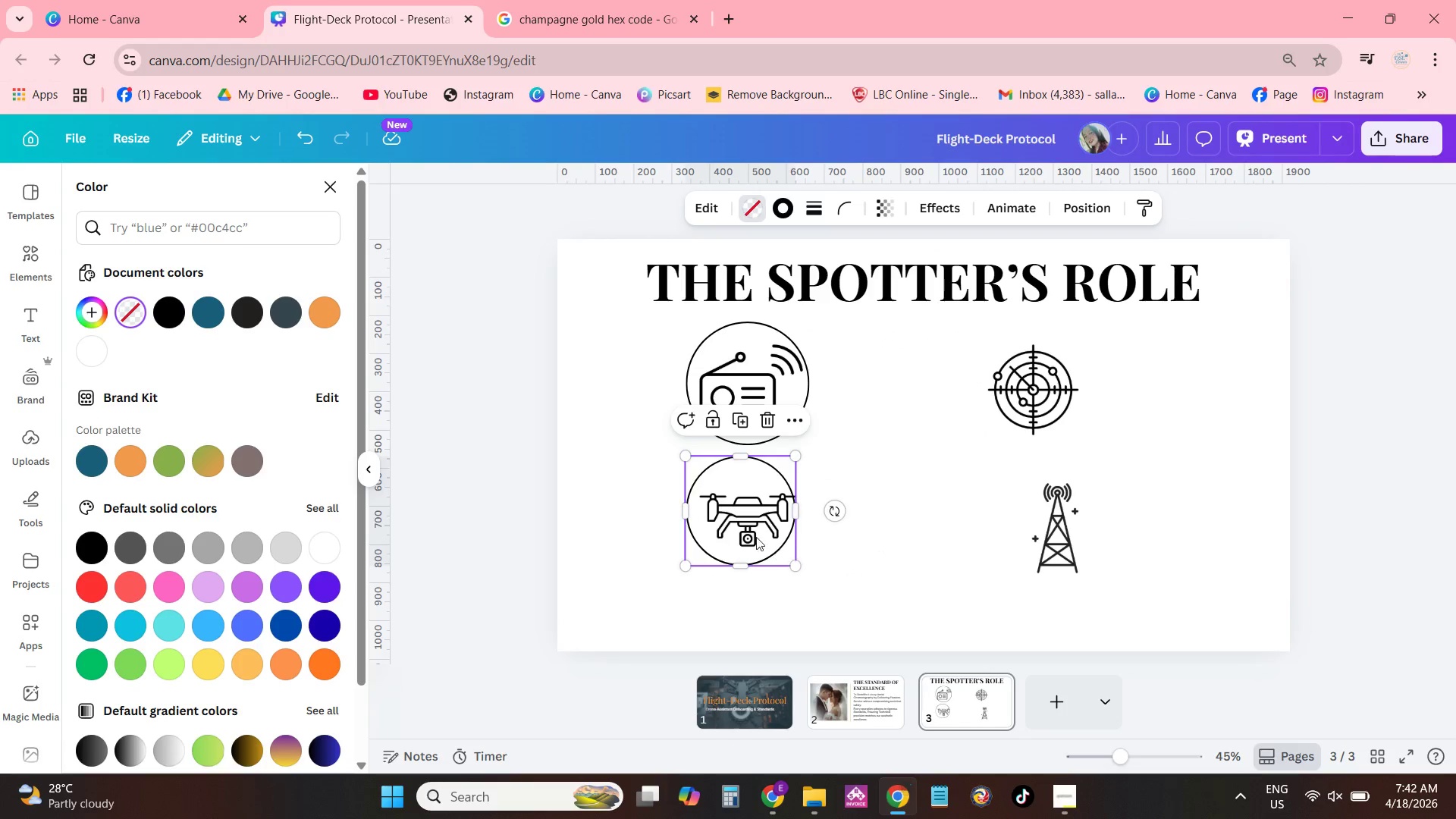 
left_click_drag(start_coordinate=[756, 536], to_coordinate=[766, 541])
 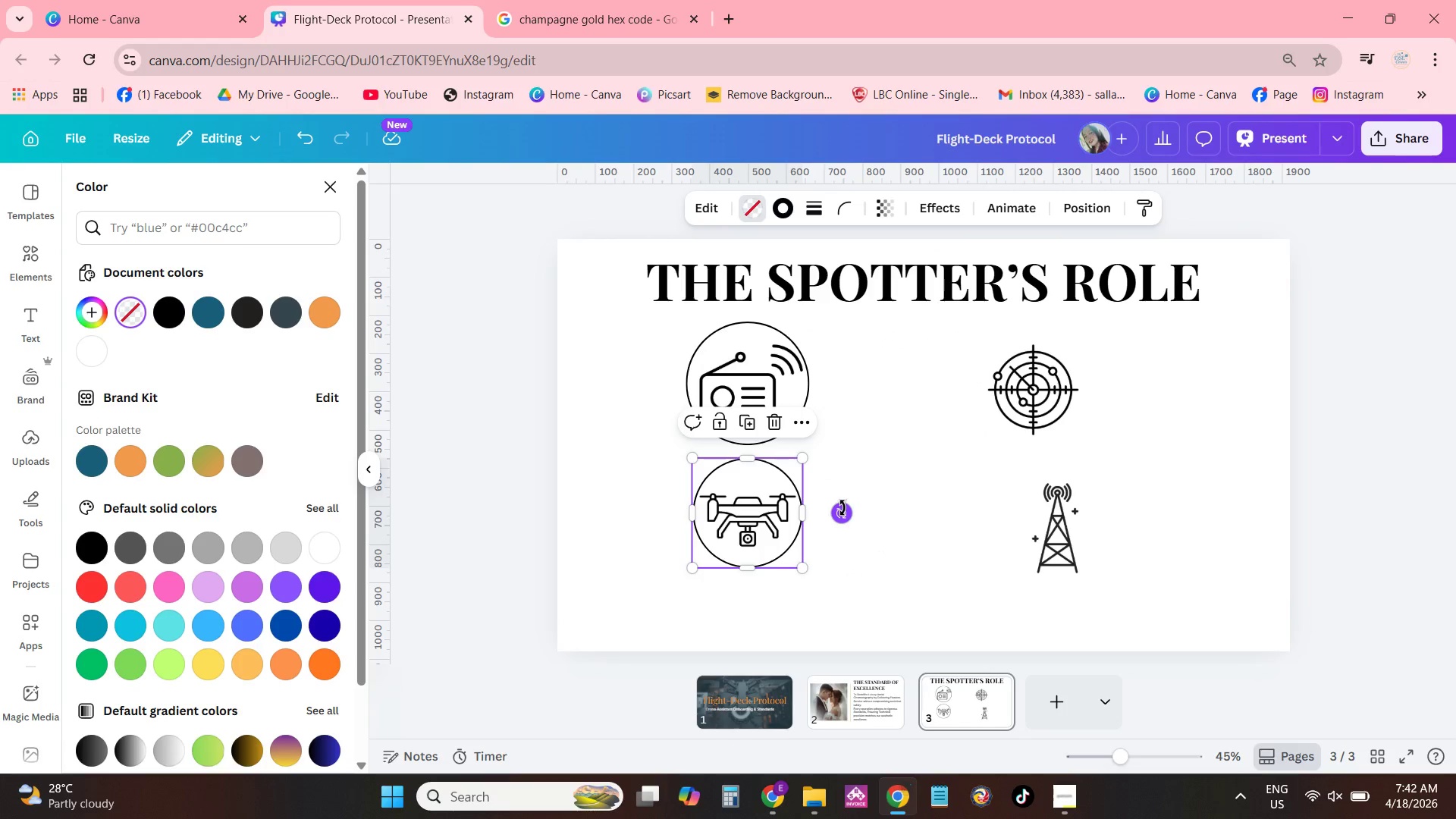 
key(Control+C)
 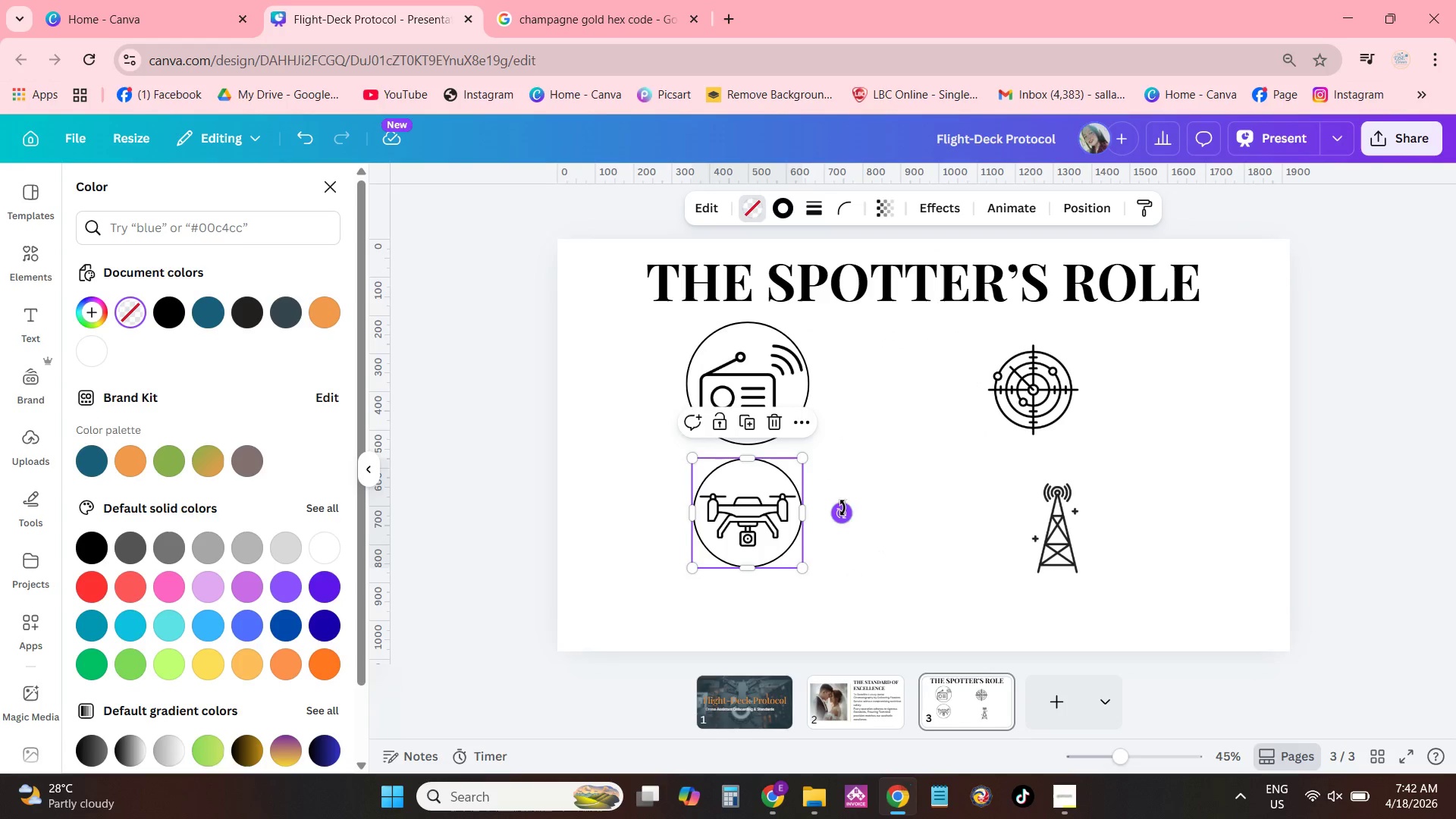 
key(Control+ControlLeft)
 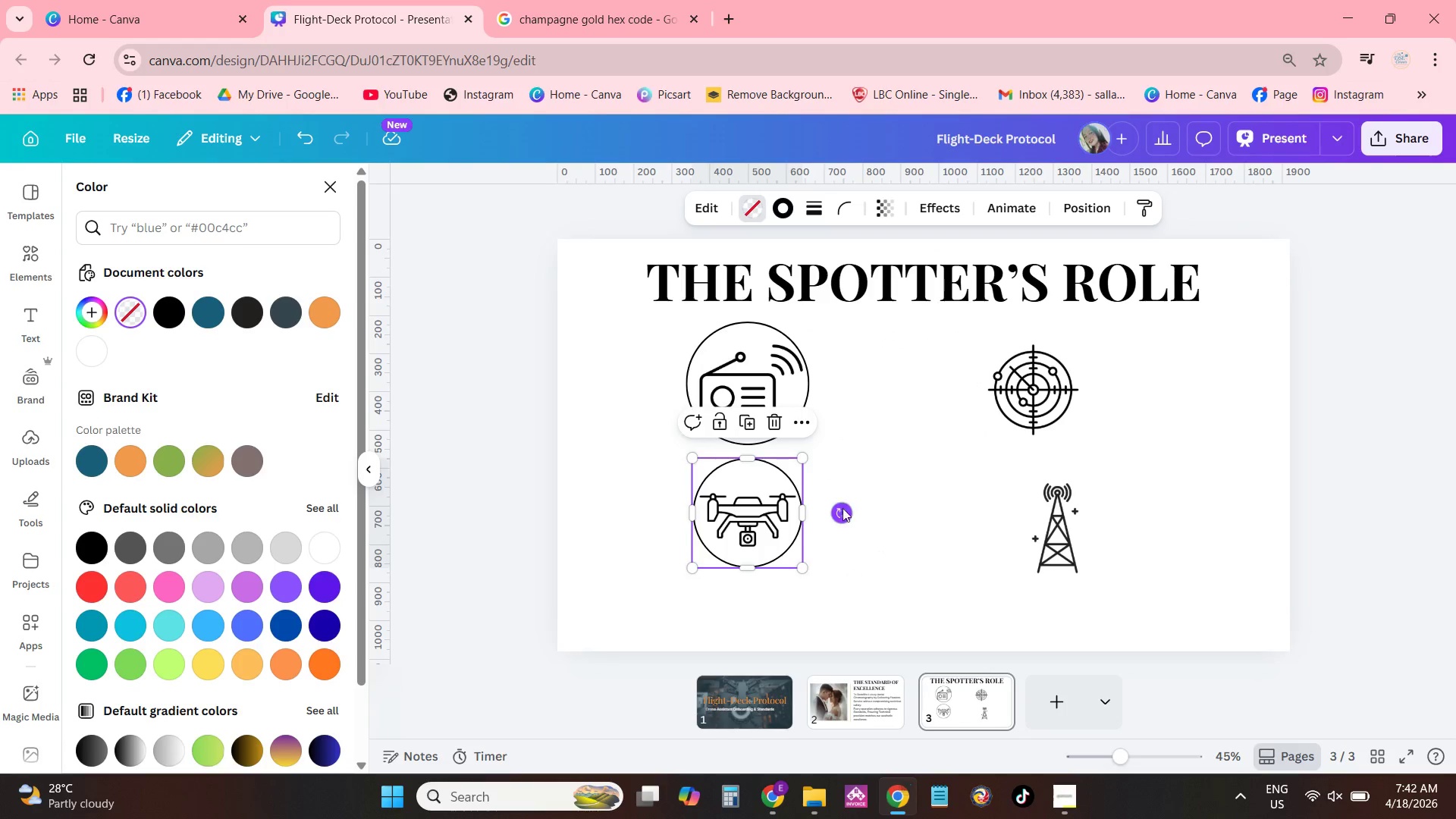 
key(Control+V)
 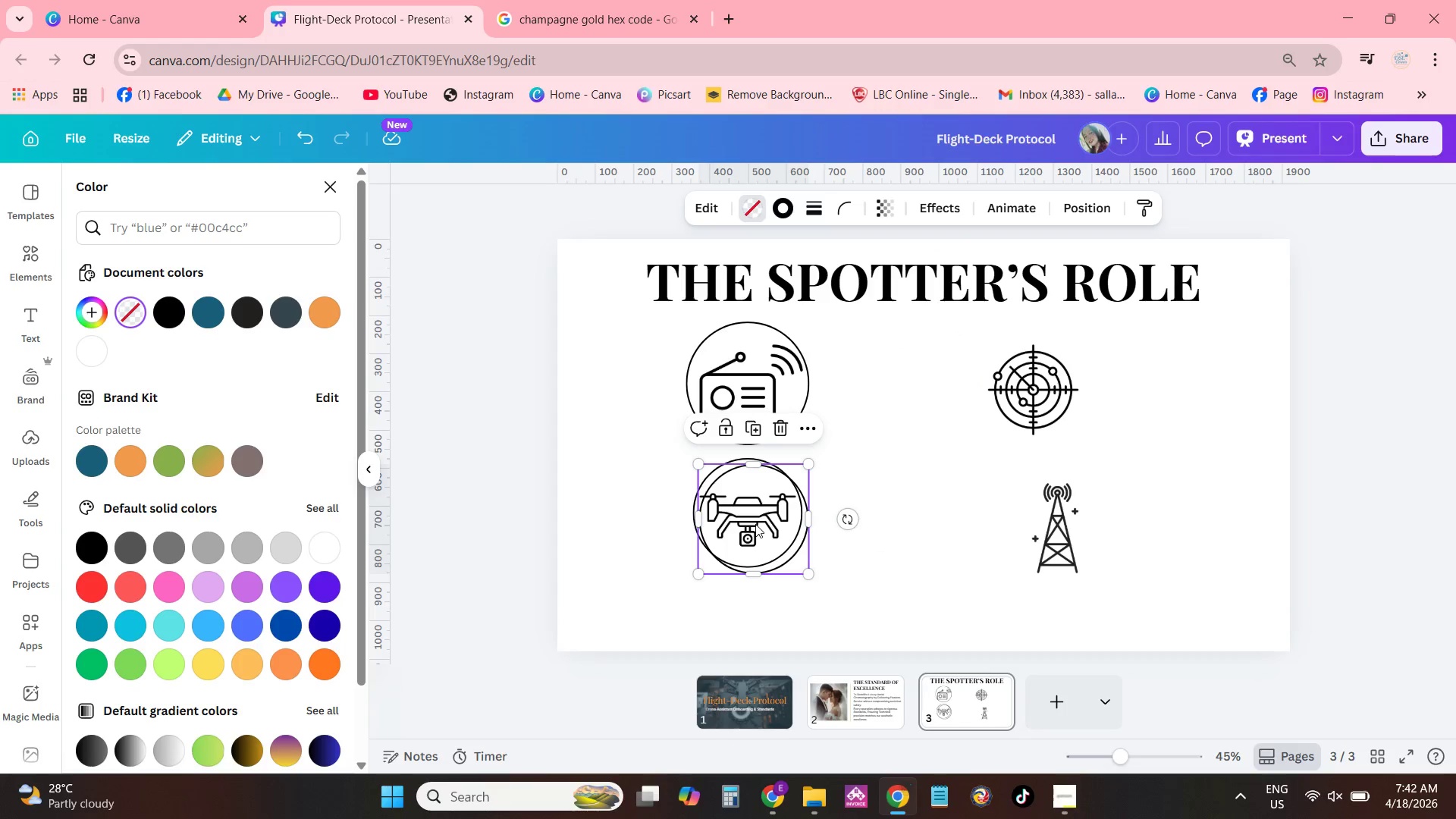 
left_click_drag(start_coordinate=[755, 524], to_coordinate=[1032, 392])
 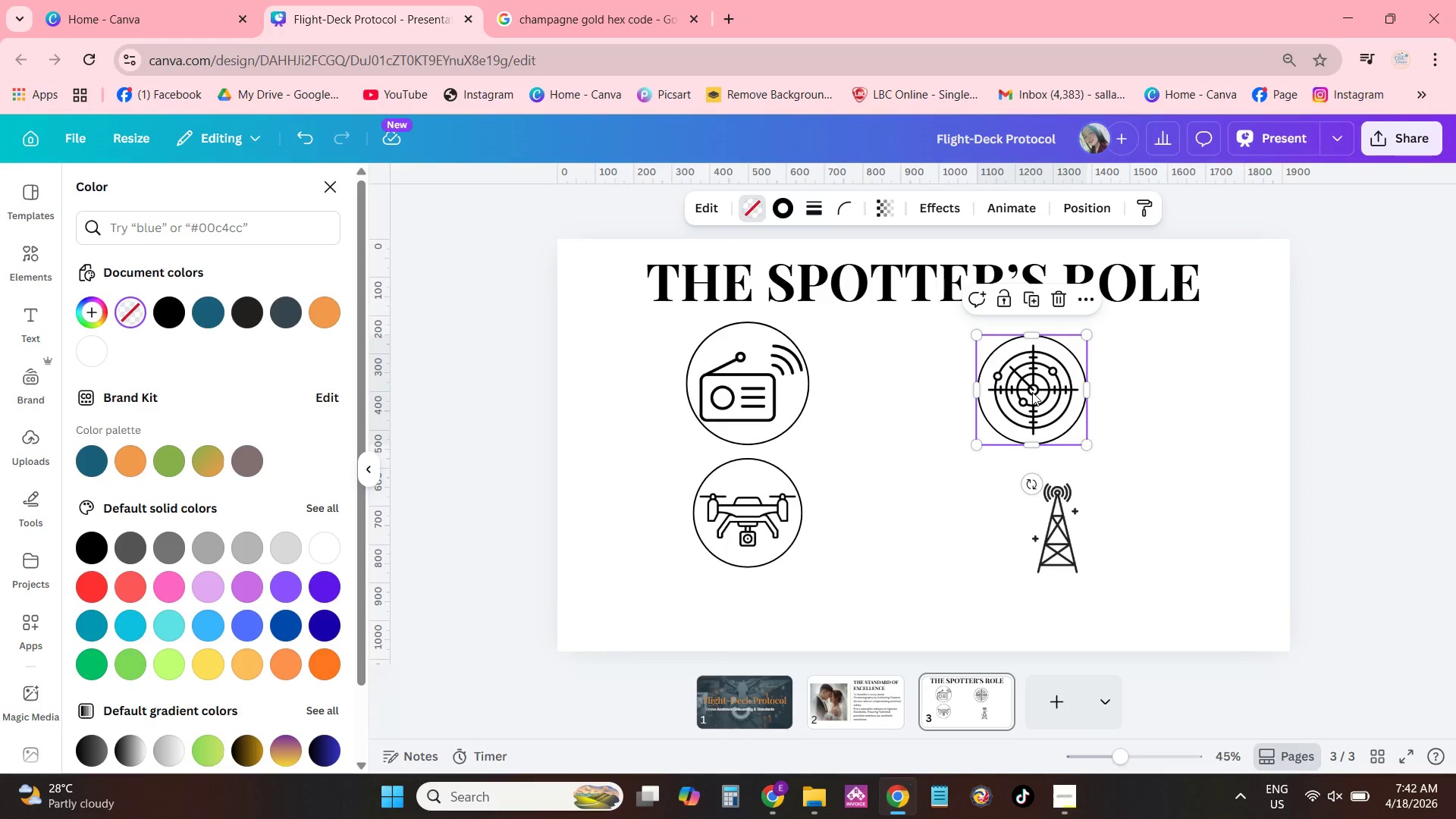 
key(Control+ControlLeft)
 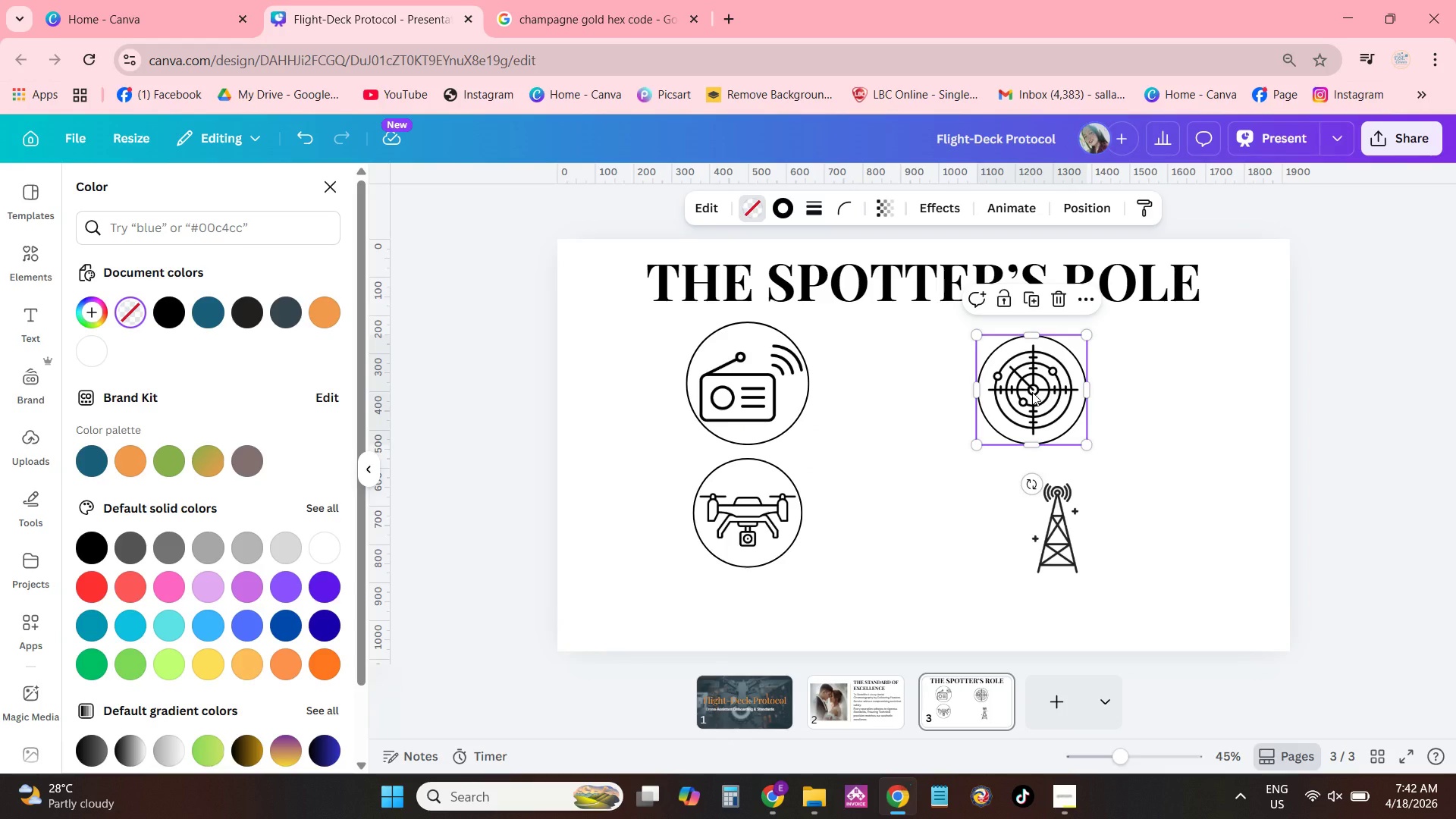 
key(Control+C)
 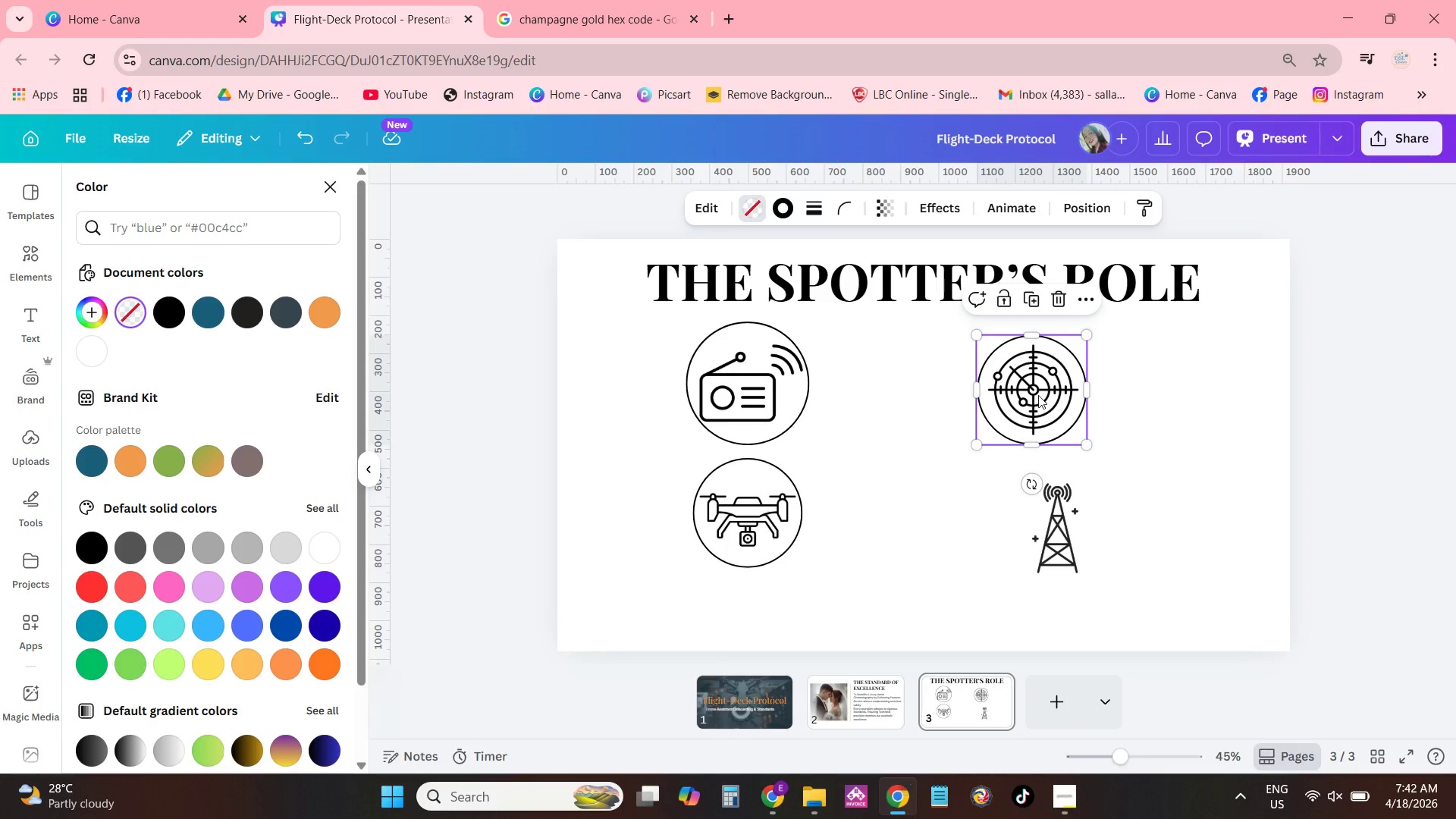 
key(Control+ControlLeft)
 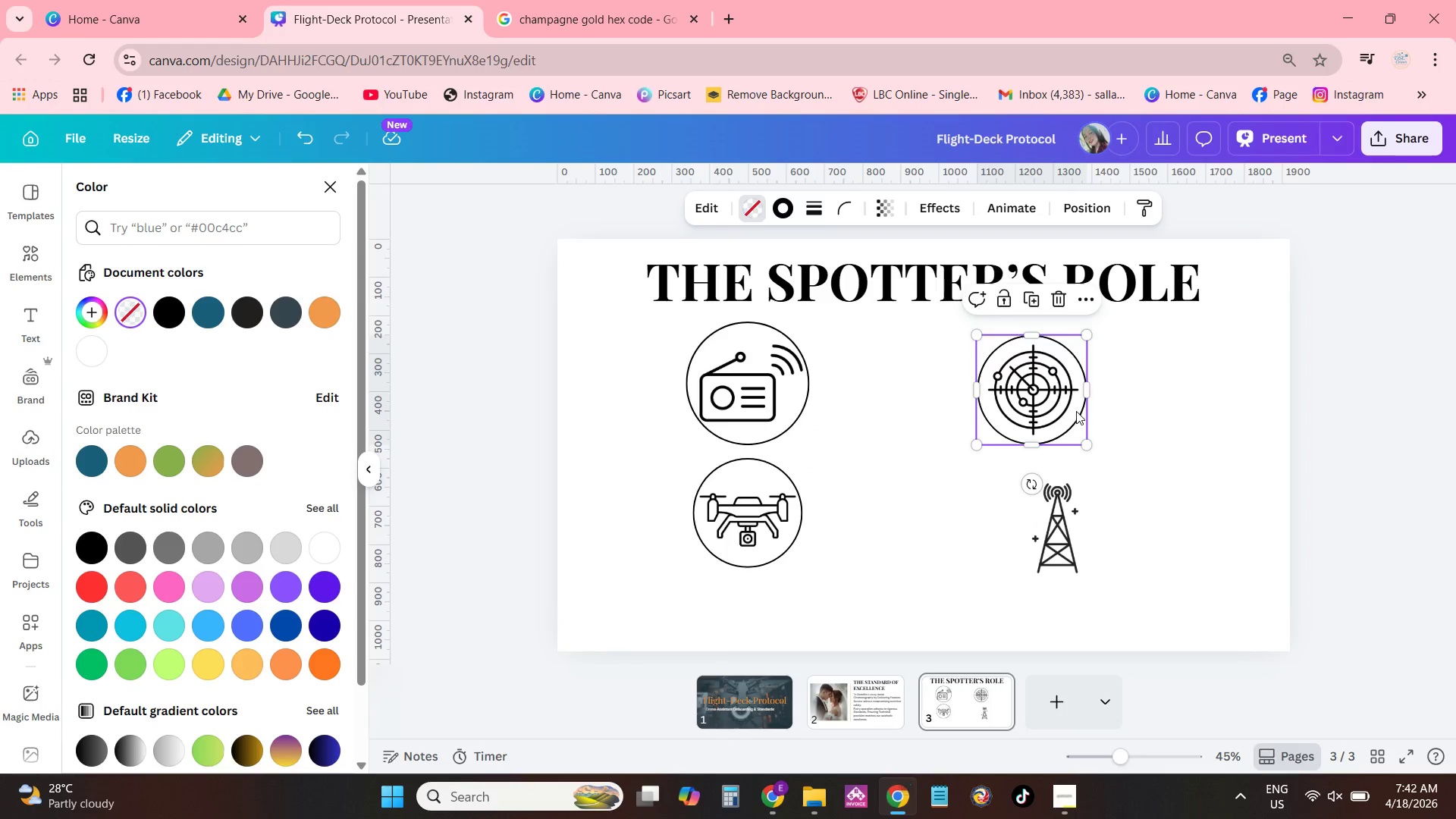 
key(Control+V)
 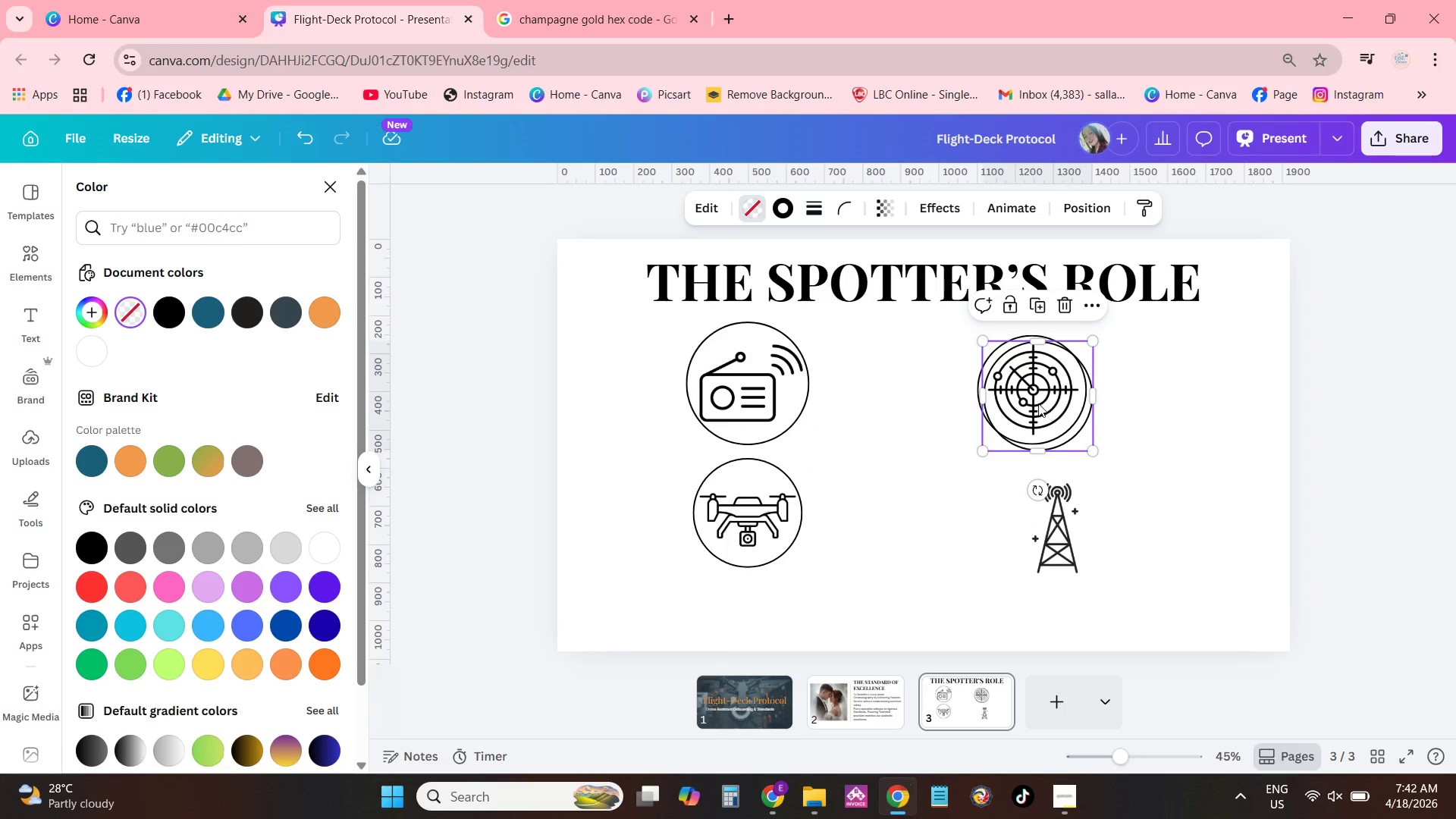 
left_click_drag(start_coordinate=[1038, 403], to_coordinate=[1058, 534])
 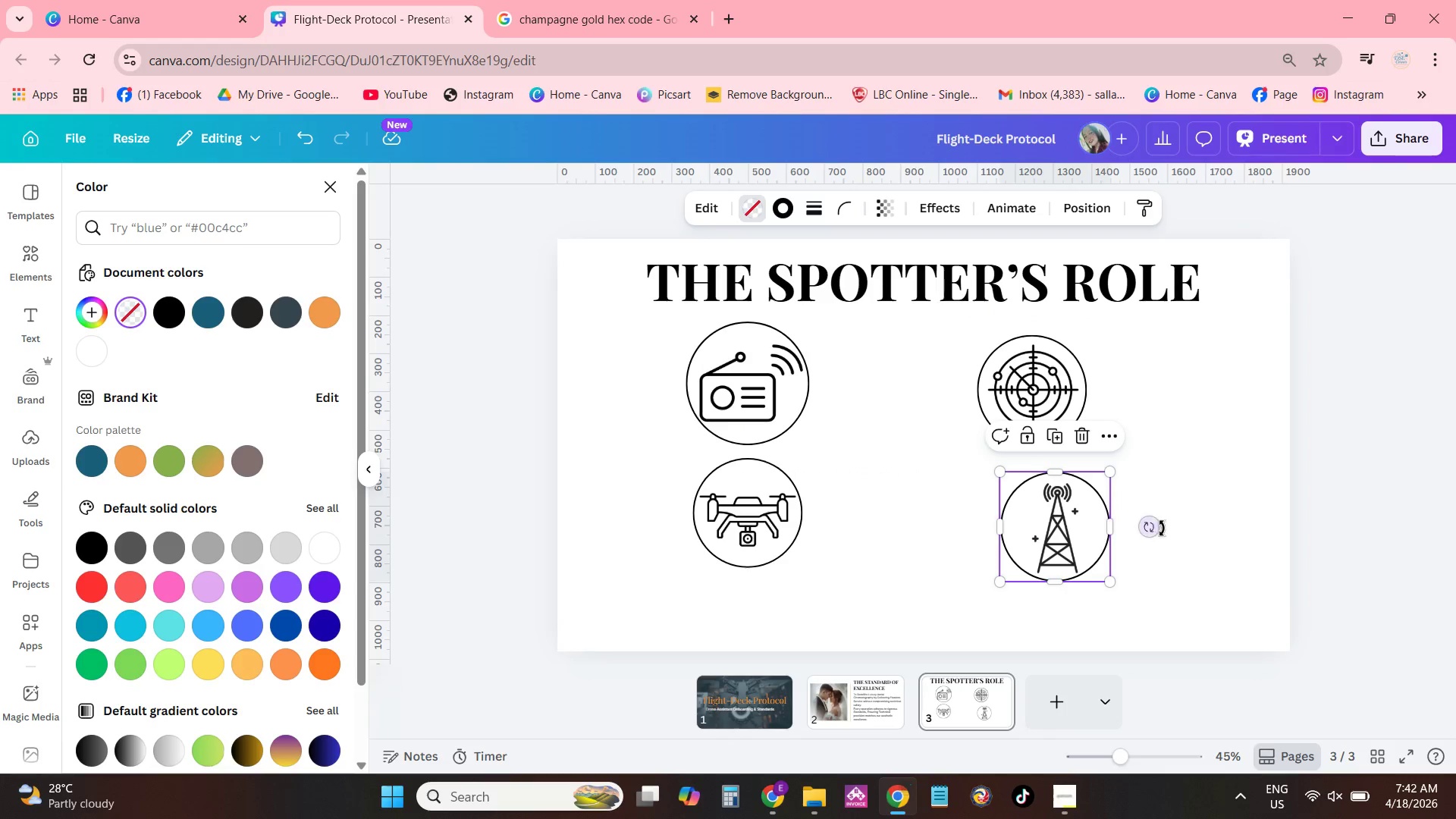 
left_click([1166, 529])
 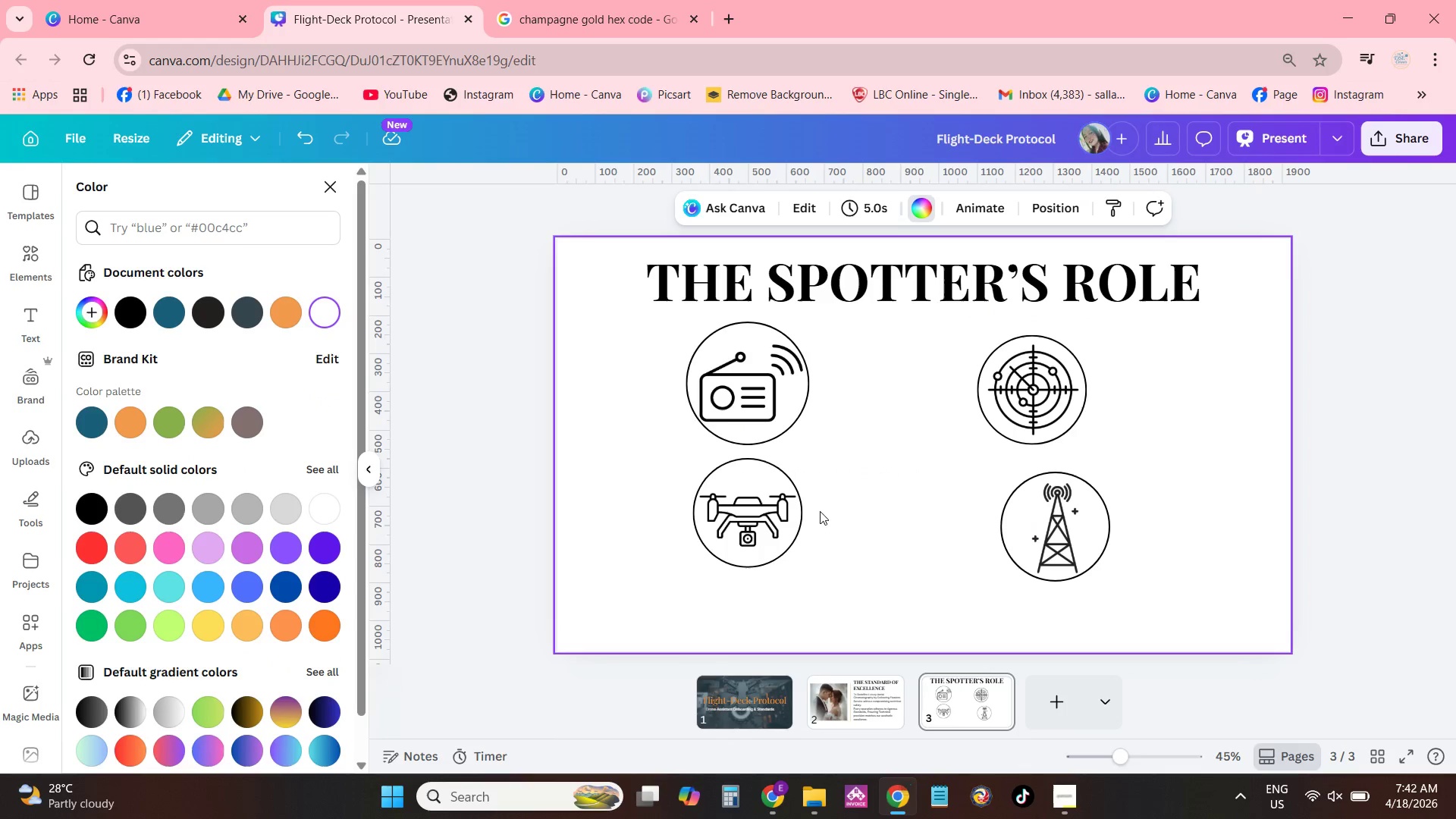 
left_click_drag(start_coordinate=[841, 505], to_coordinate=[710, 512])
 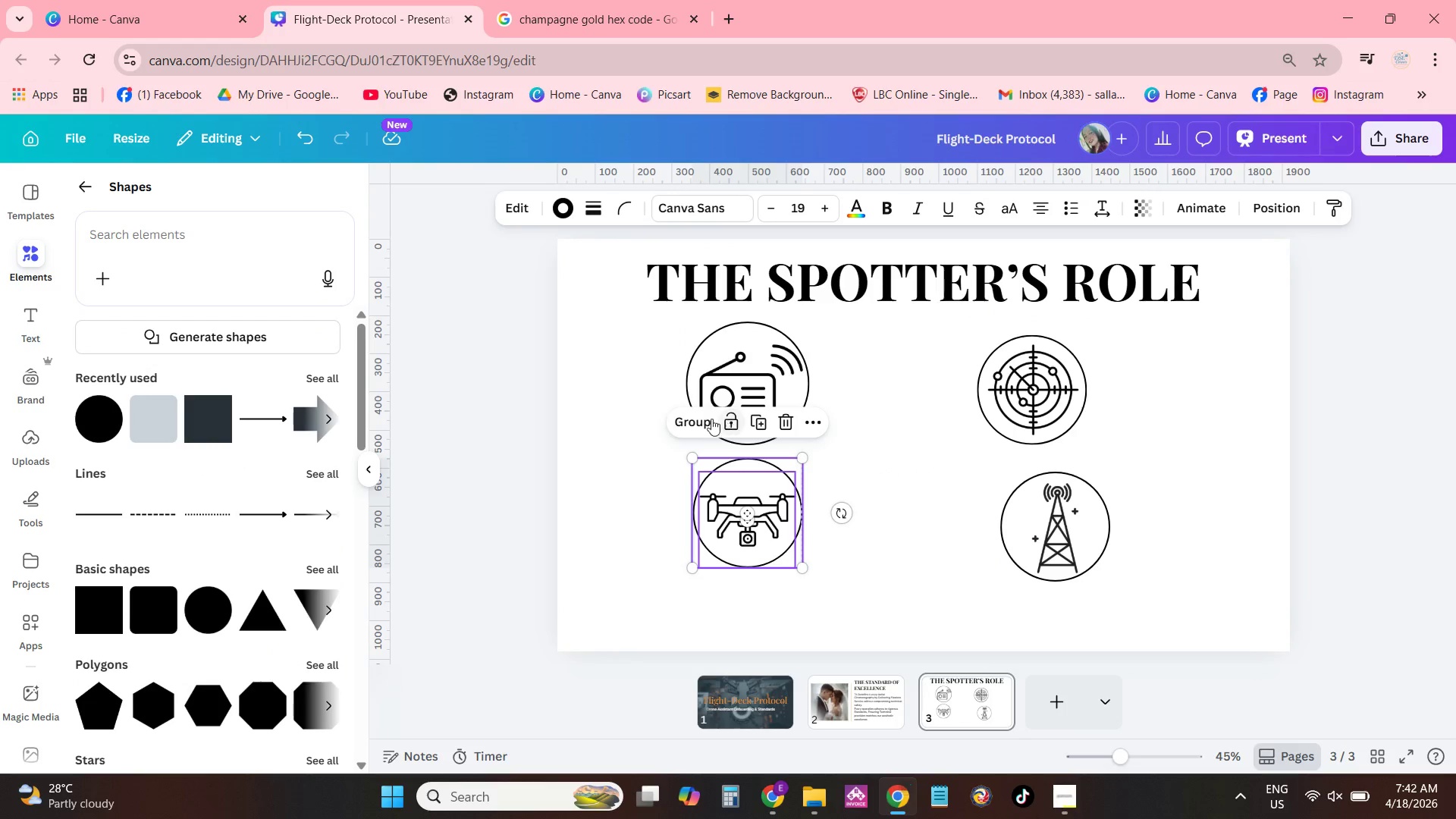 
left_click([694, 425])
 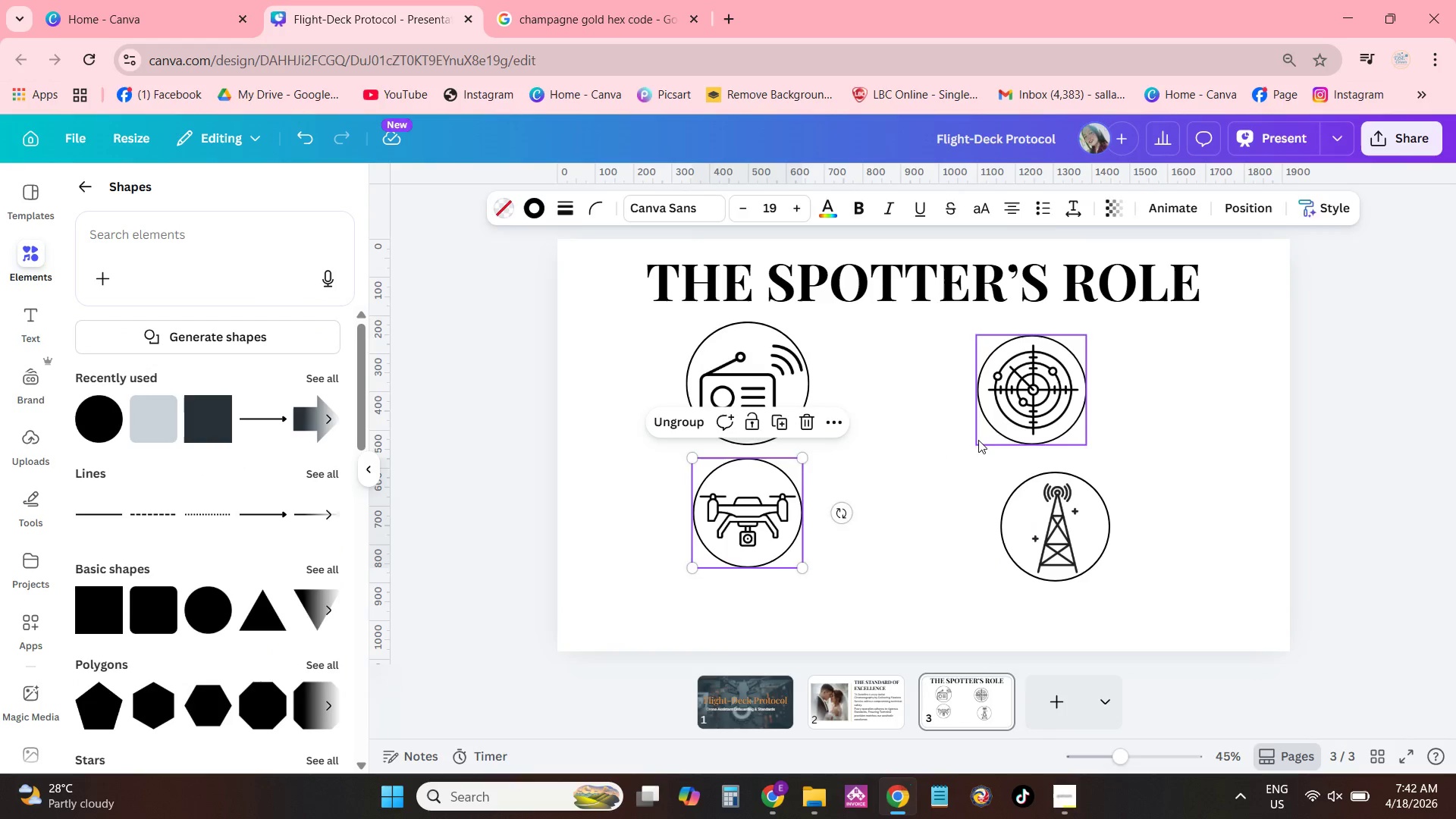 
left_click_drag(start_coordinate=[985, 439], to_coordinate=[1047, 396])
 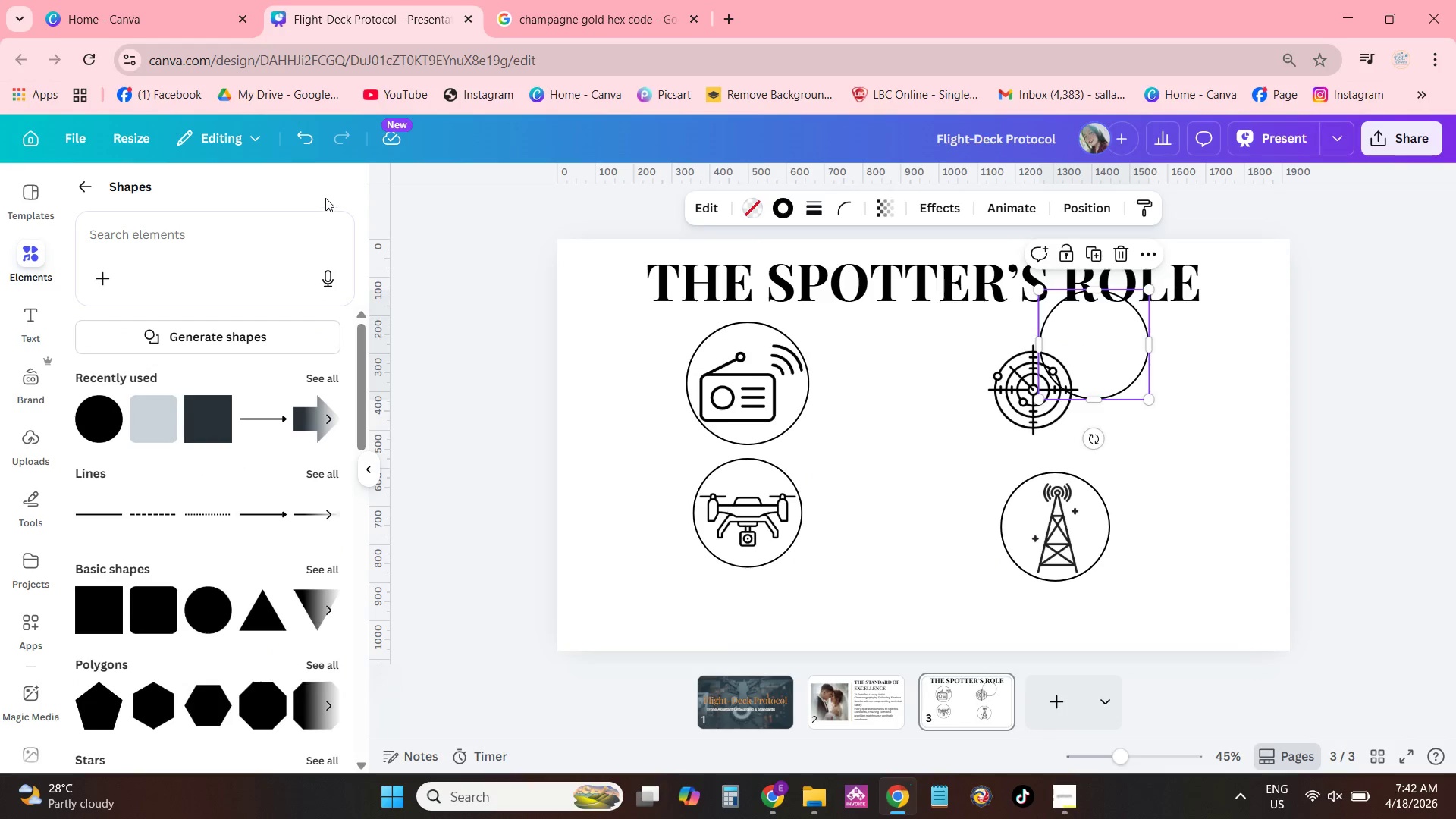 
left_click([309, 143])
 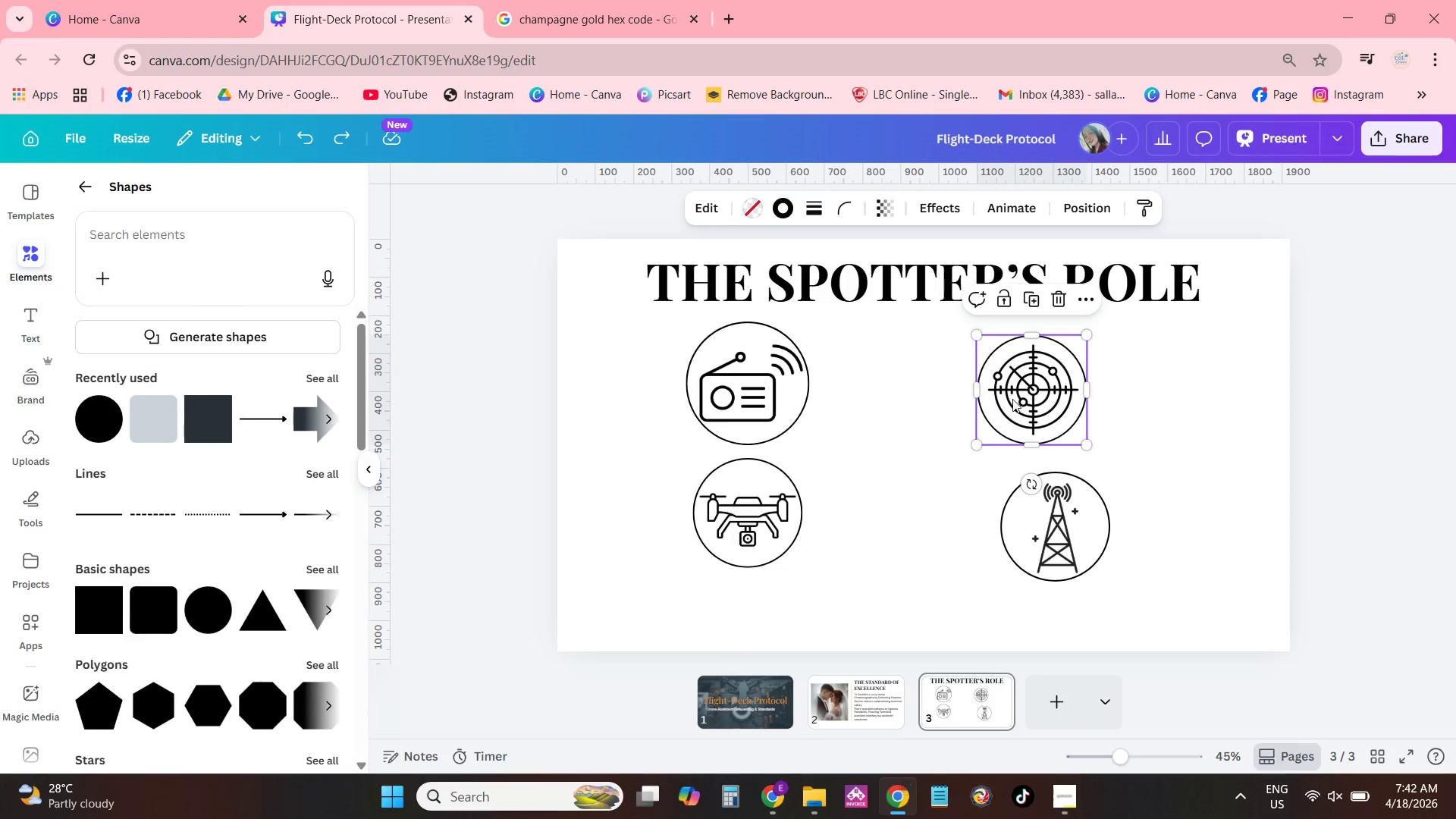 
left_click_drag(start_coordinate=[965, 470], to_coordinate=[1018, 397])
 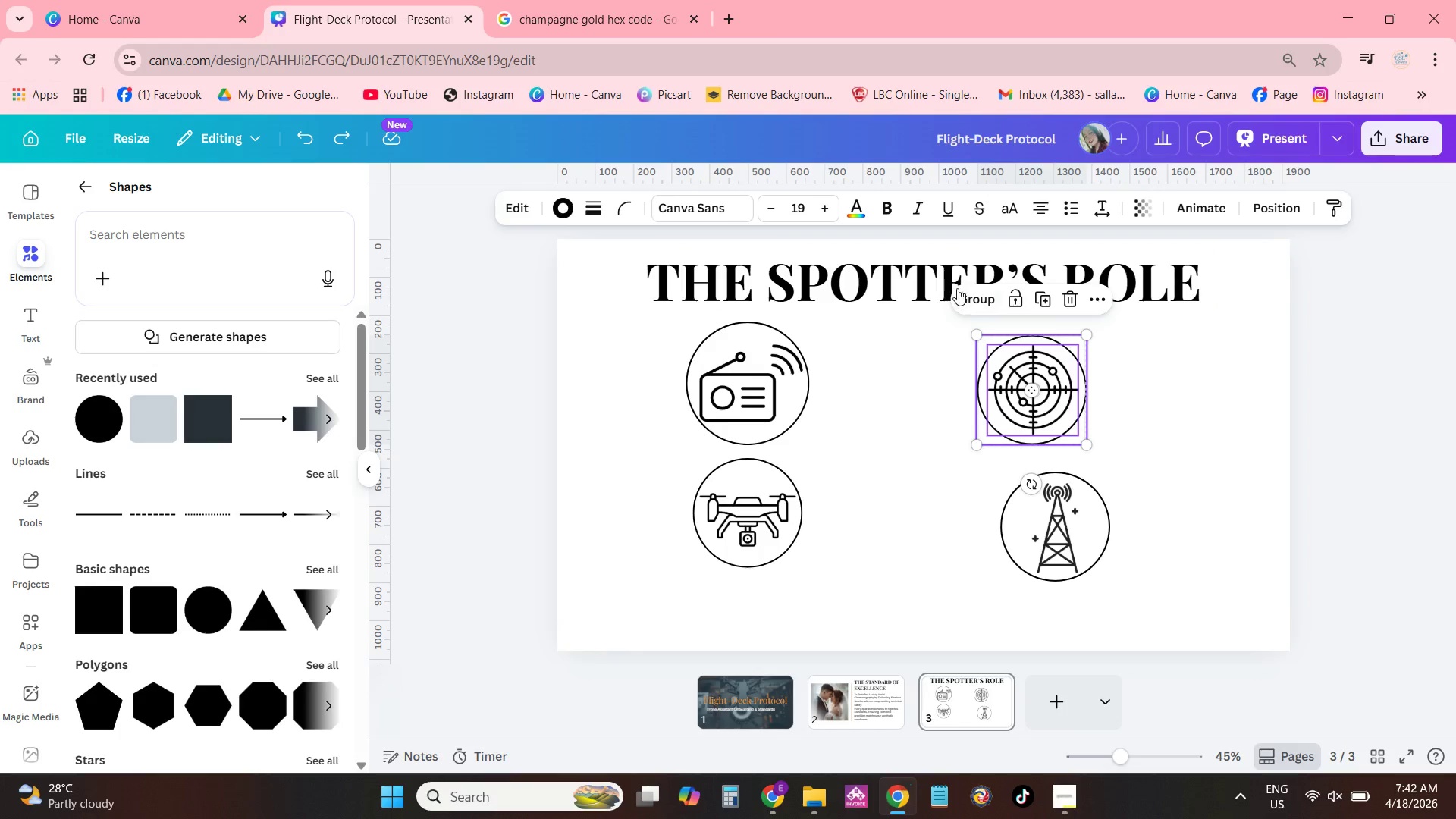 
left_click_drag(start_coordinate=[965, 296], to_coordinate=[966, 302])
 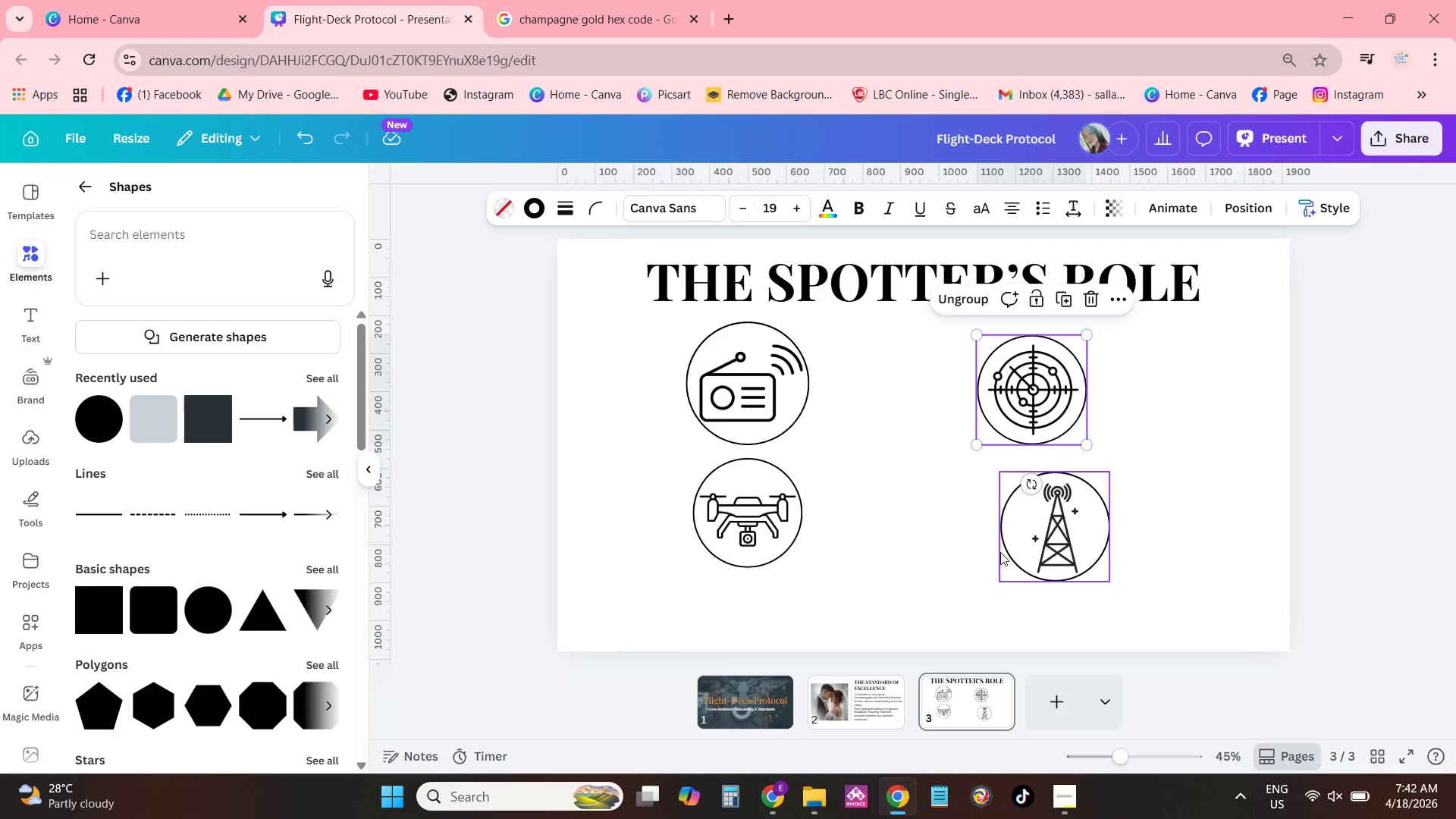 
left_click_drag(start_coordinate=[987, 570], to_coordinate=[1082, 544])
 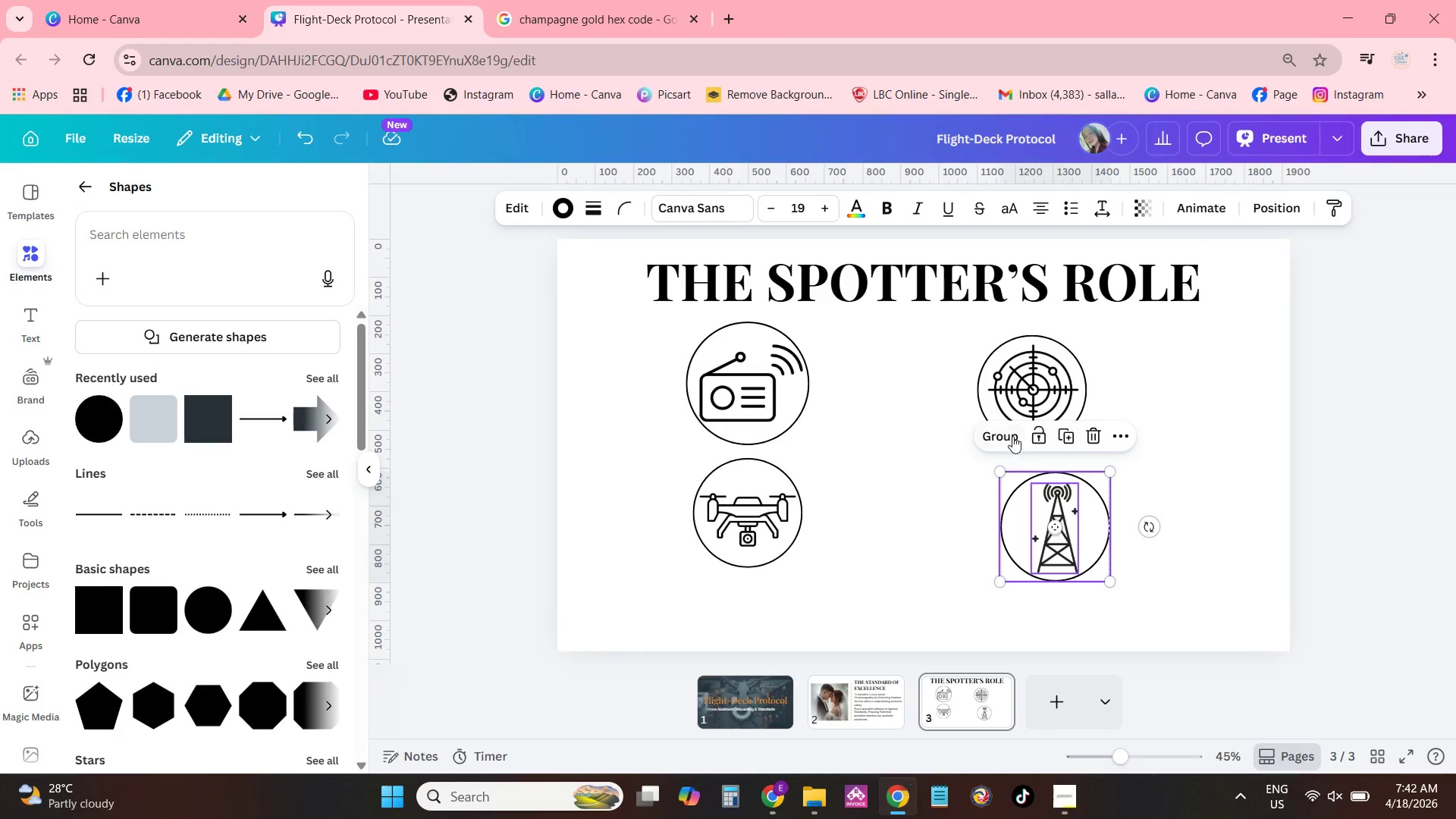 
left_click([1012, 434])
 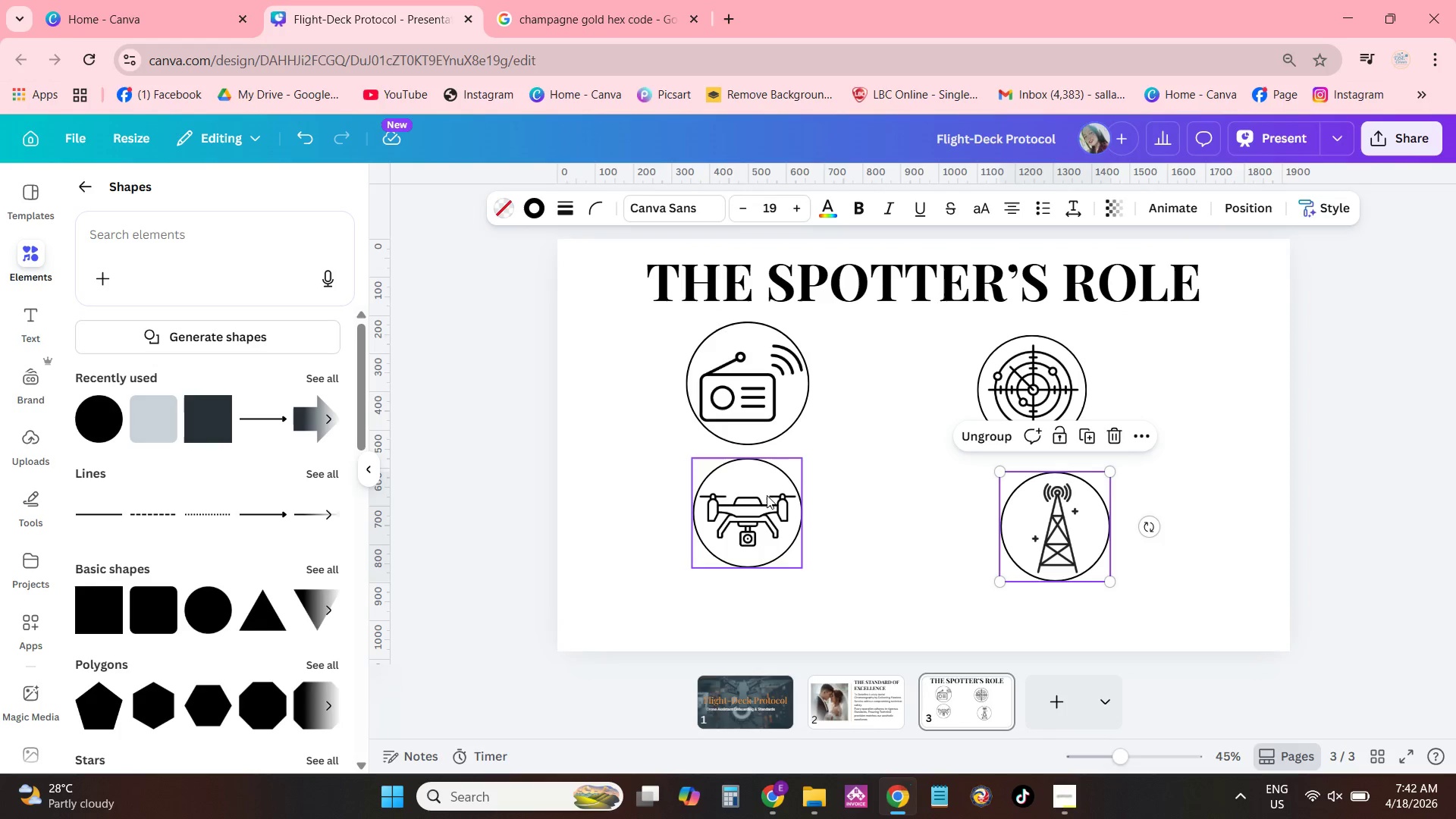 
left_click_drag(start_coordinate=[755, 416], to_coordinate=[764, 416])
 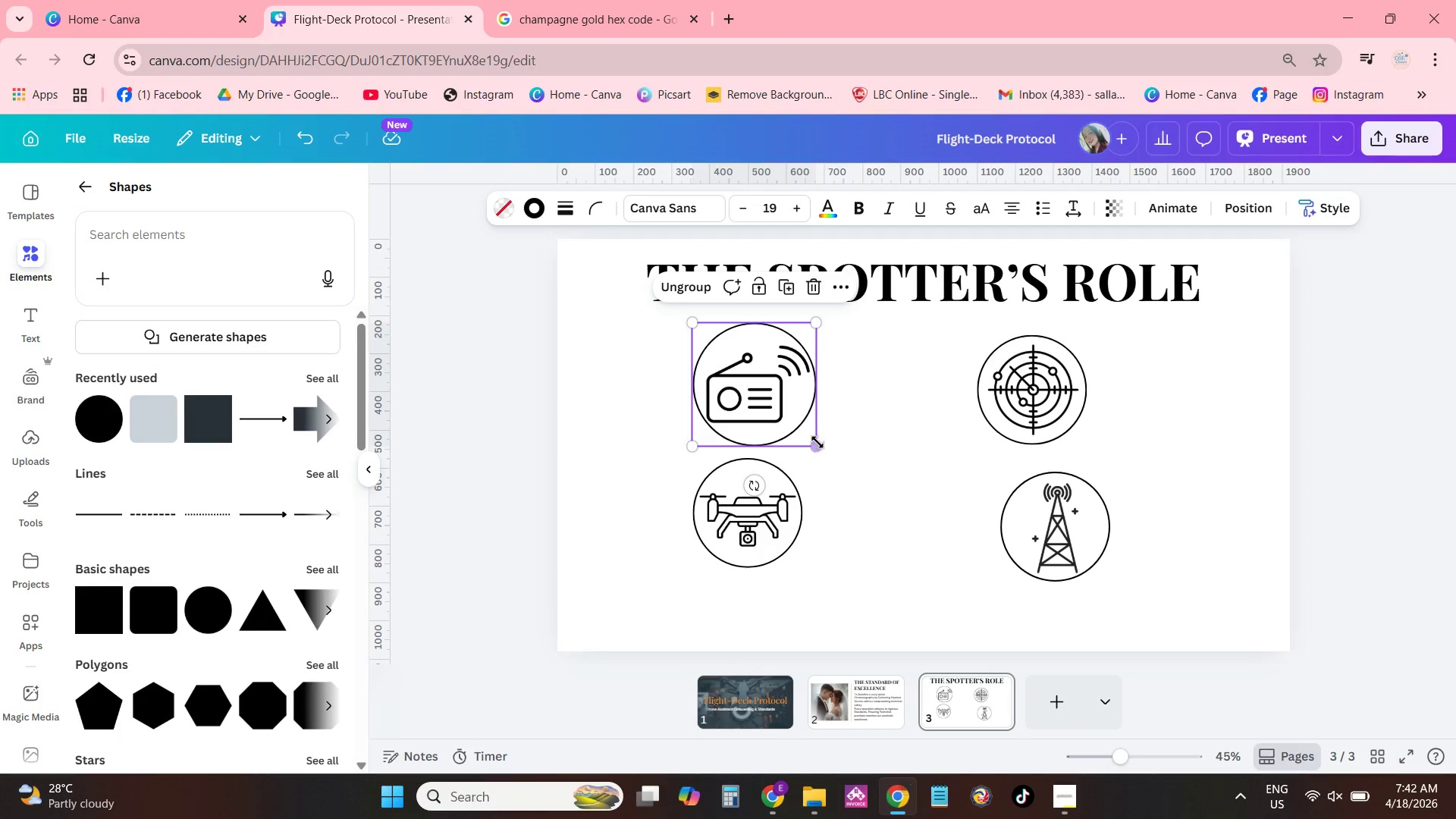 
left_click_drag(start_coordinate=[817, 442], to_coordinate=[803, 434])
 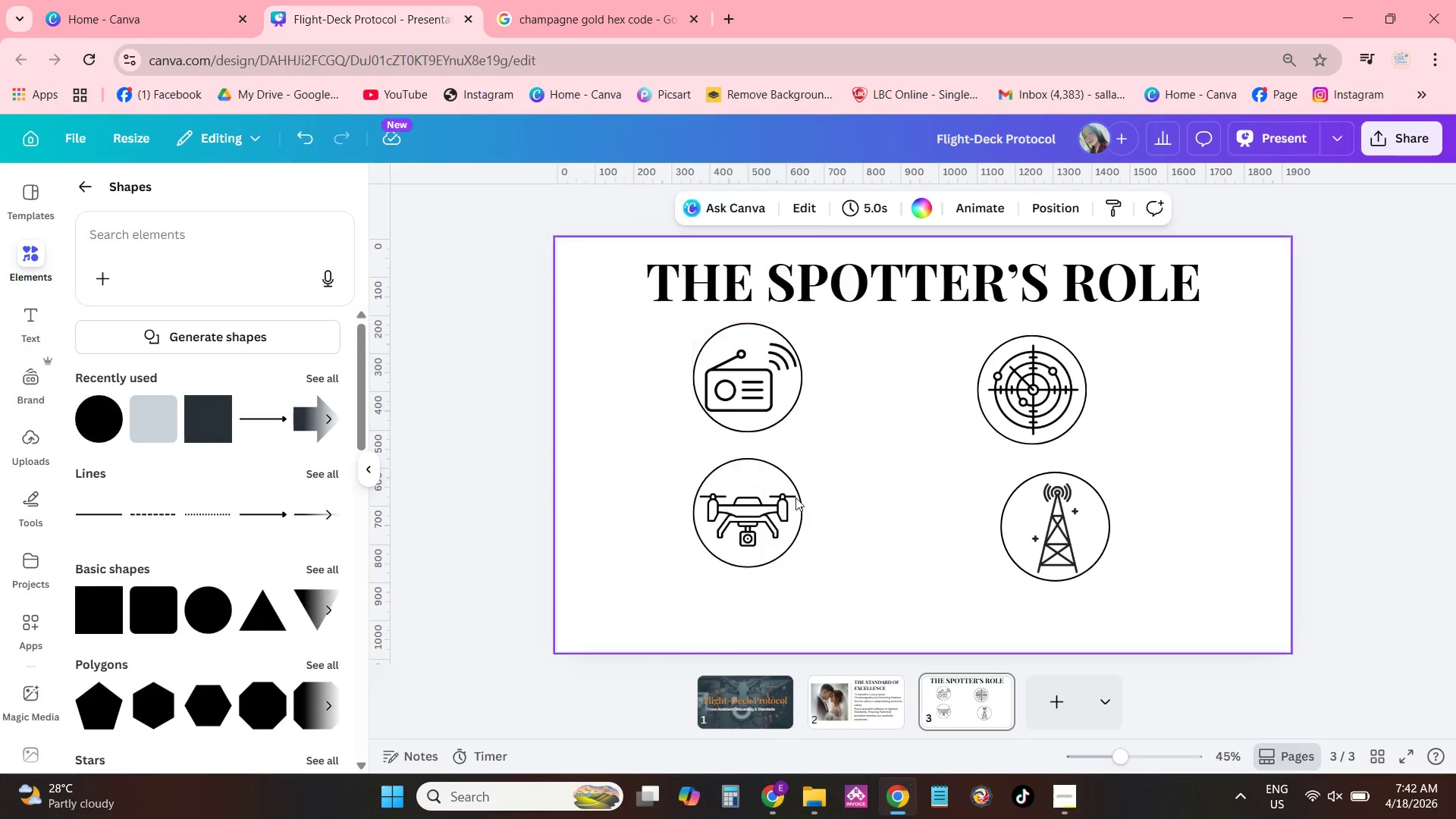 
double_click([752, 515])
 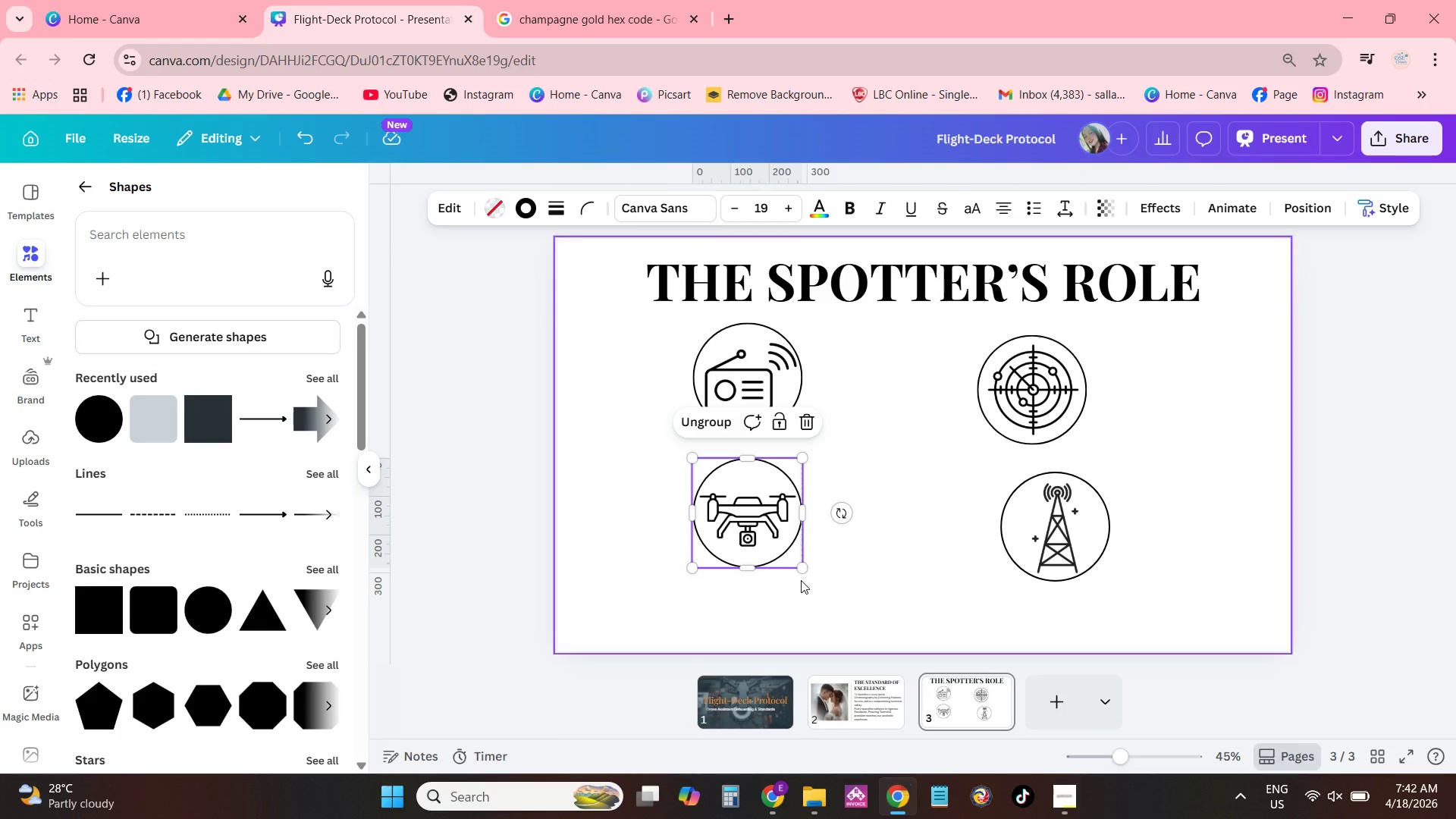 
left_click_drag(start_coordinate=[800, 569], to_coordinate=[809, 578])
 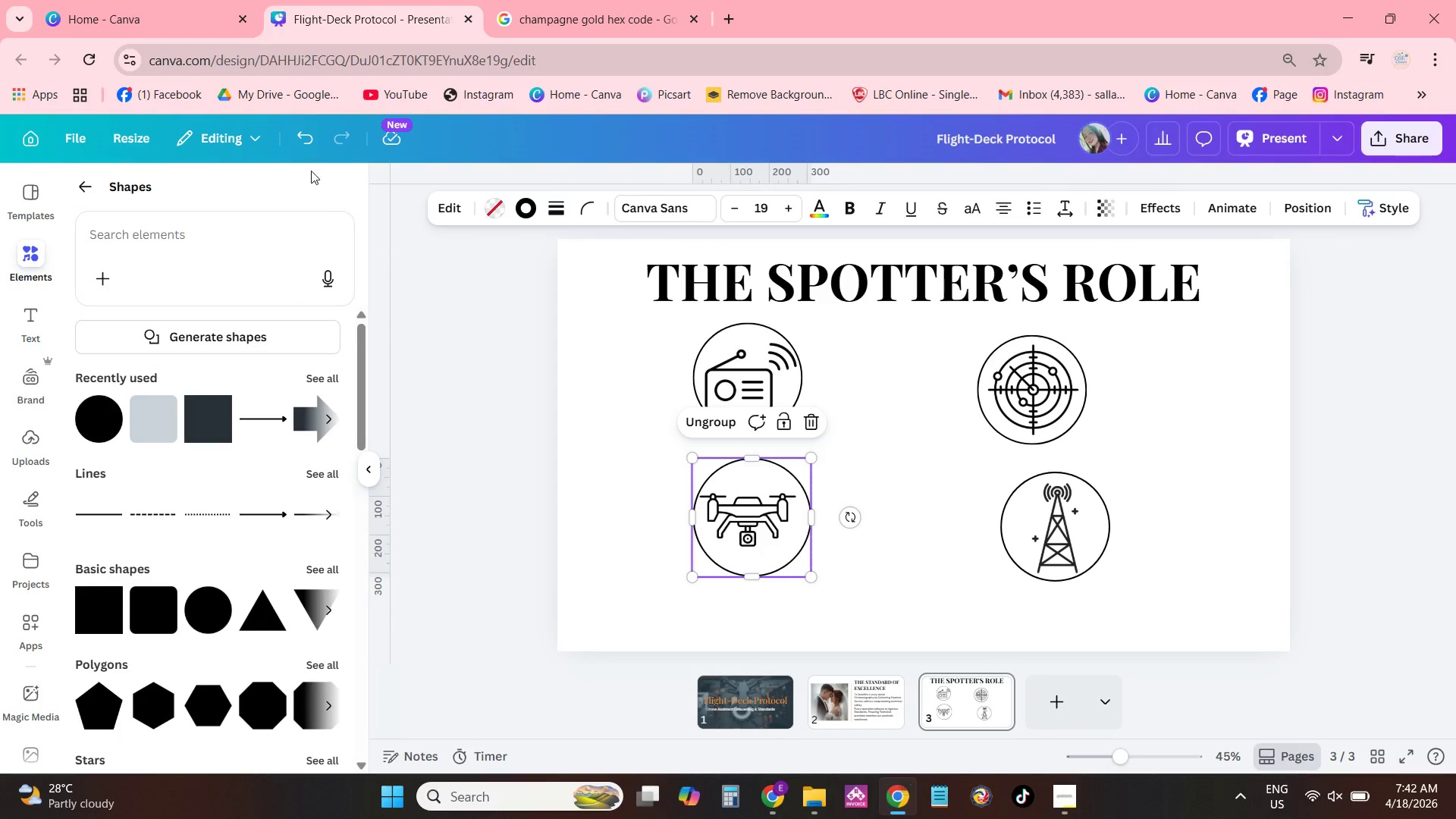 
left_click([309, 134])
 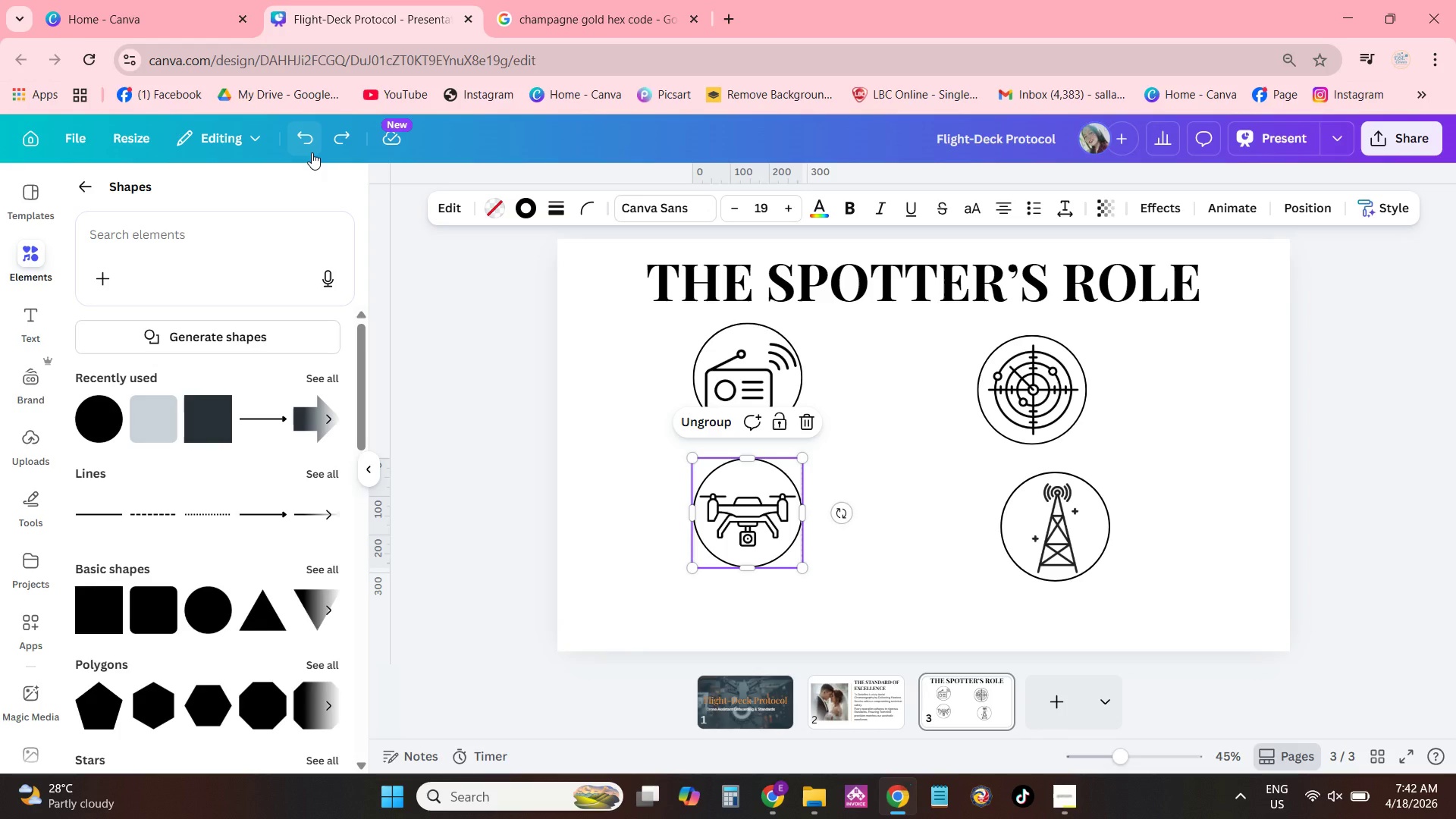 
wait(23.19)
 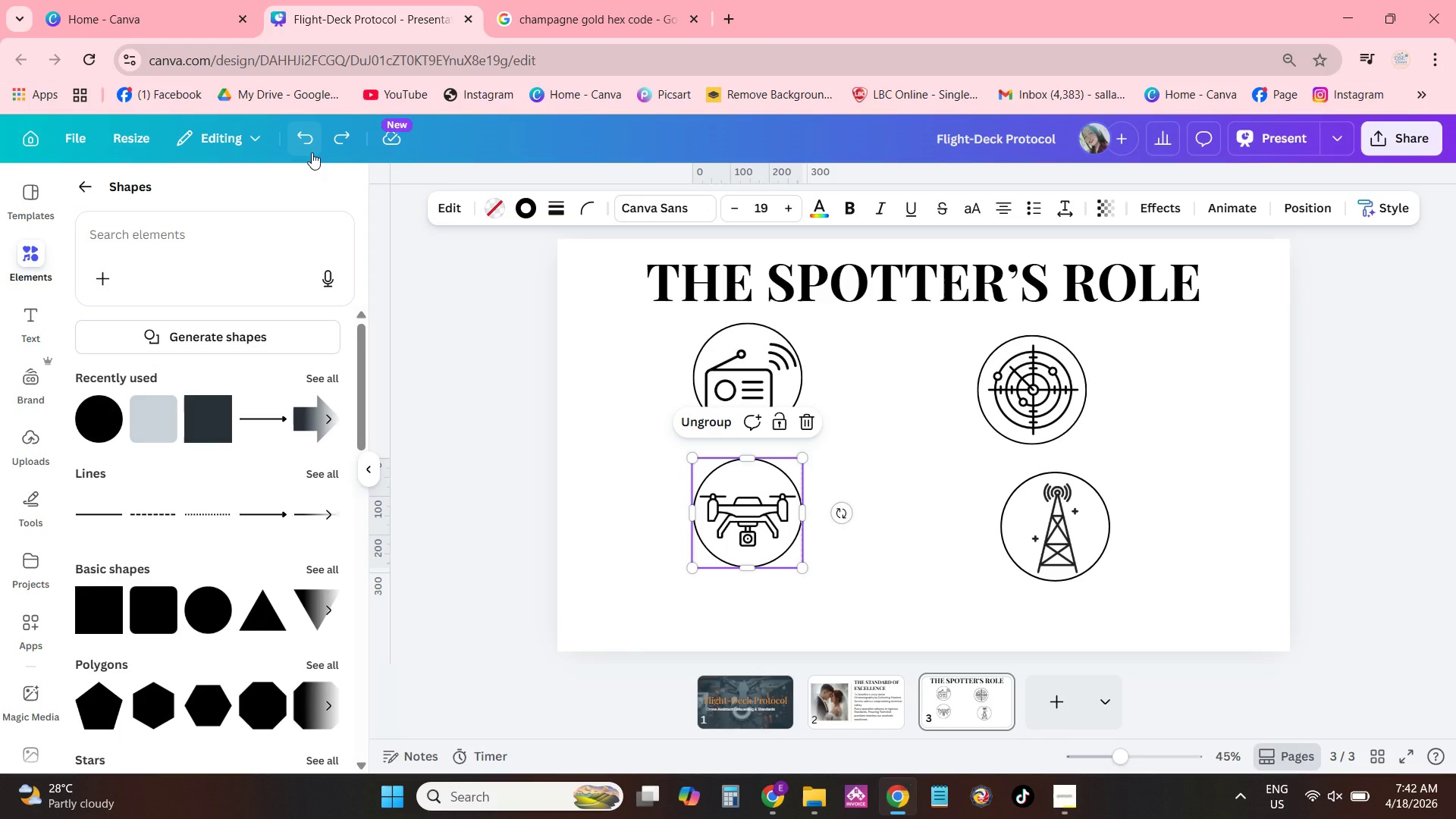 
left_click([1043, 407])
 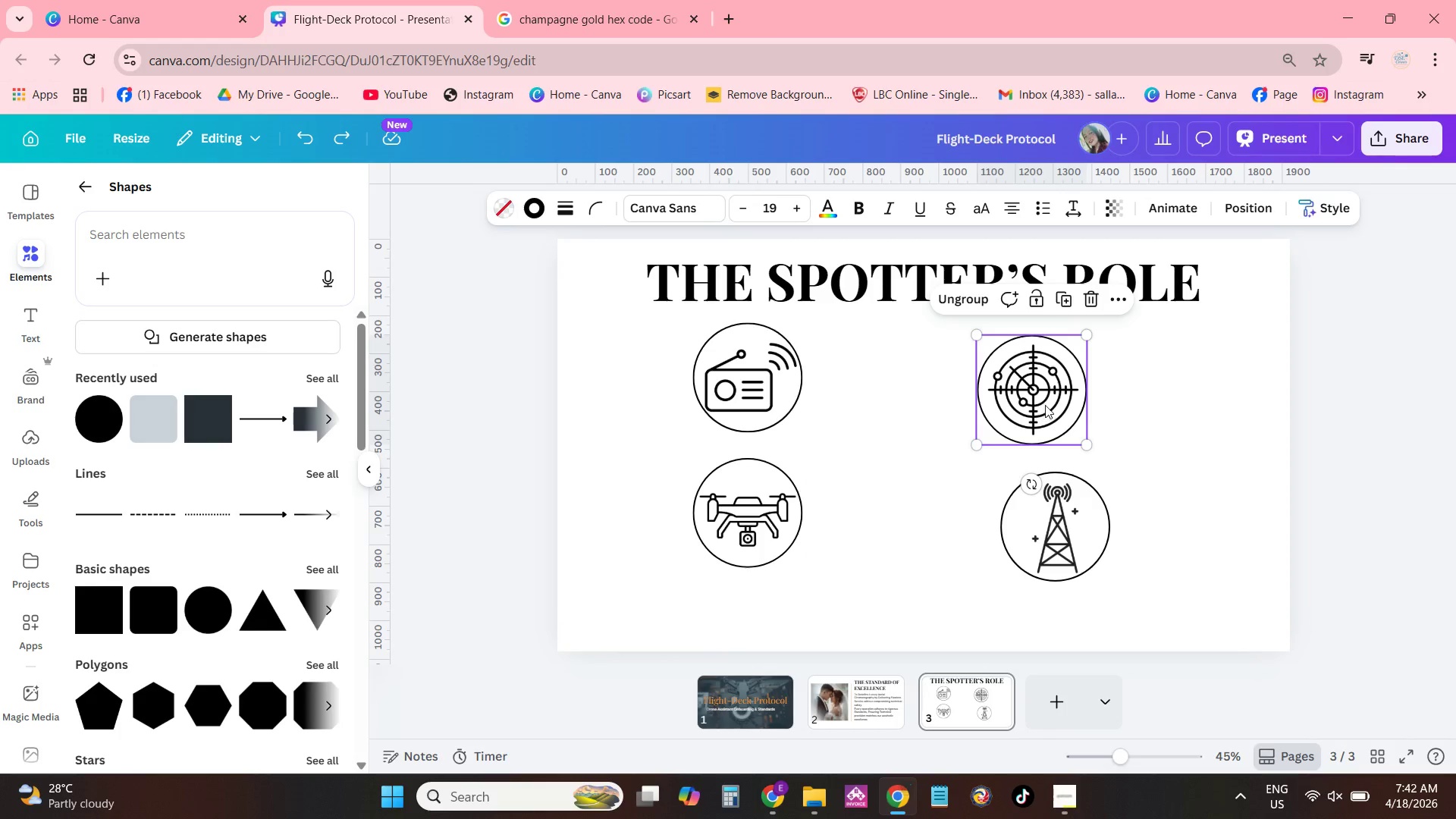 
left_click_drag(start_coordinate=[1045, 405], to_coordinate=[1073, 395])
 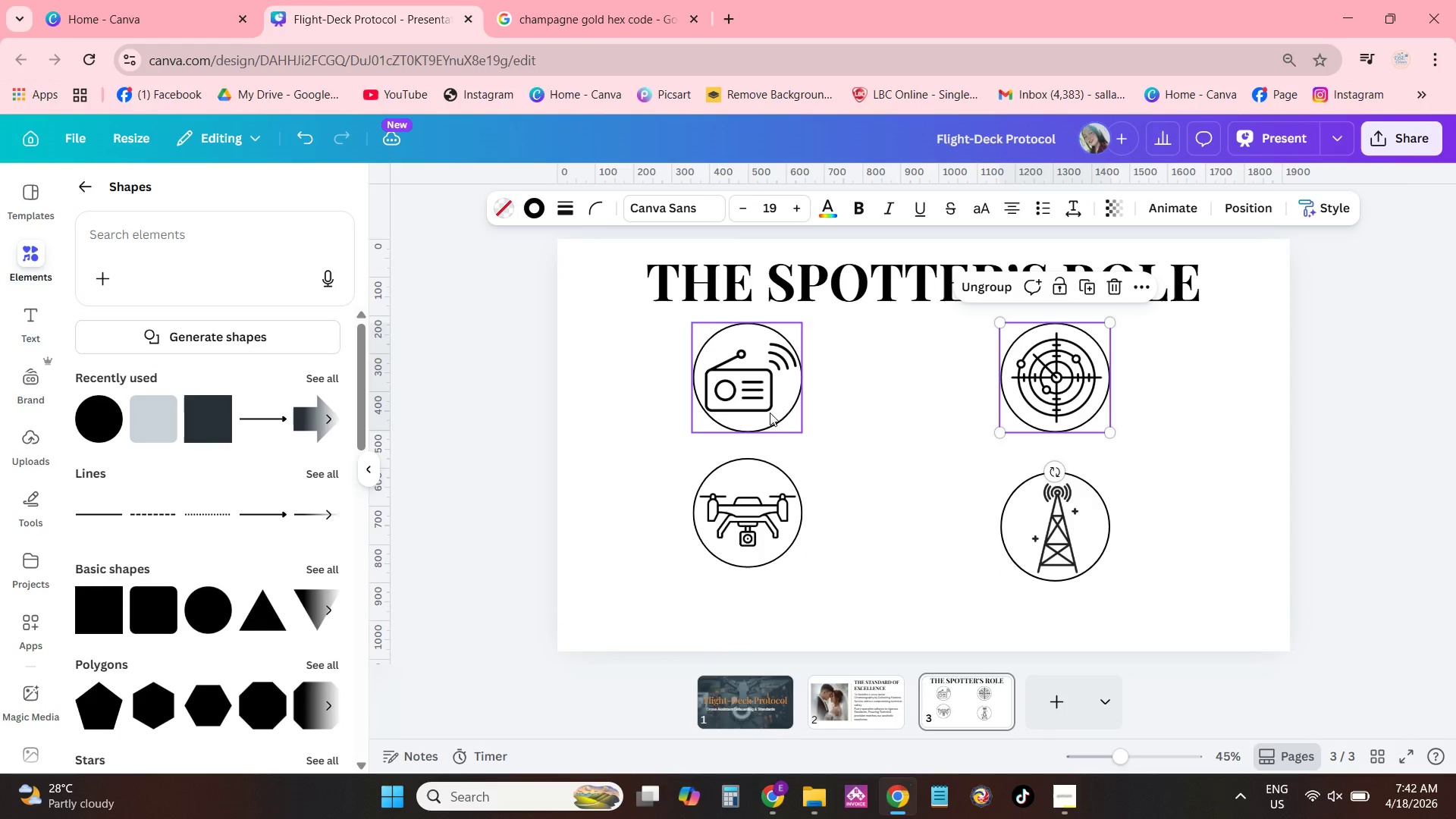 
left_click_drag(start_coordinate=[755, 390], to_coordinate=[752, 385])
 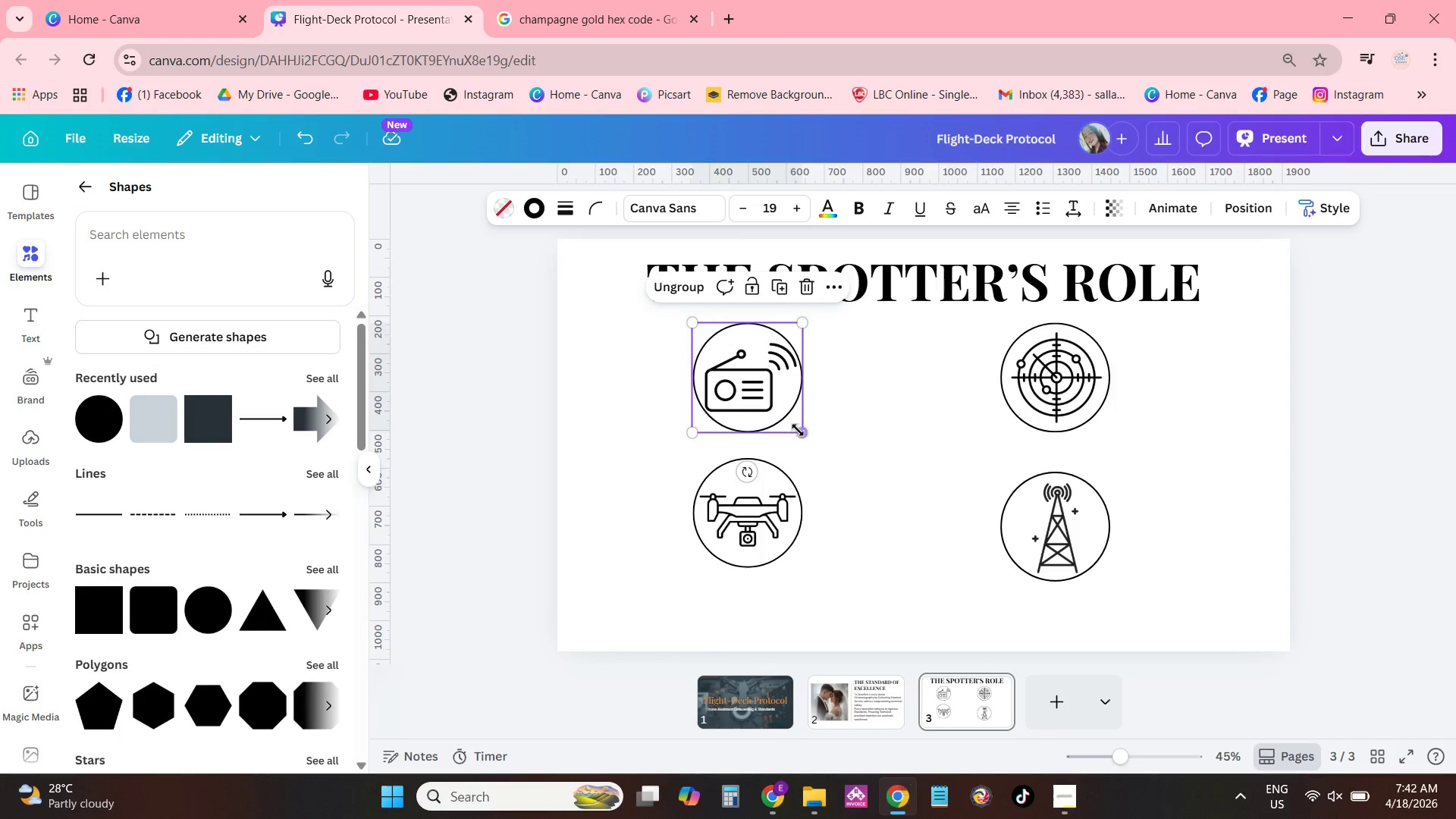 
left_click_drag(start_coordinate=[799, 432], to_coordinate=[809, 443])
 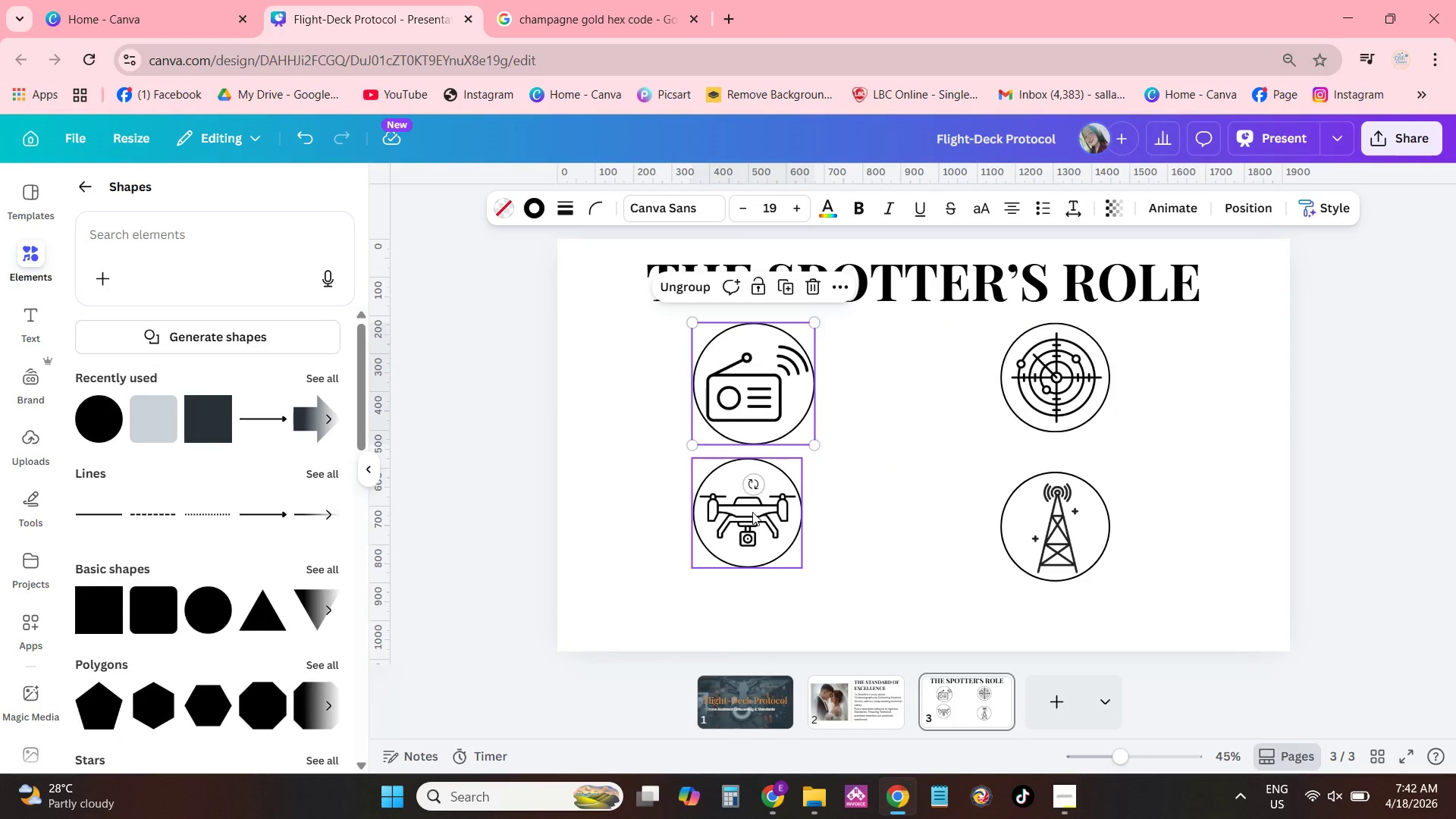 
left_click_drag(start_coordinate=[752, 512], to_coordinate=[758, 522])
 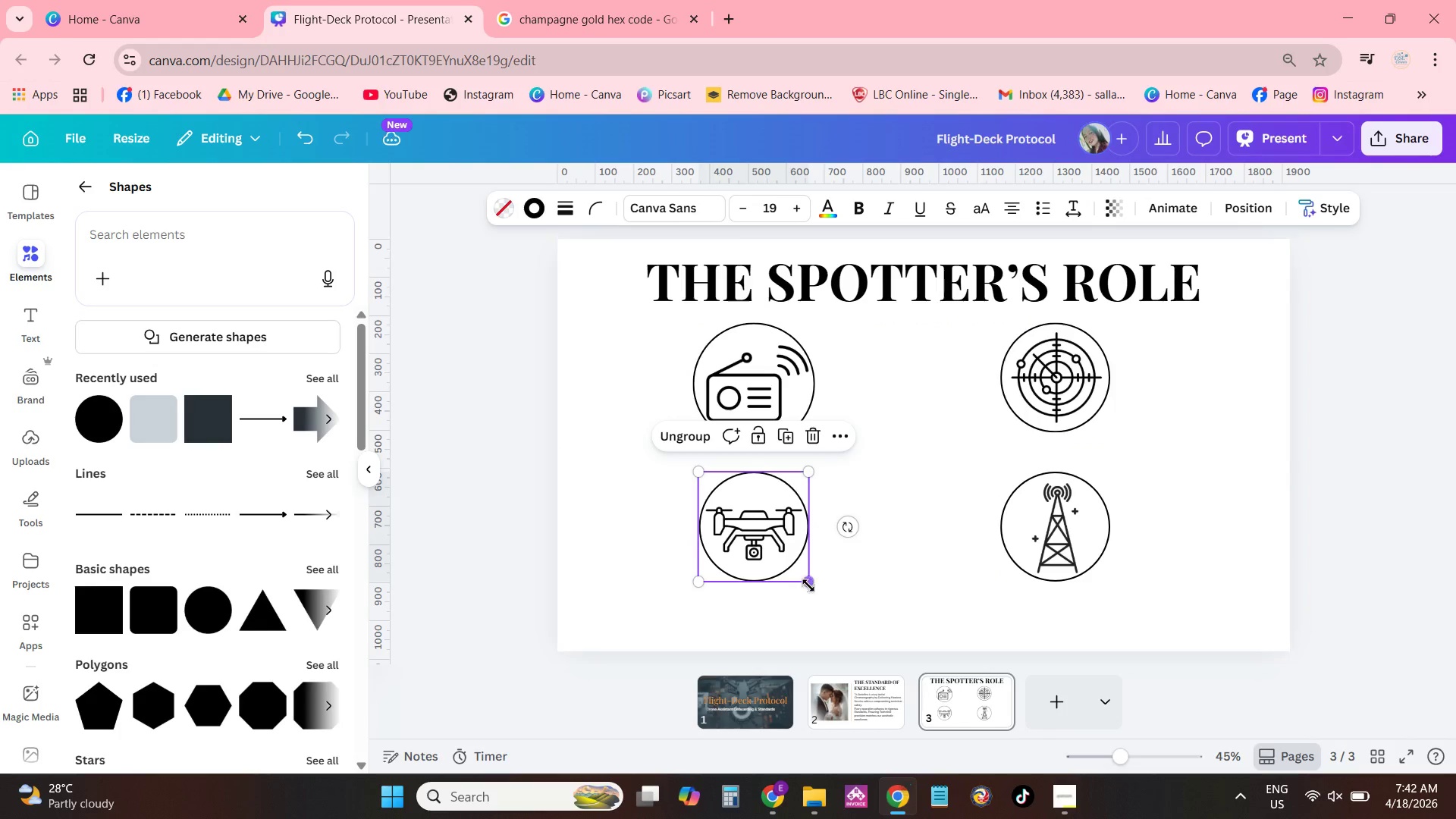 
left_click_drag(start_coordinate=[808, 585], to_coordinate=[814, 593])
 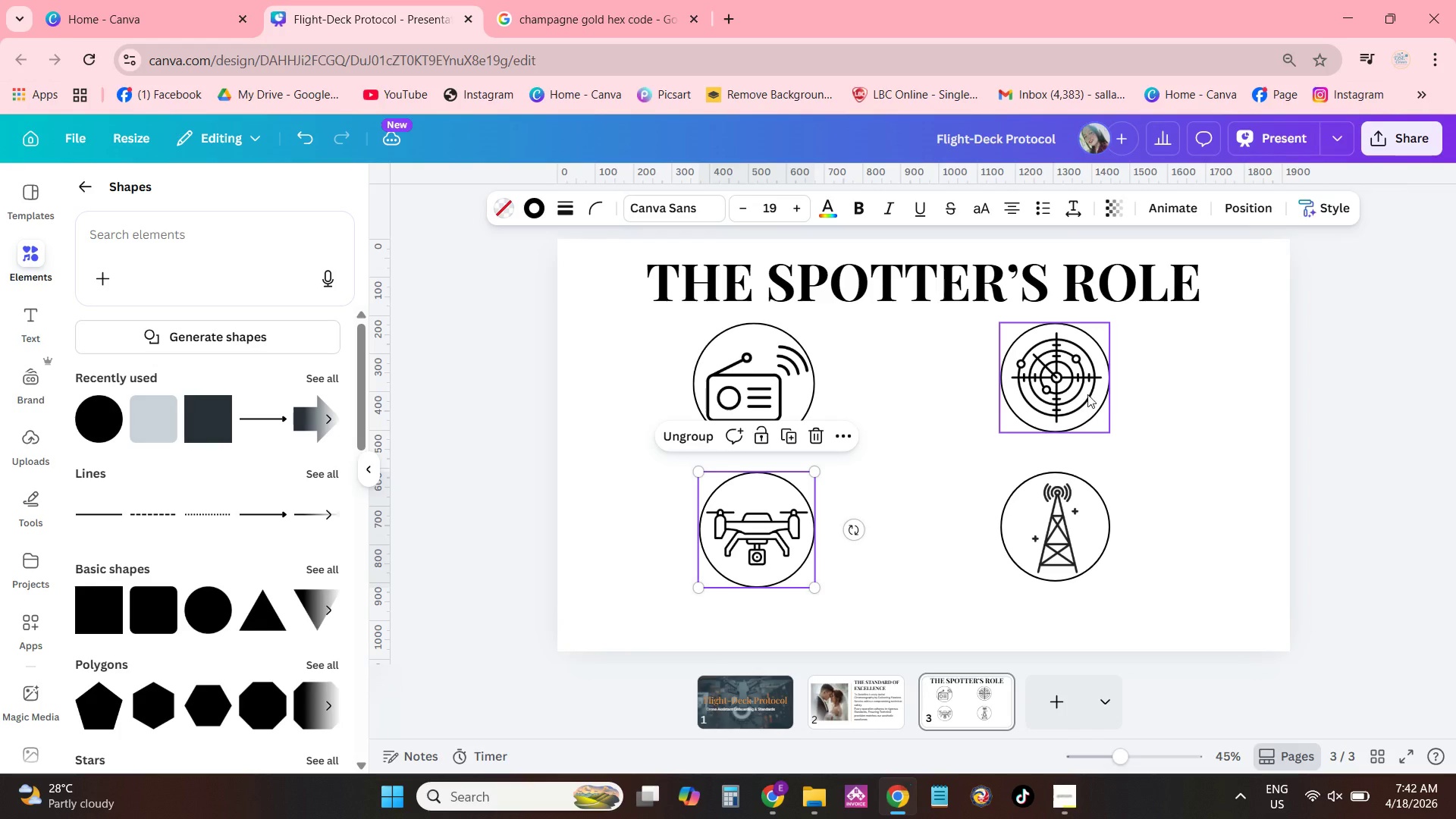 
left_click_drag(start_coordinate=[1084, 384], to_coordinate=[1073, 381])
 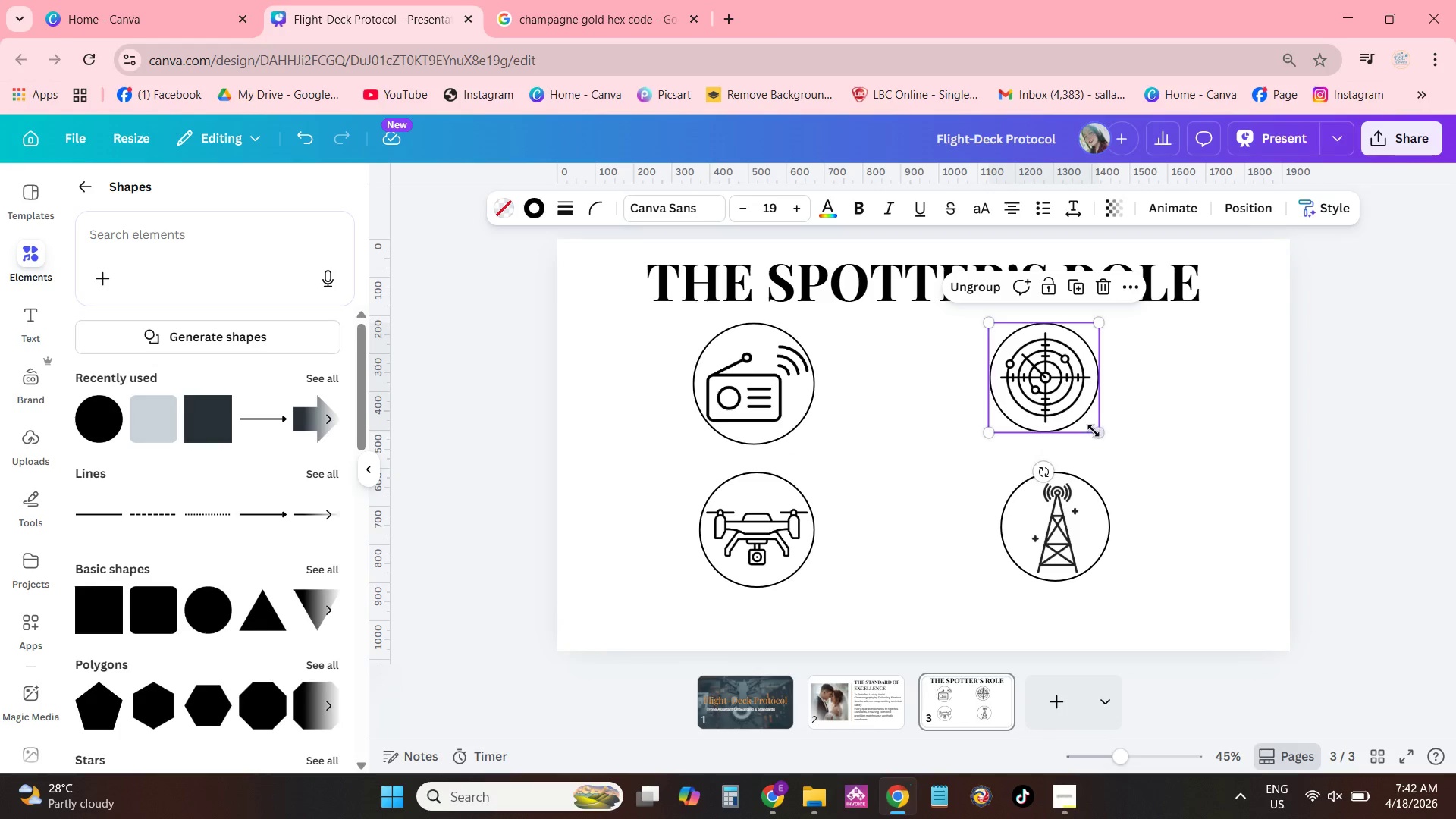 
left_click_drag(start_coordinate=[1094, 431], to_coordinate=[1106, 447])
 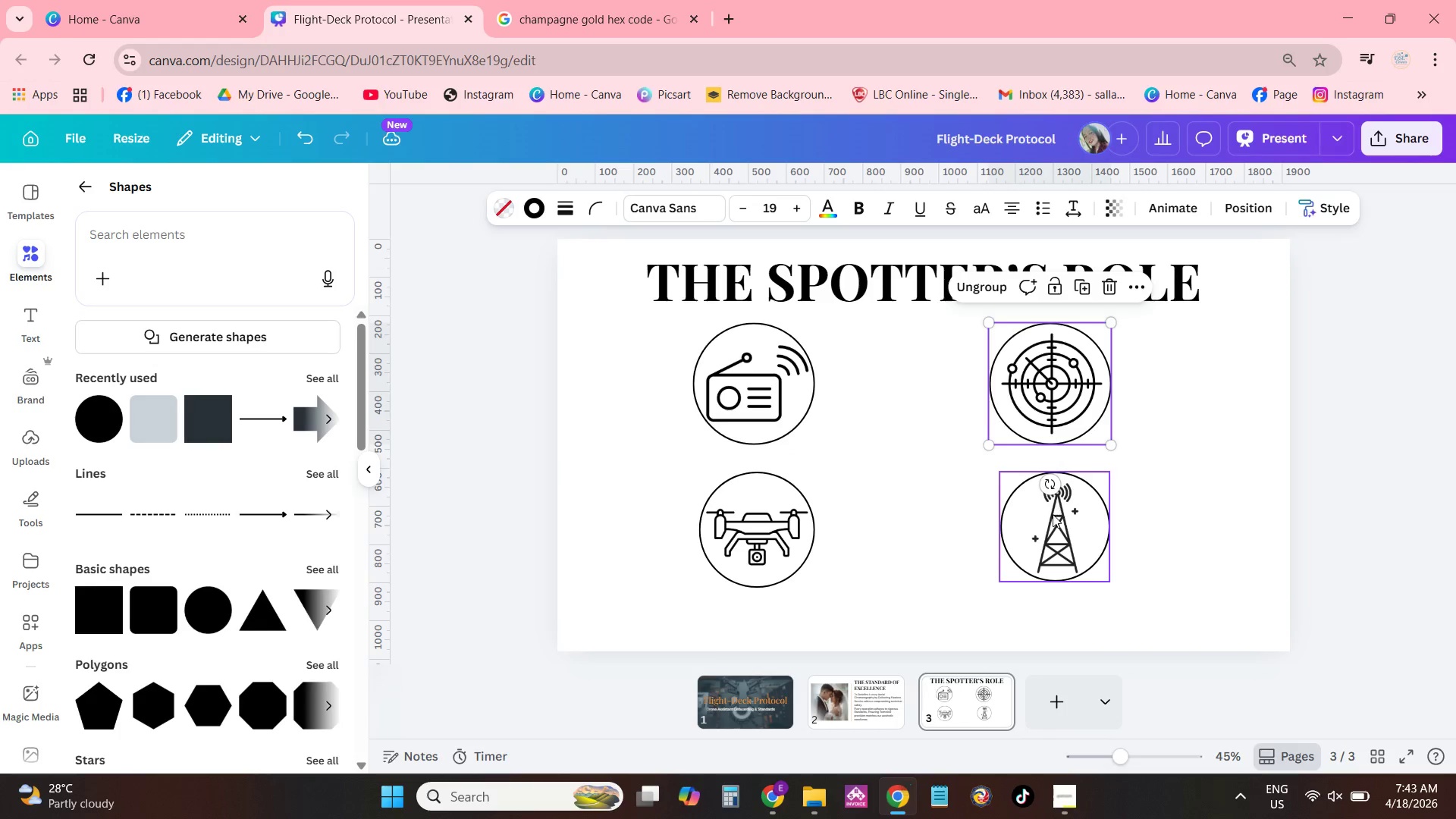 
left_click_drag(start_coordinate=[1053, 514], to_coordinate=[1046, 507])
 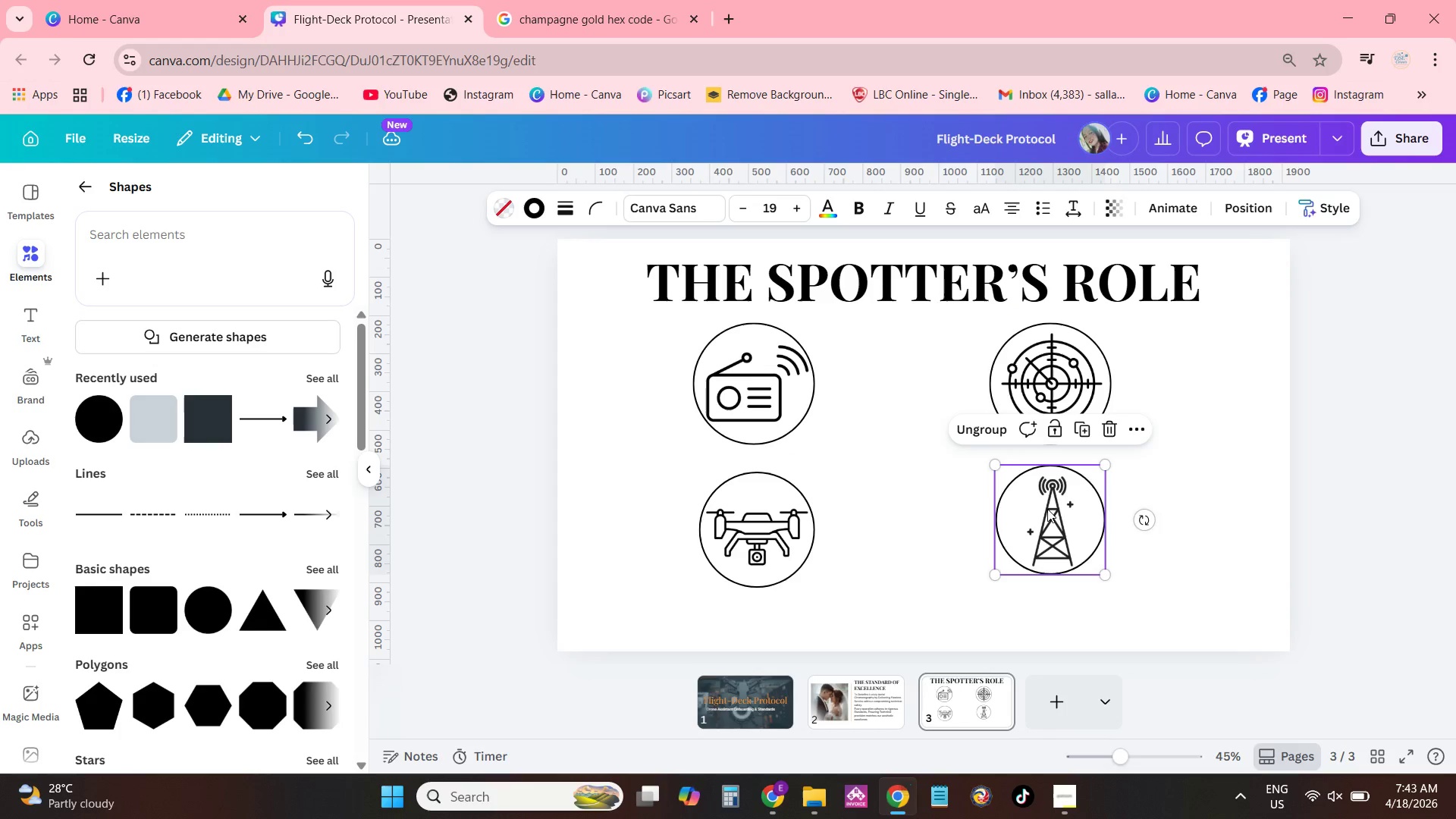 
left_click_drag(start_coordinate=[1048, 511], to_coordinate=[1052, 517])
 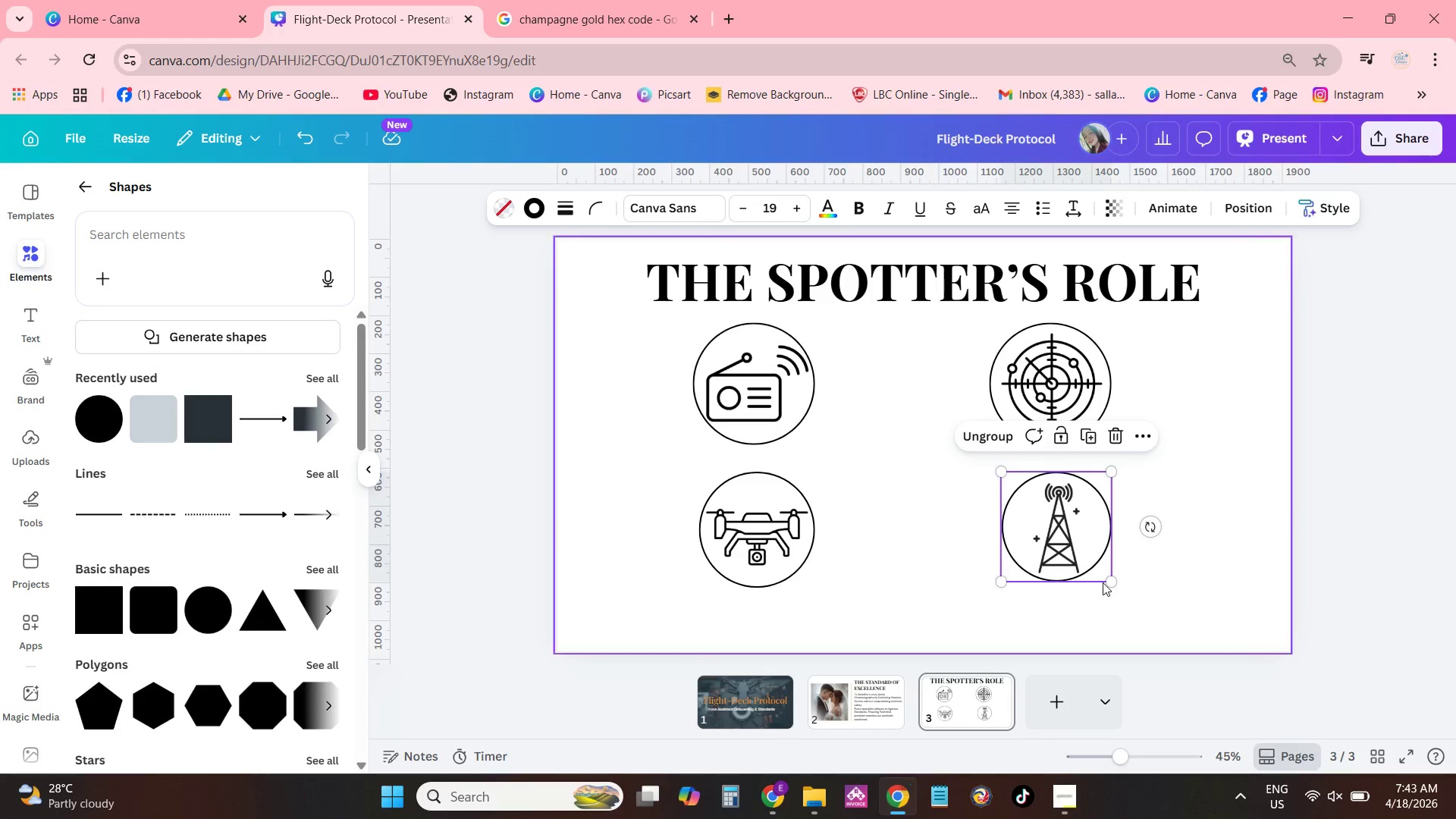 
left_click_drag(start_coordinate=[1106, 581], to_coordinate=[1112, 587])
 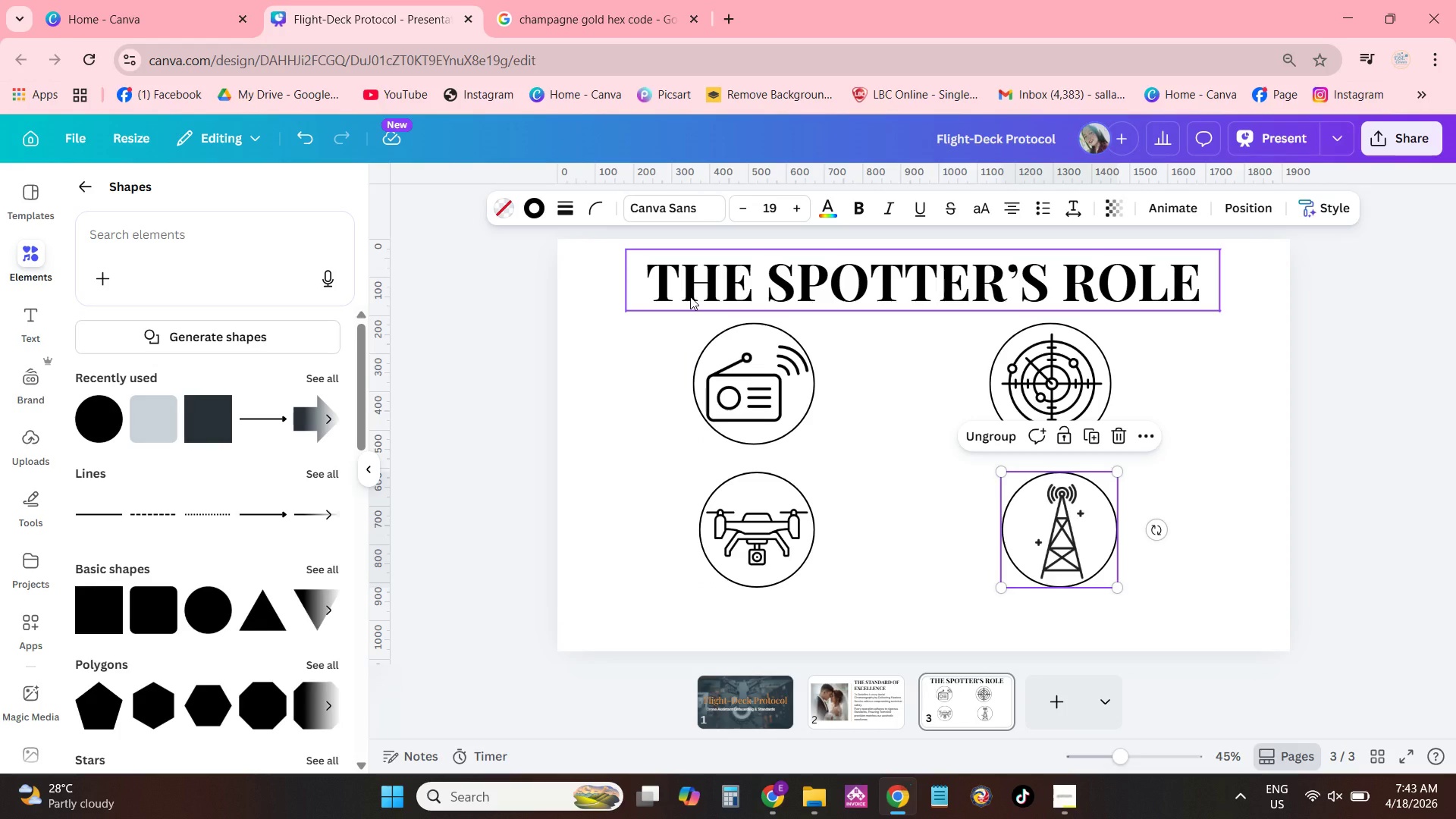 
left_click([867, 695])
 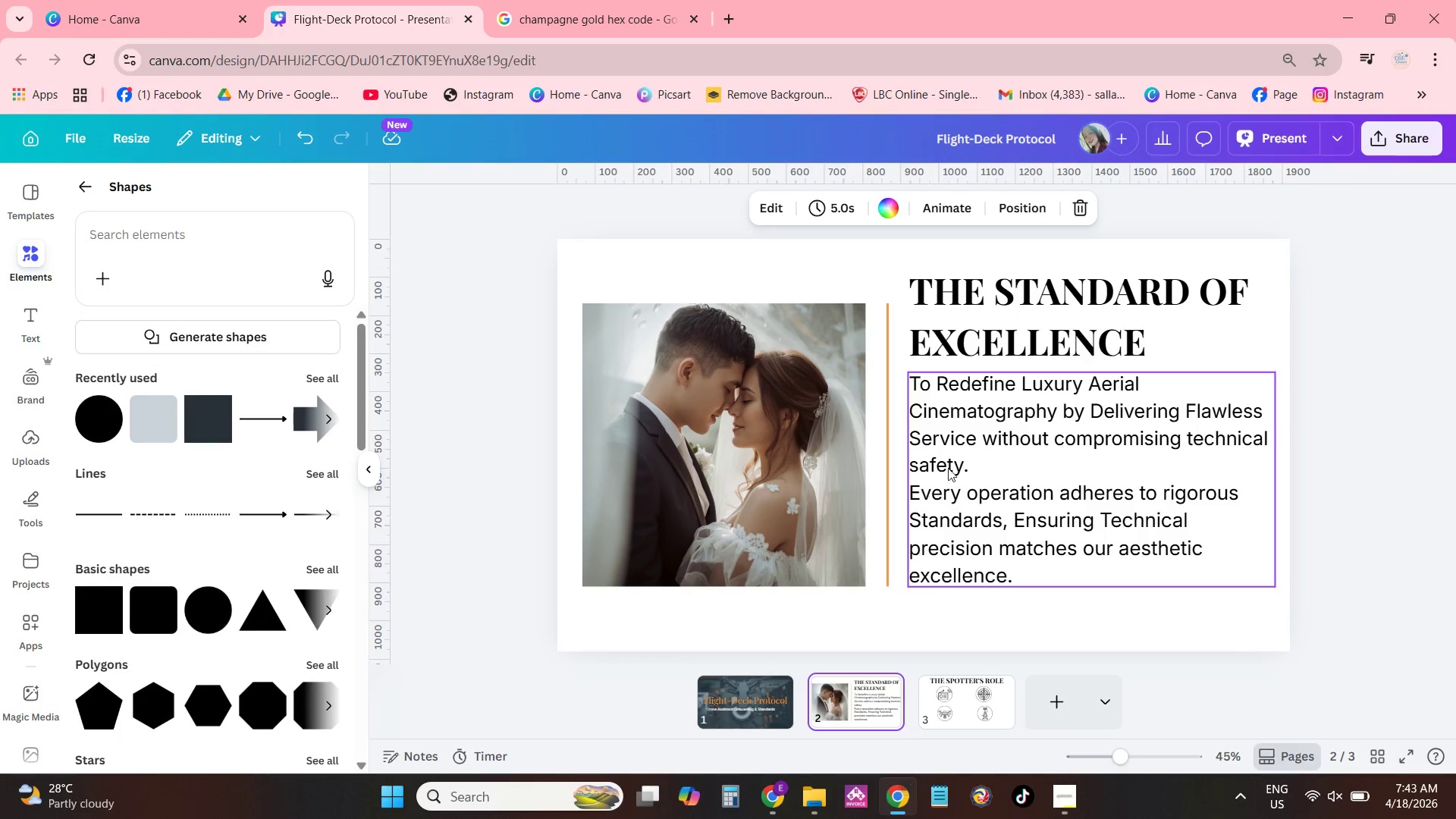 
left_click([1038, 421])
 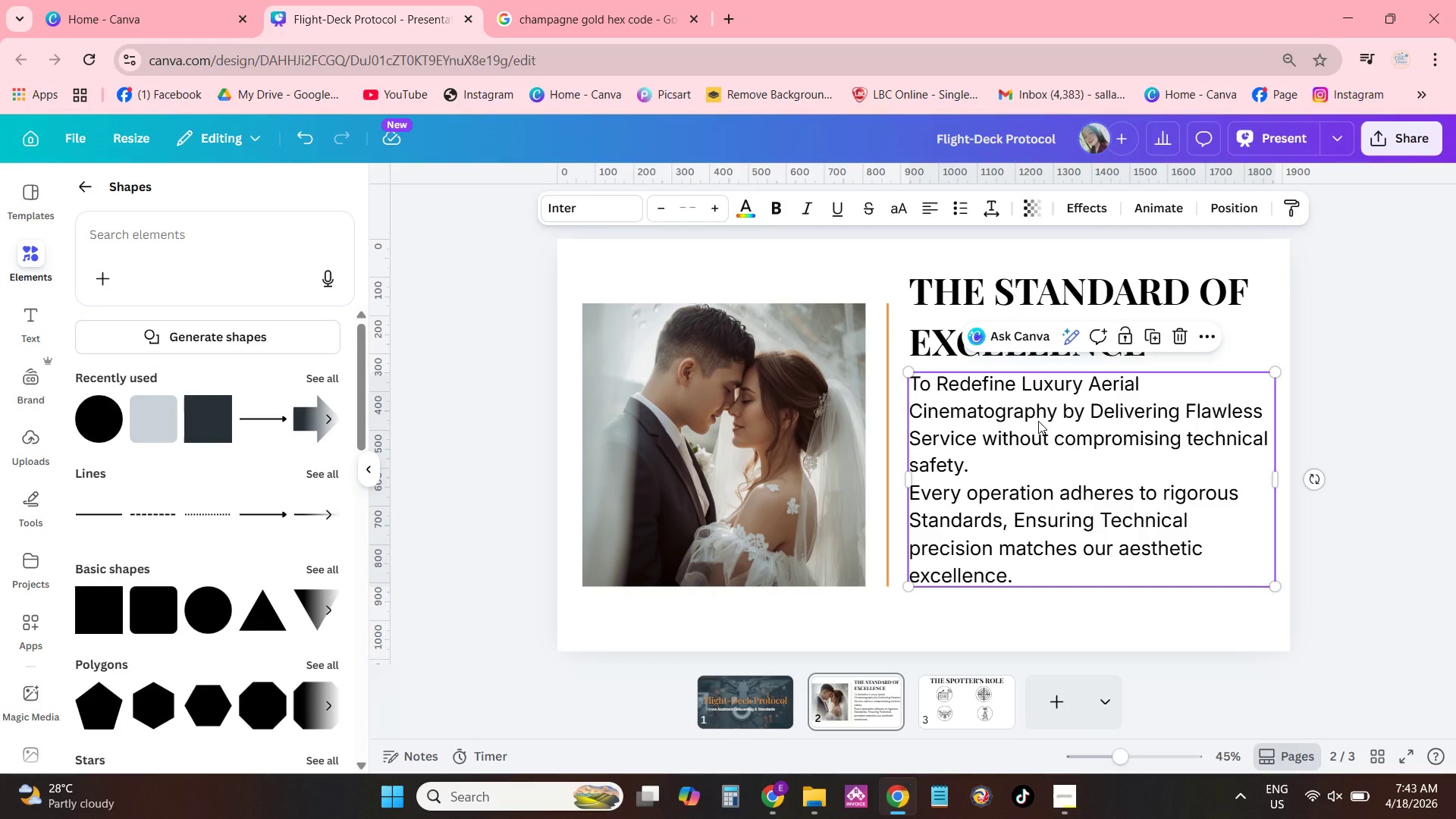 
key(Control+C)
 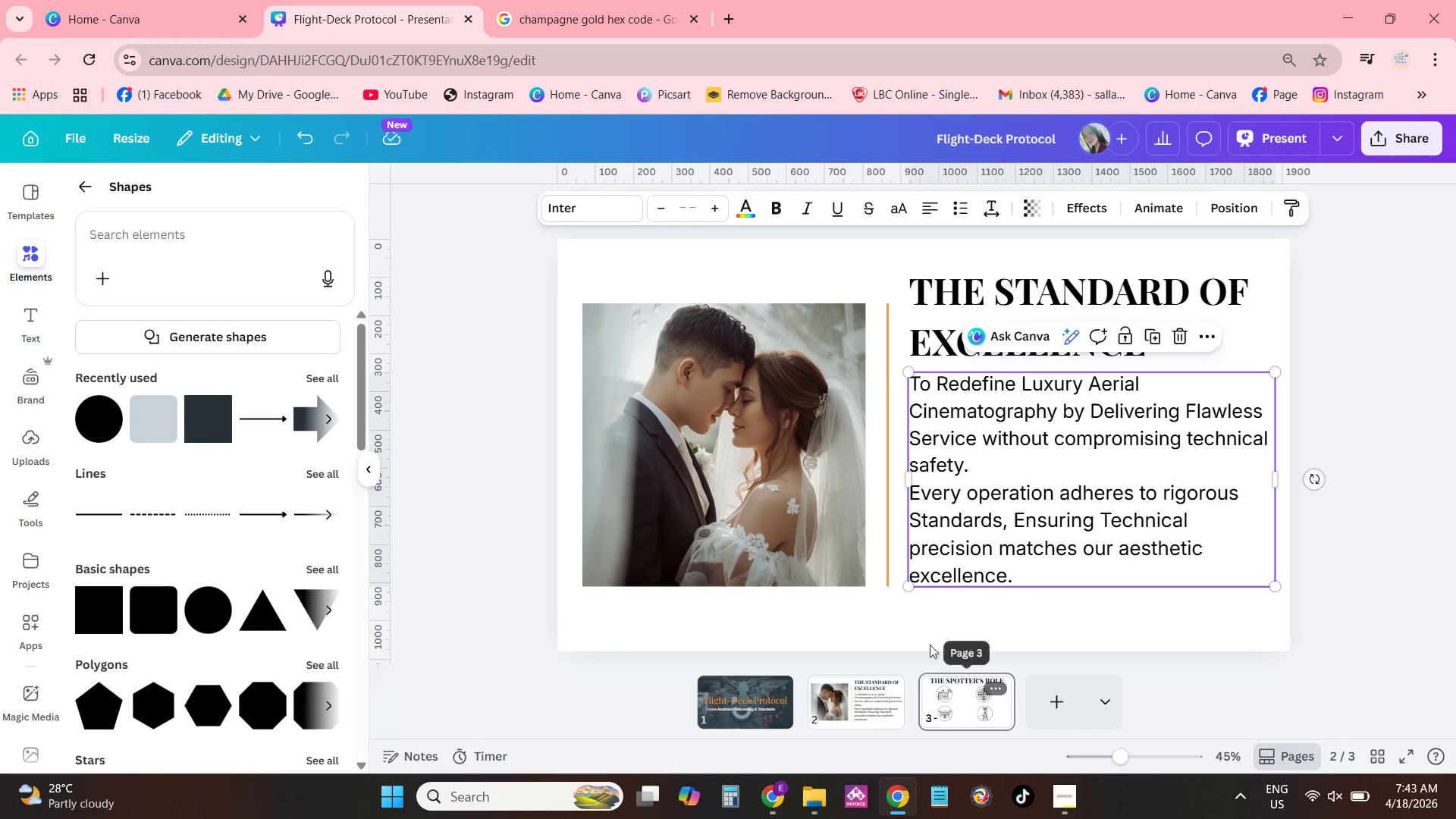 
double_click([912, 486])
 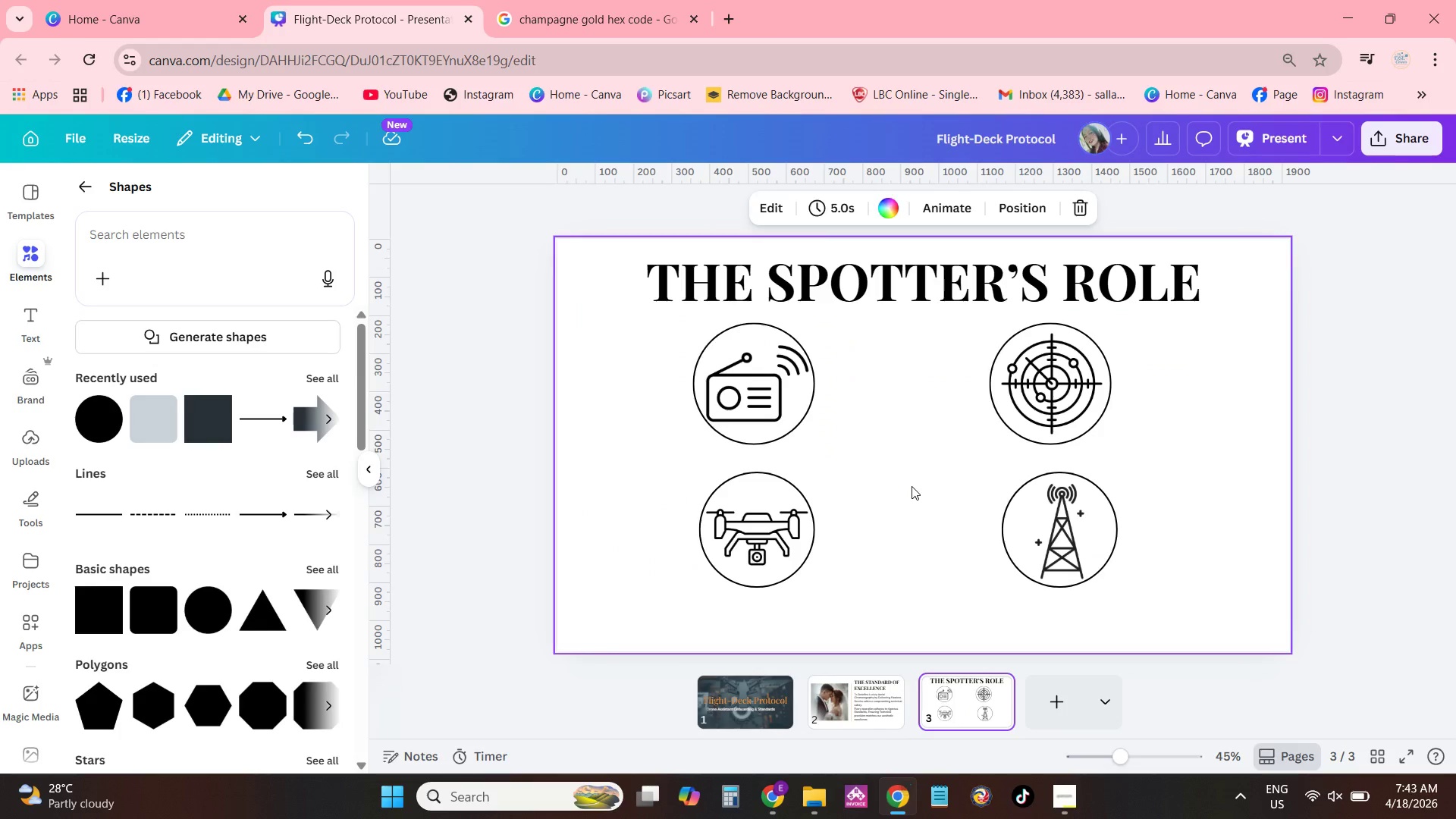 
key(Control+ControlLeft)
 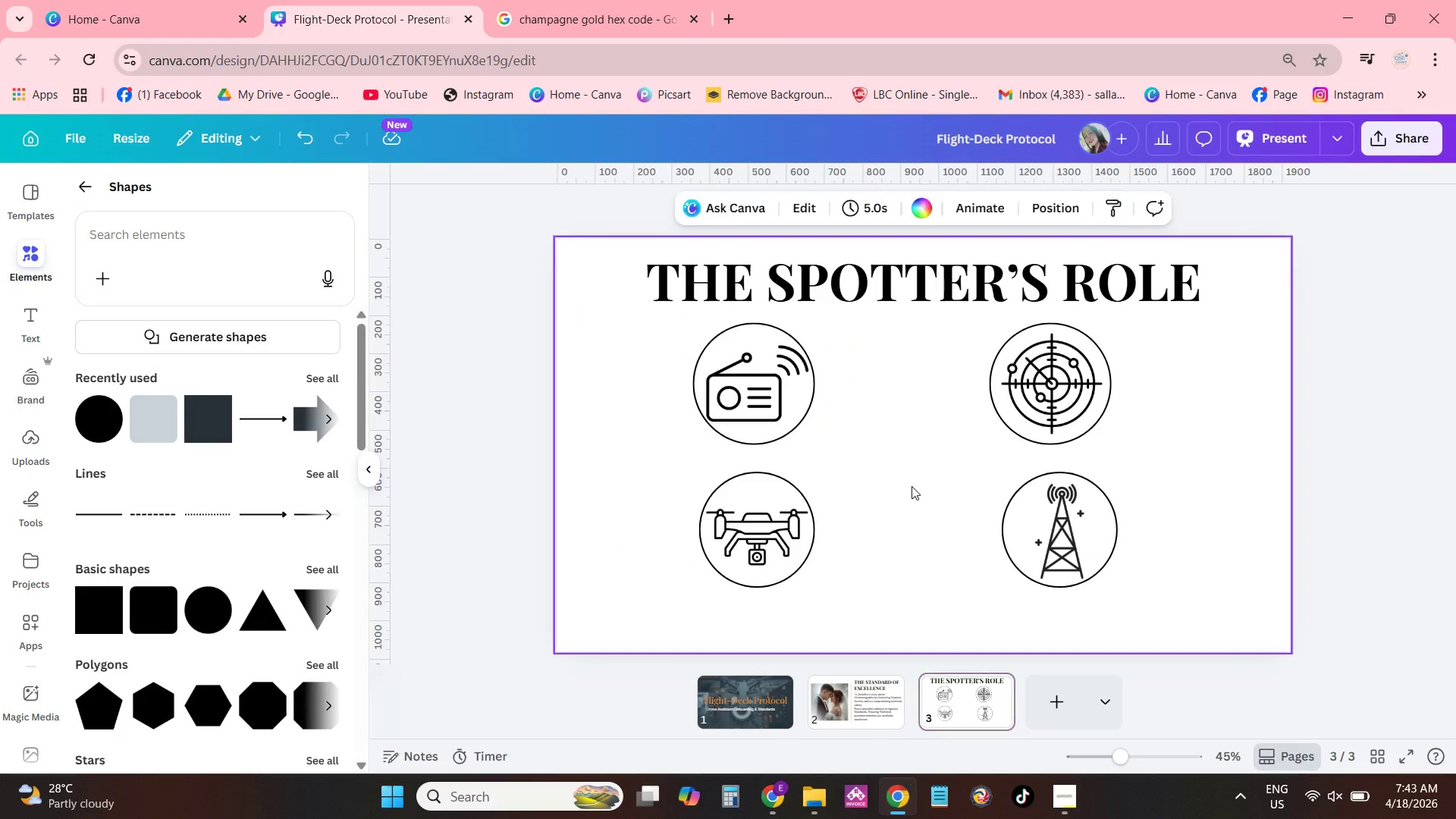 
key(Control+V)
 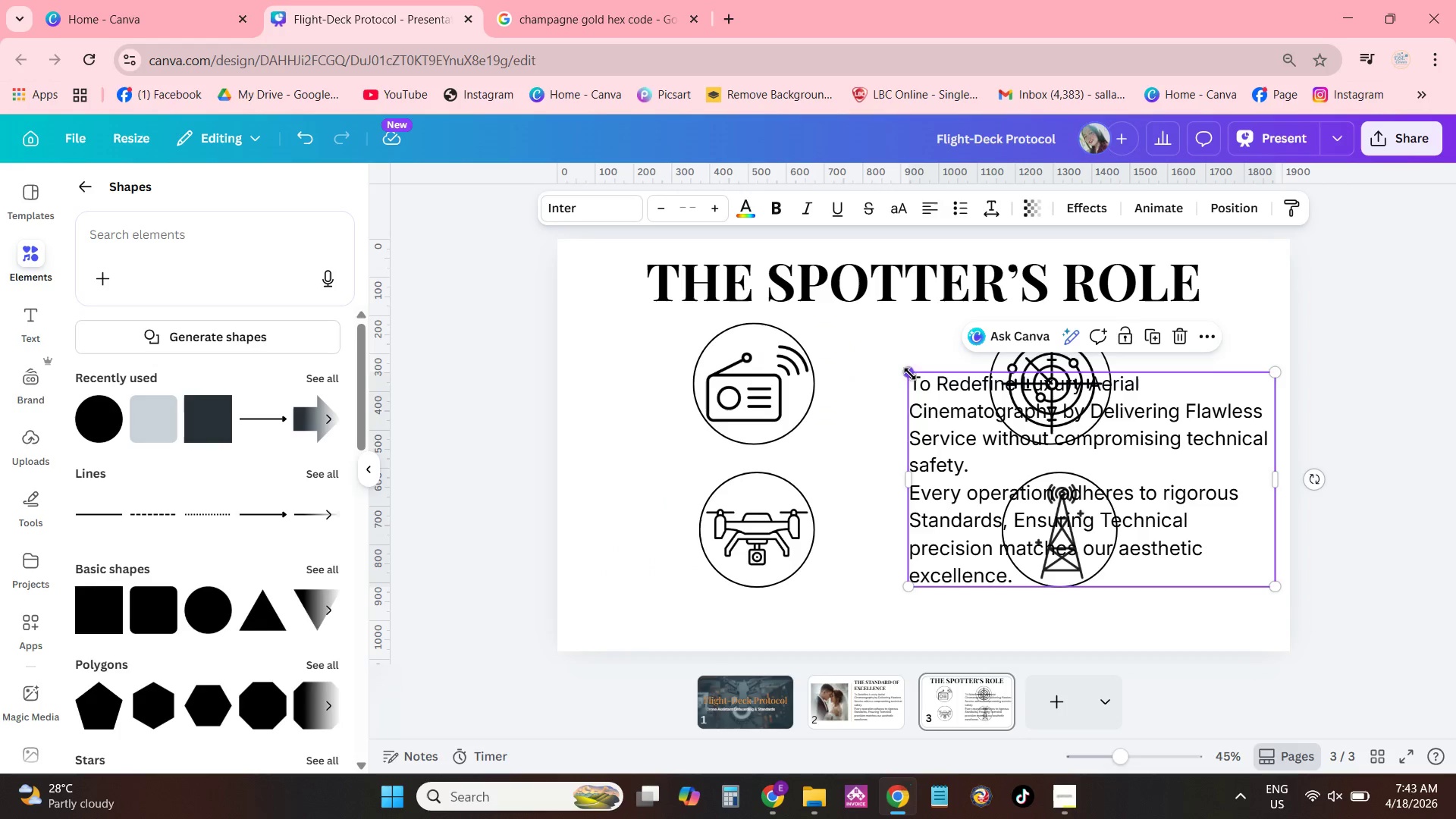 
left_click([918, 391])
 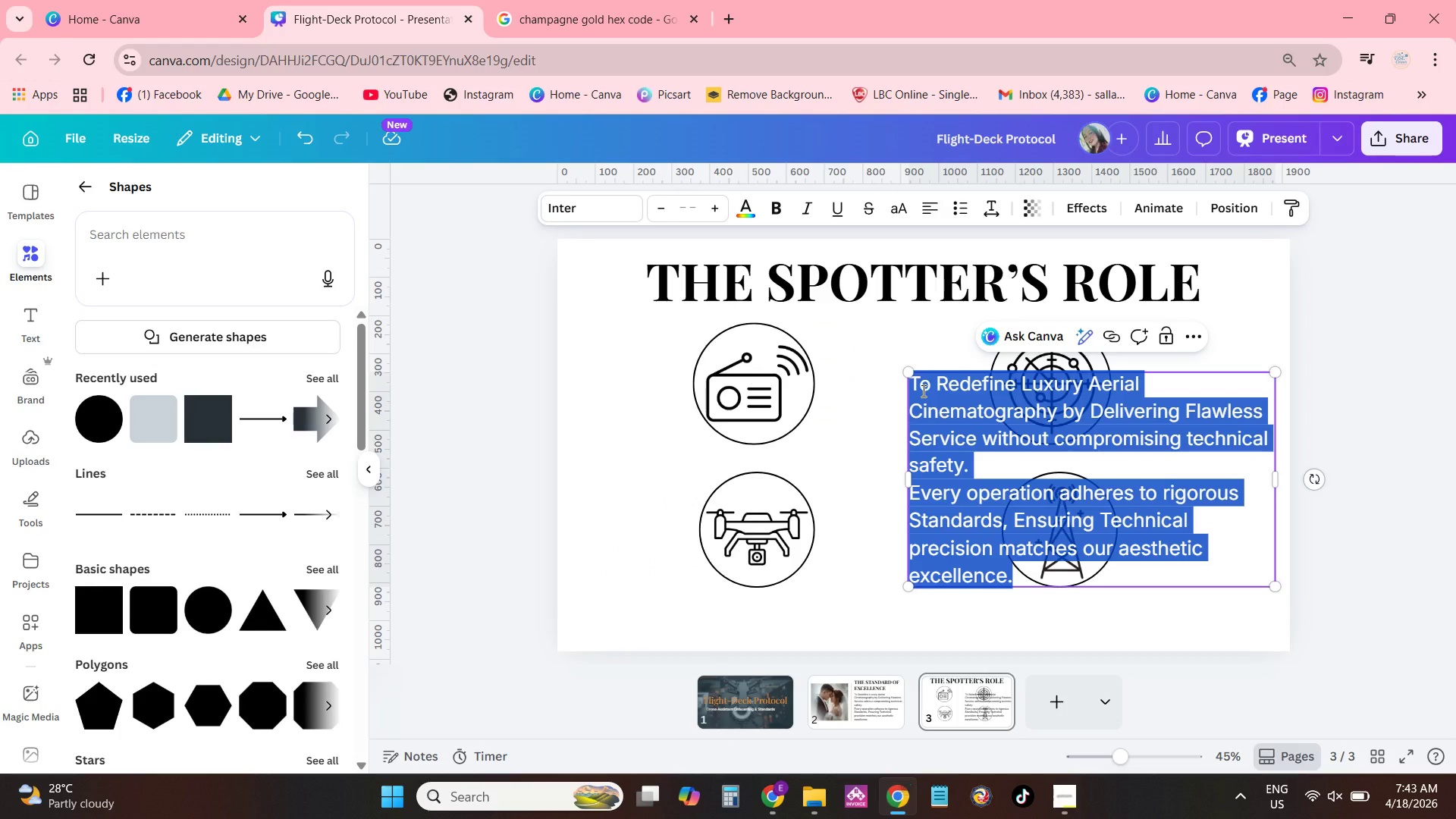 
type(1.PILOT=)
key(Backspace)
 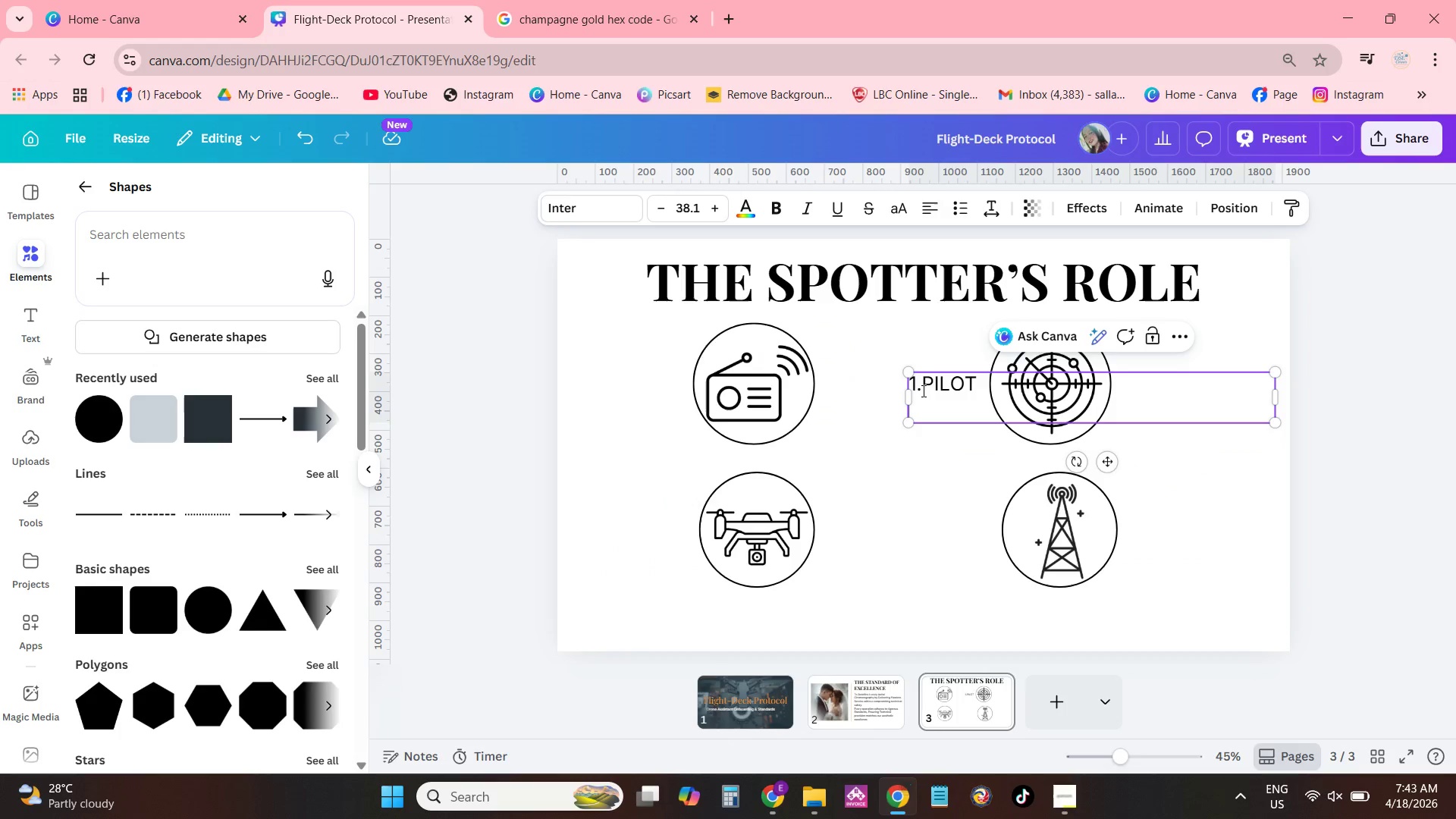 
key(Enter)
 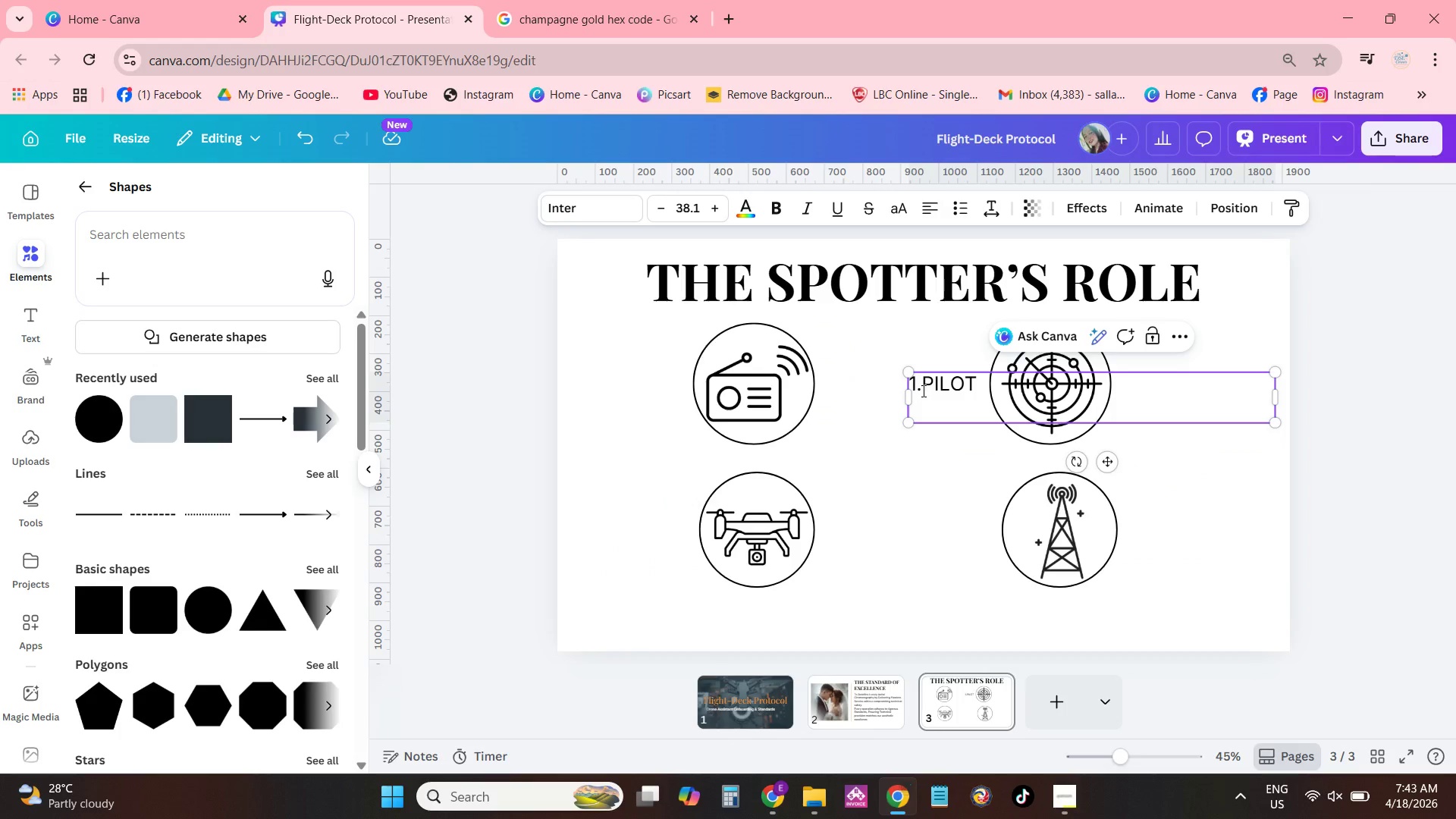 
type(INTENT)
 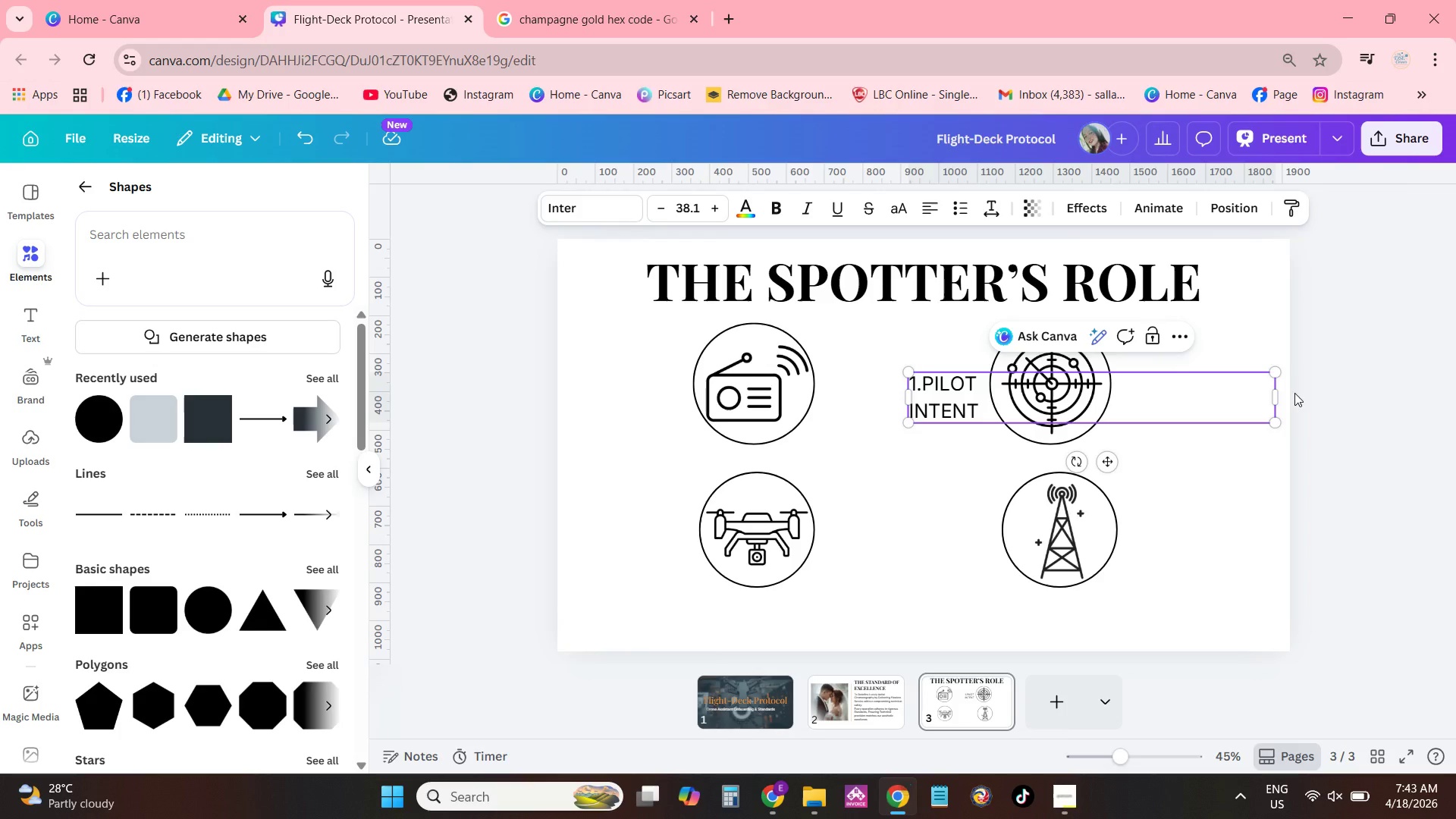 
left_click_drag(start_coordinate=[1283, 402], to_coordinate=[993, 384])
 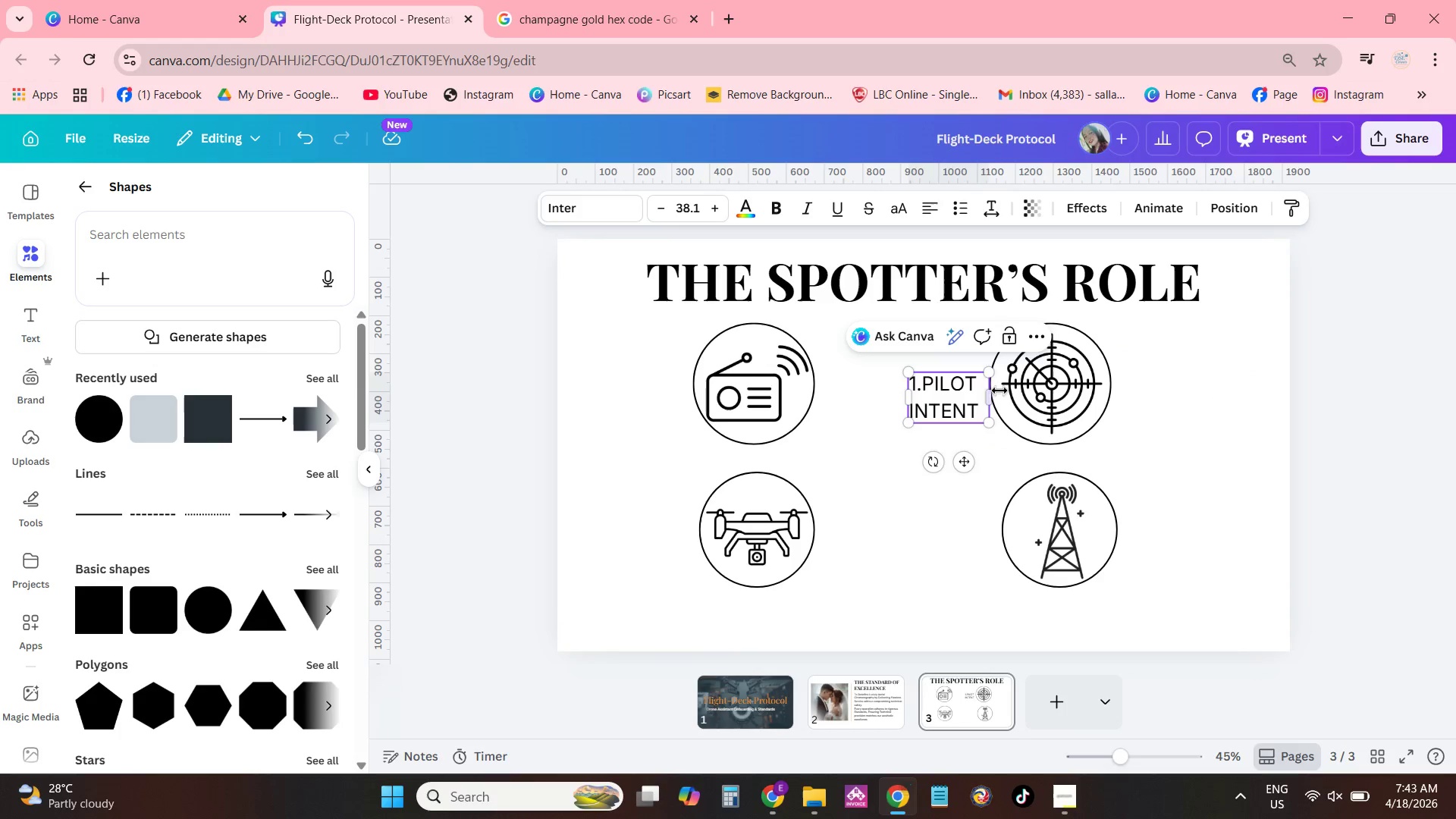 
left_click([979, 394])
 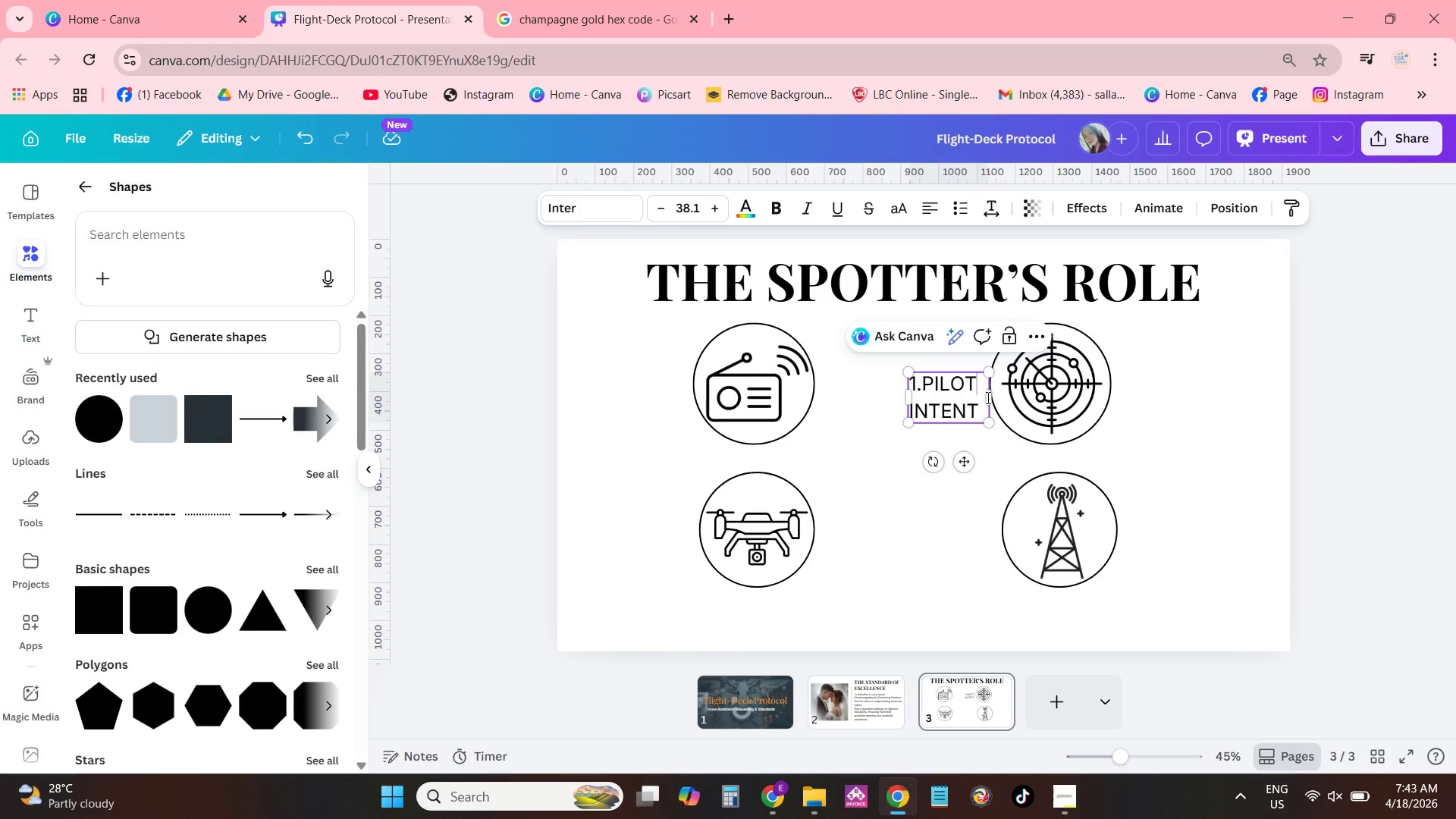 
left_click_drag(start_coordinate=[990, 398], to_coordinate=[986, 399])
 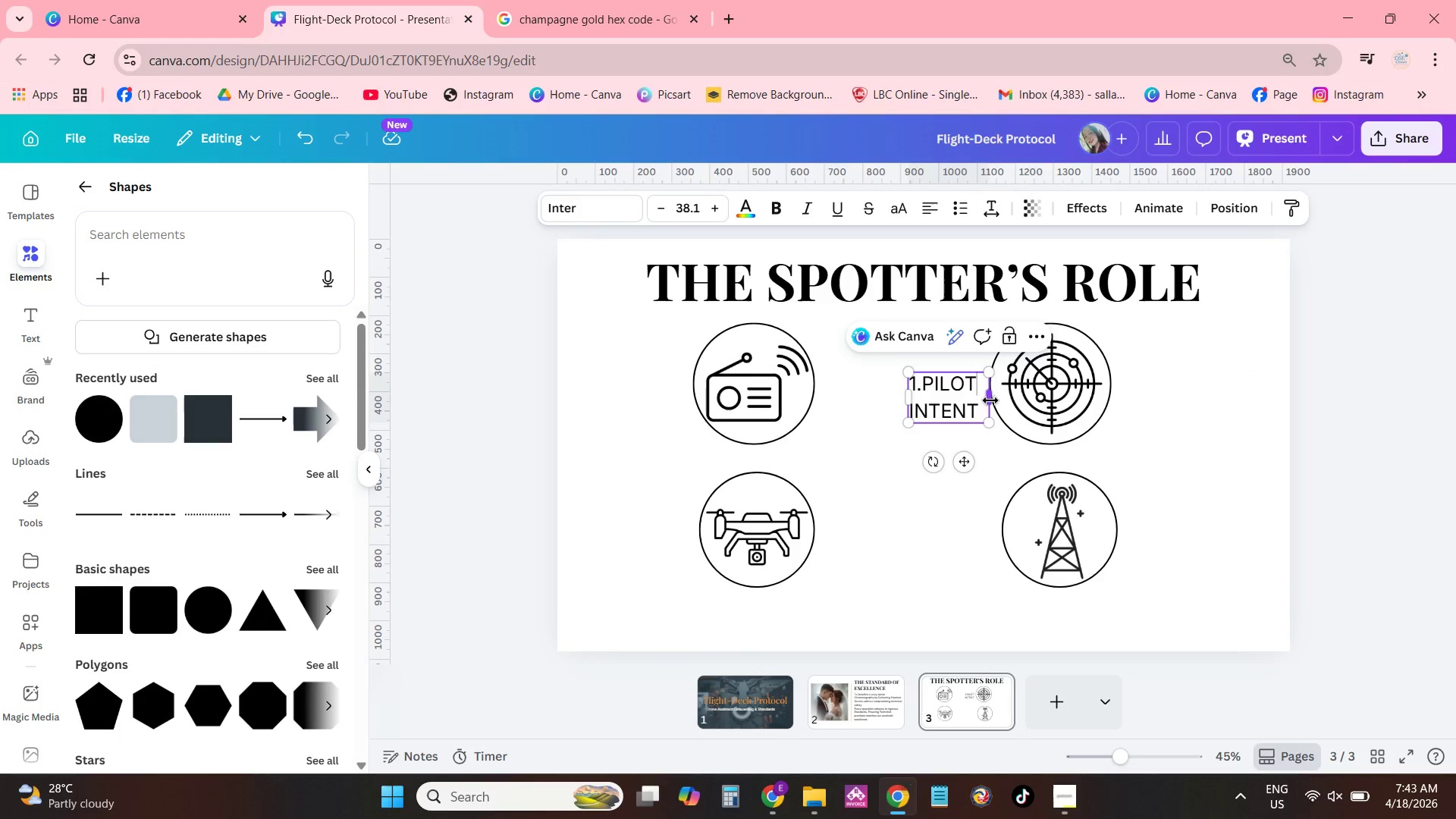 
left_click_drag(start_coordinate=[990, 400], to_coordinate=[984, 401])
 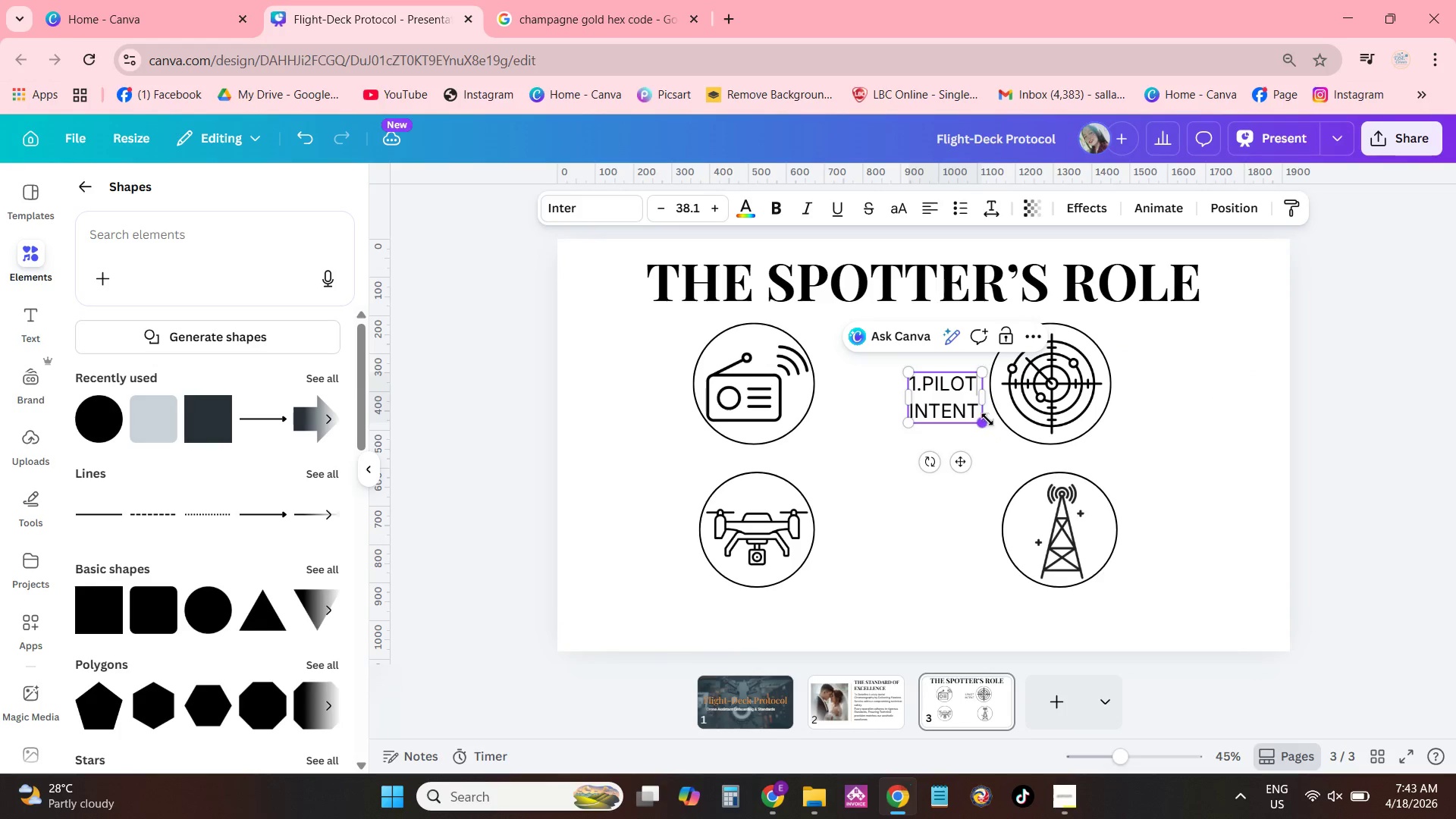 
double_click([975, 404])
 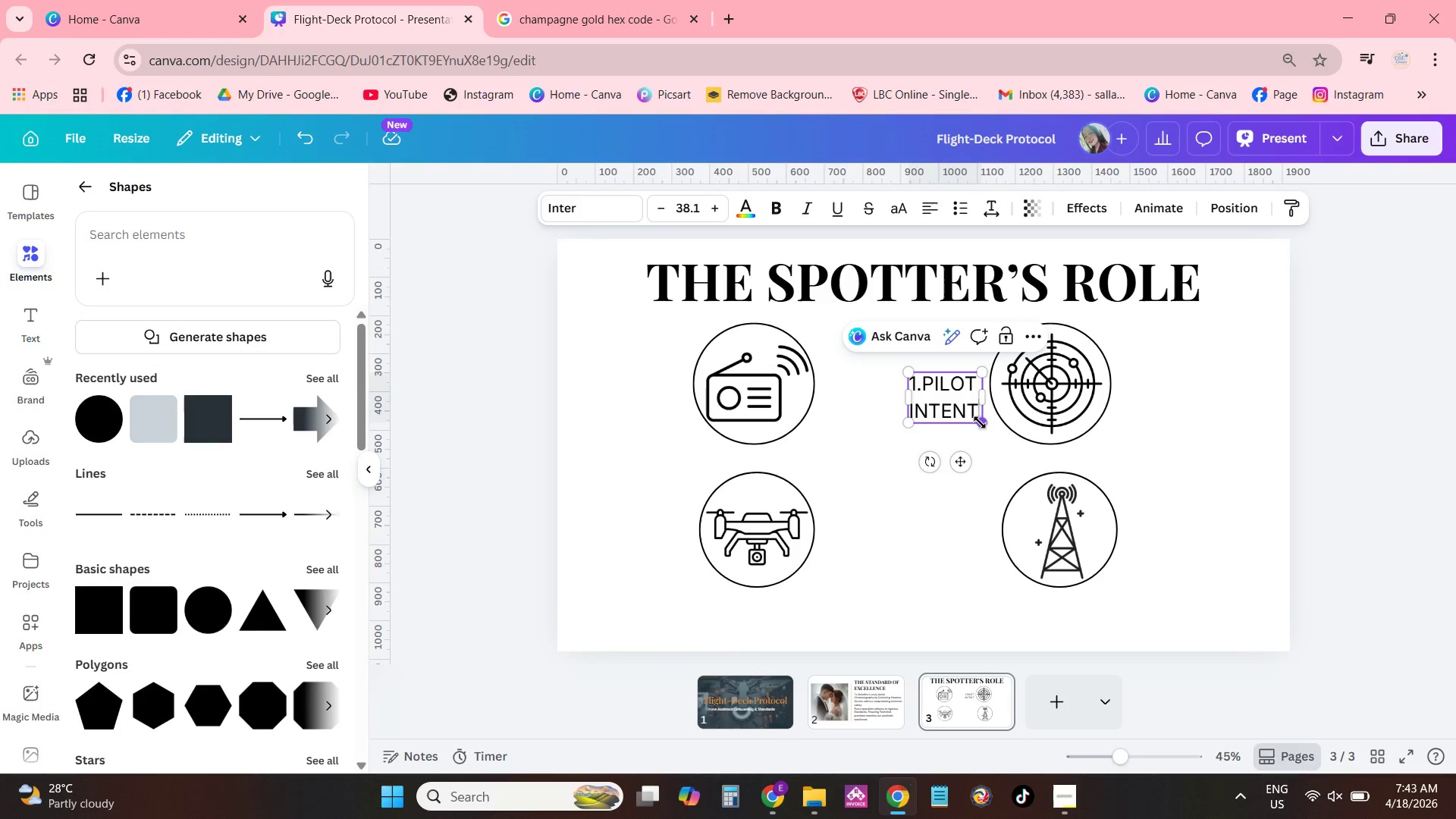 
left_click_drag(start_coordinate=[980, 422], to_coordinate=[958, 407])
 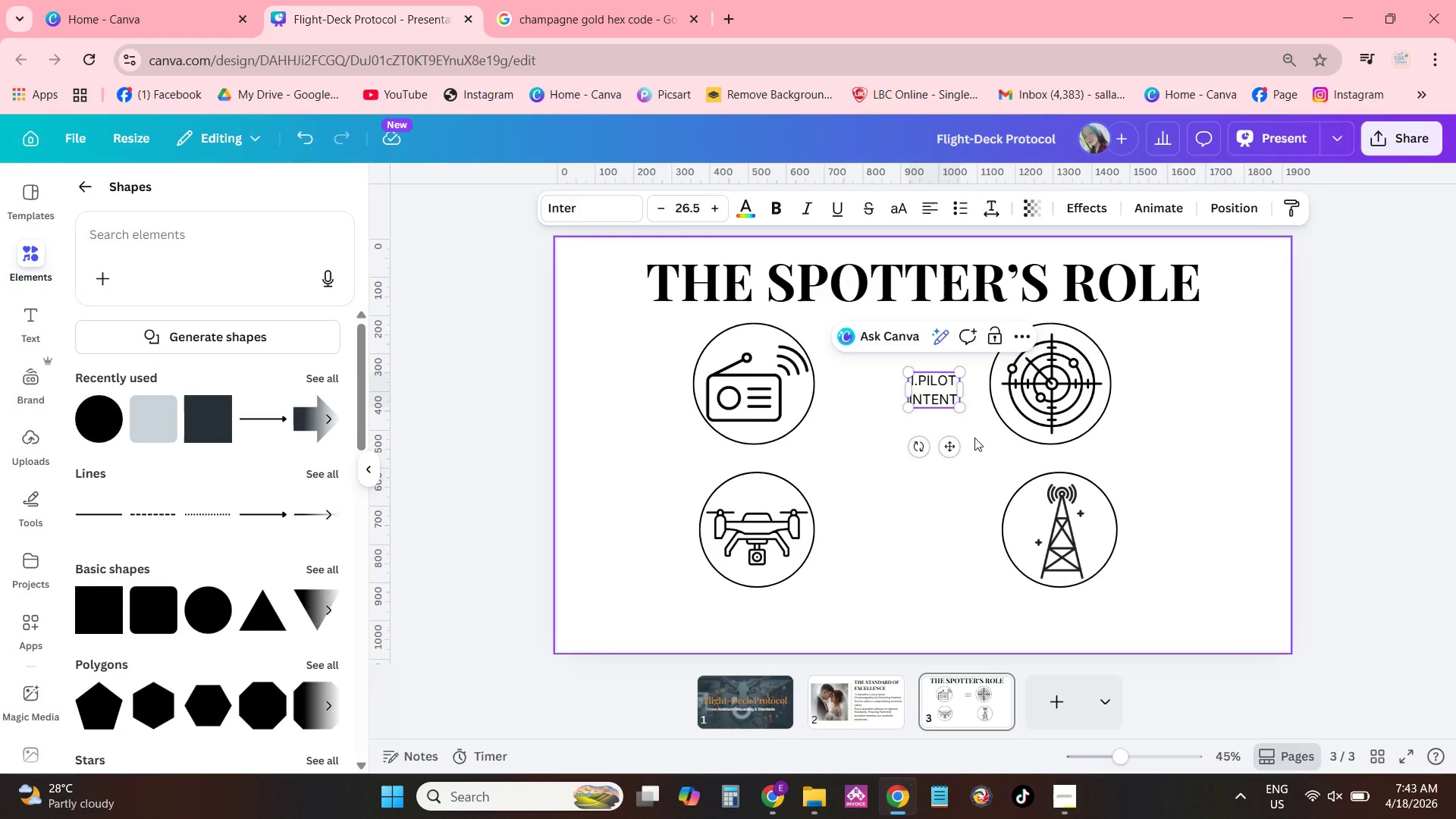 
left_click([972, 435])
 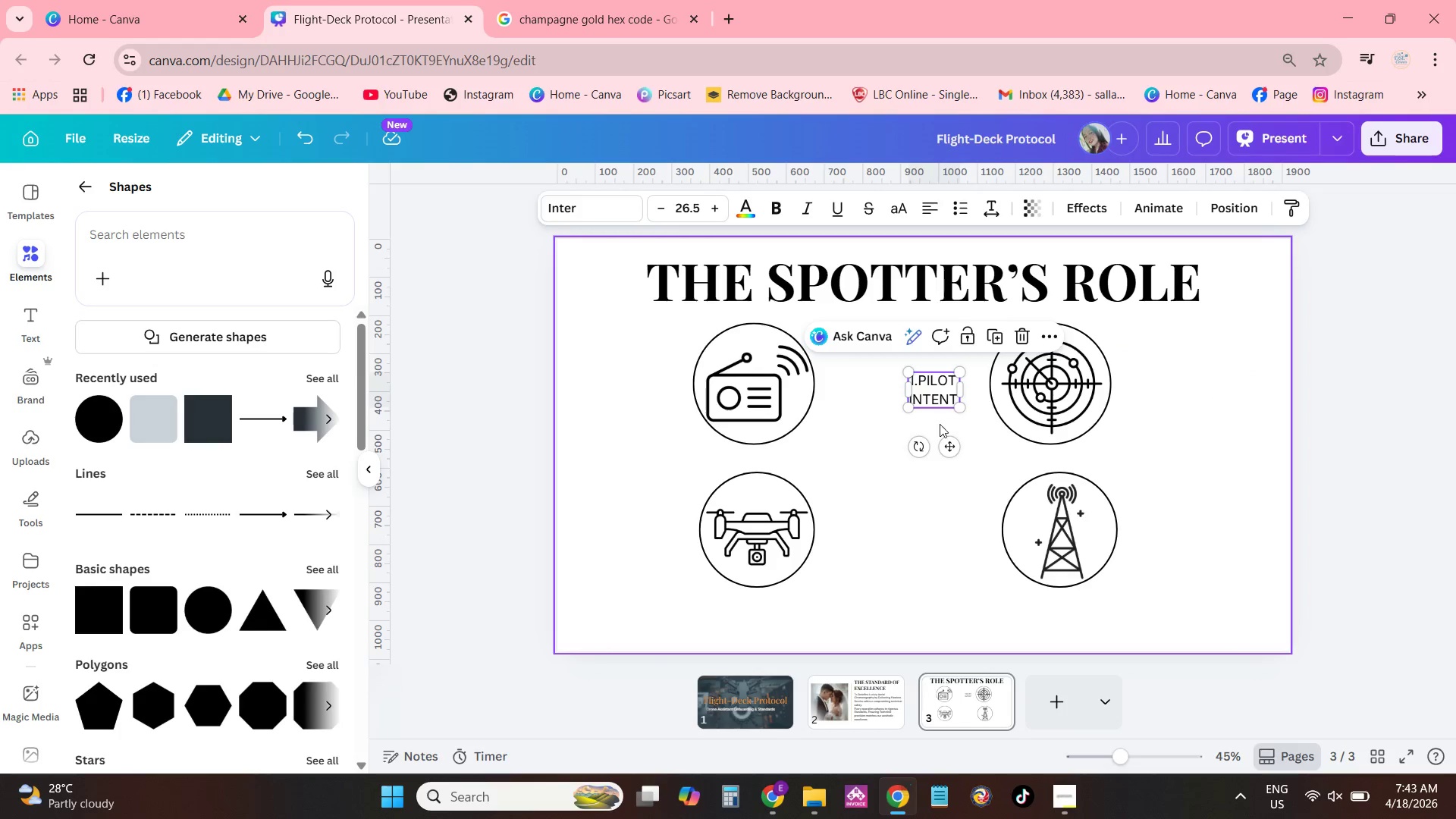 
left_click_drag(start_coordinate=[946, 450], to_coordinate=[664, 429])
 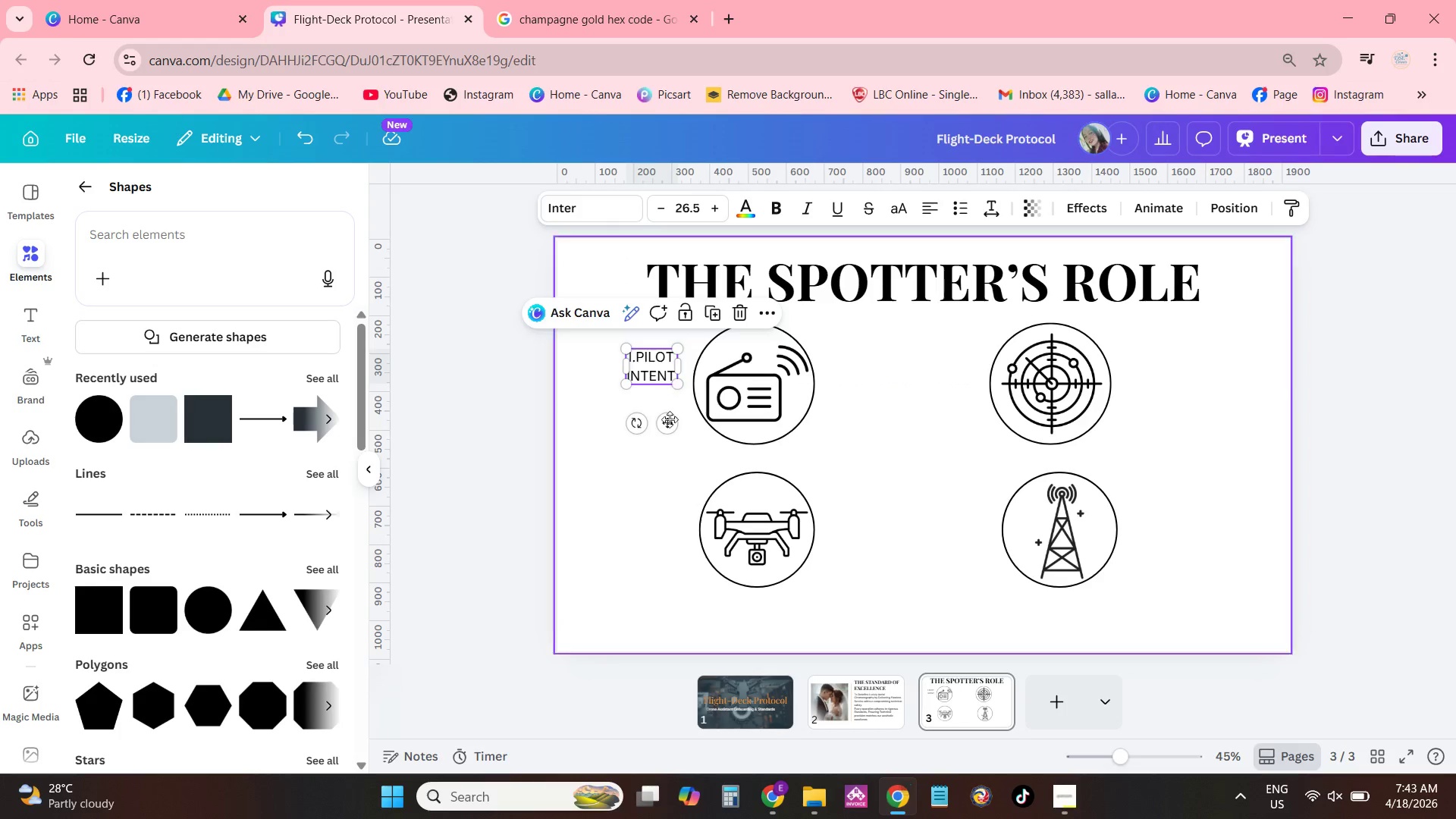 
left_click_drag(start_coordinate=[673, 428], to_coordinate=[676, 429])
 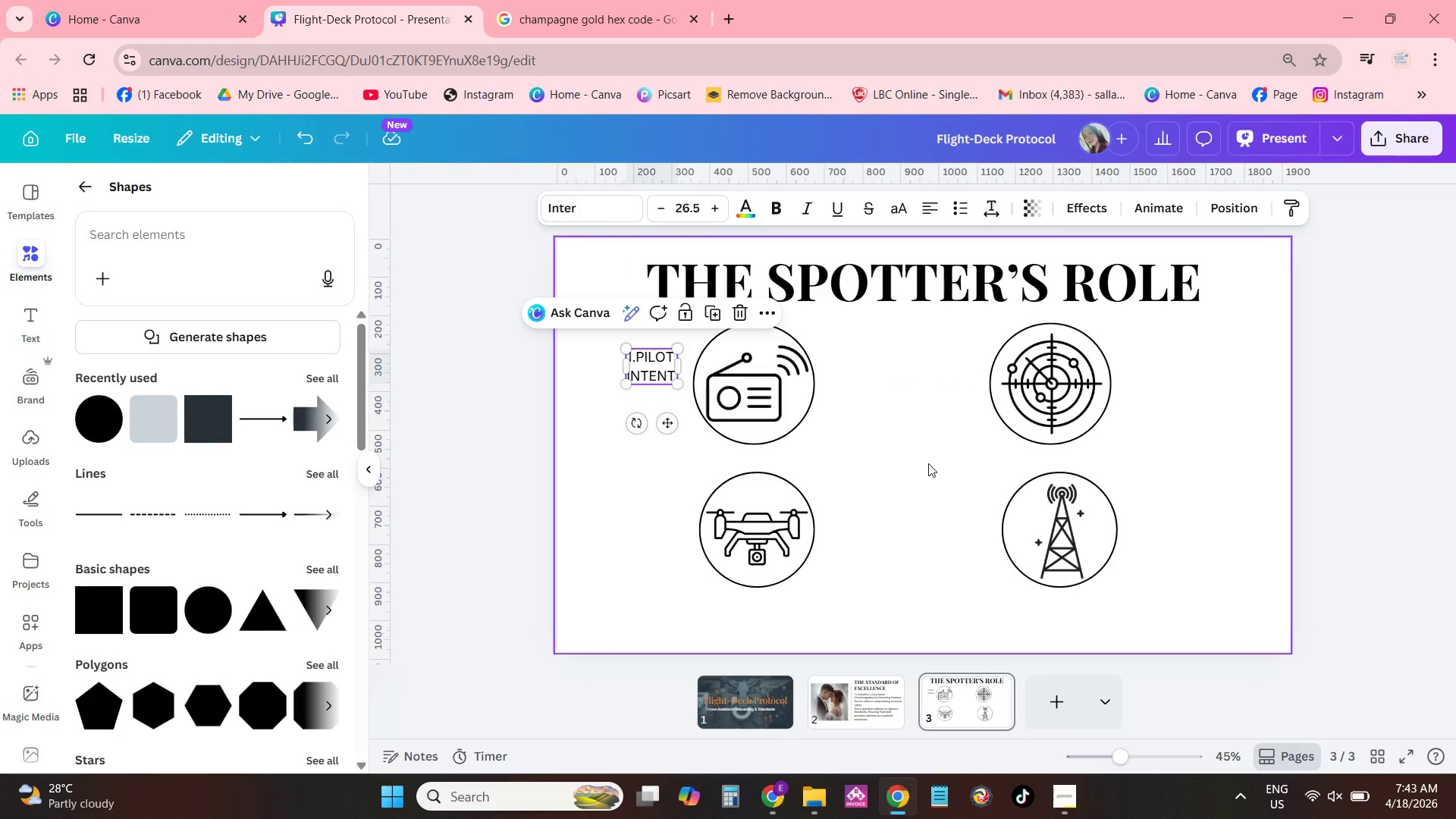 
key(L)
 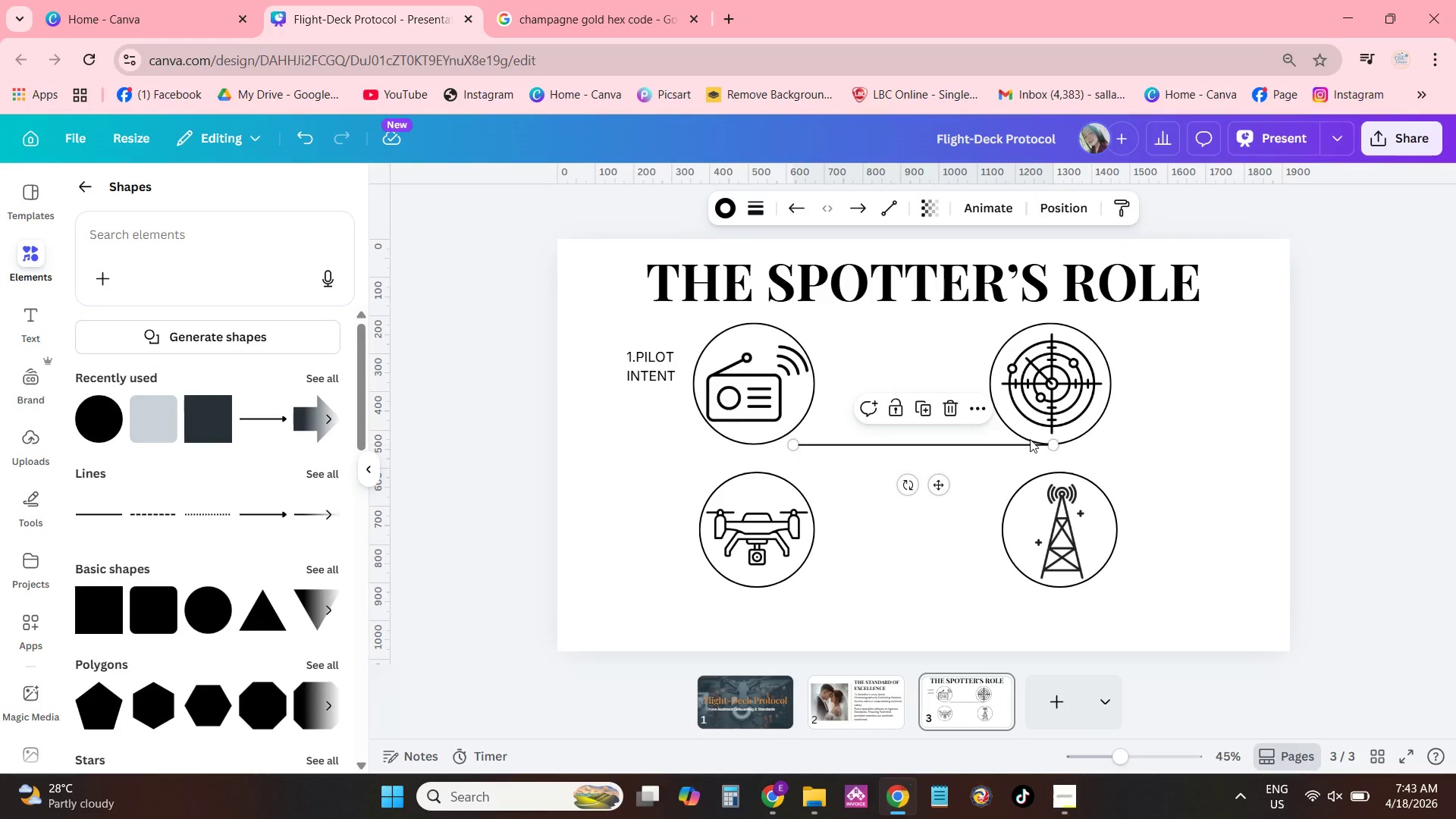 
left_click_drag(start_coordinate=[1053, 446], to_coordinate=[942, 459])
 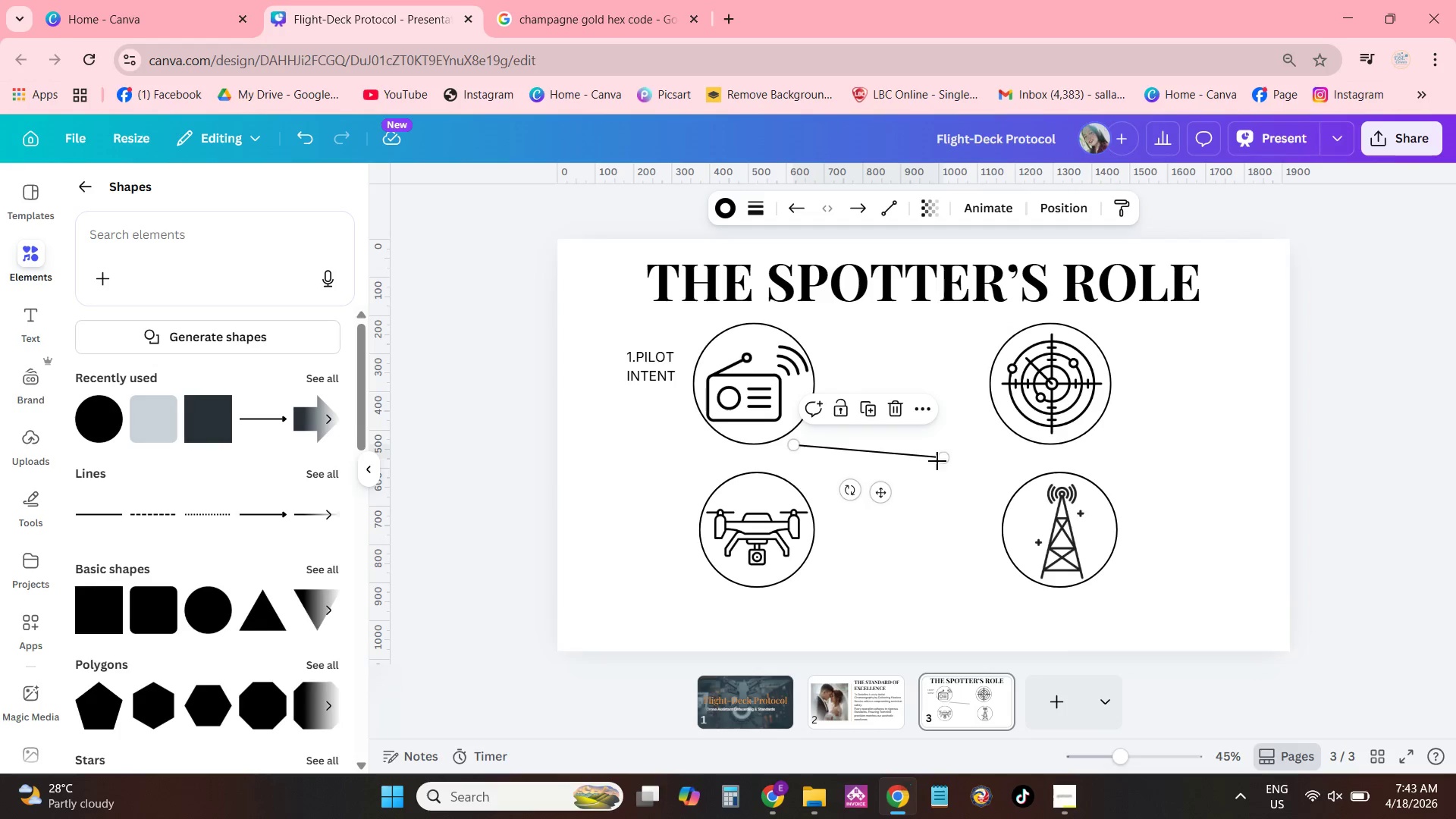 
left_click_drag(start_coordinate=[943, 457], to_coordinate=[896, 445])
 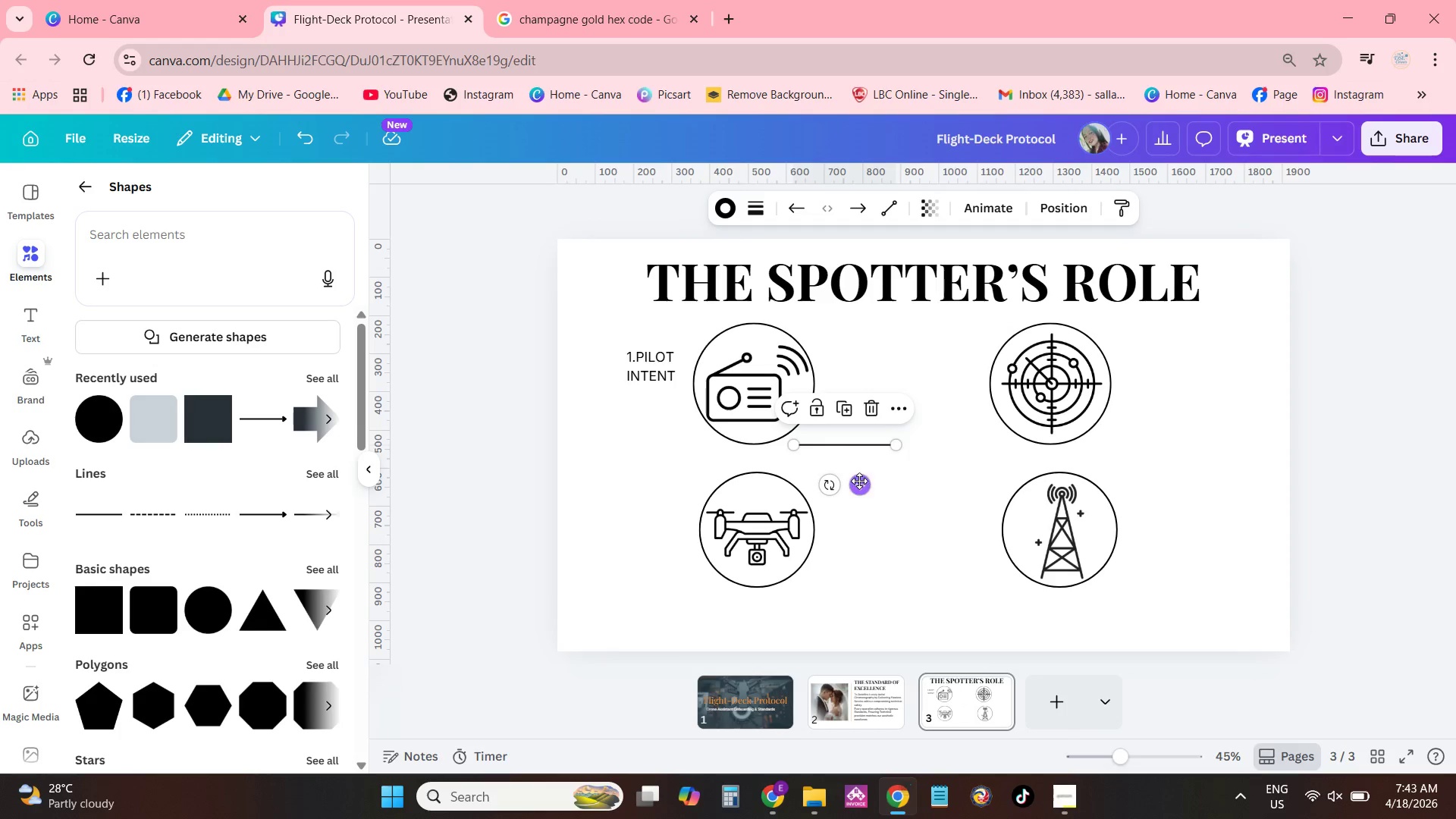 
left_click_drag(start_coordinate=[859, 481], to_coordinate=[894, 423])
 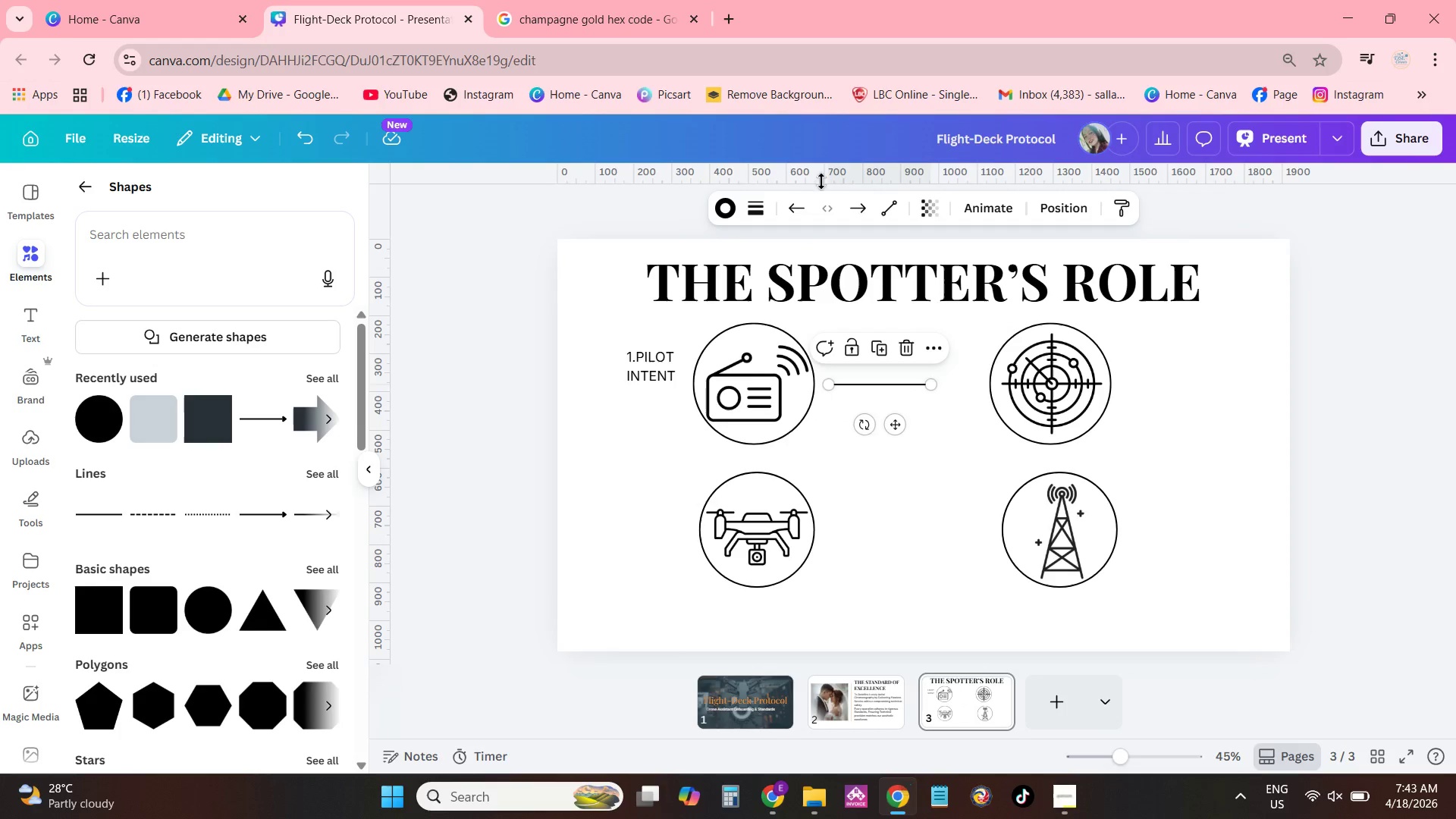 
left_click([856, 200])
 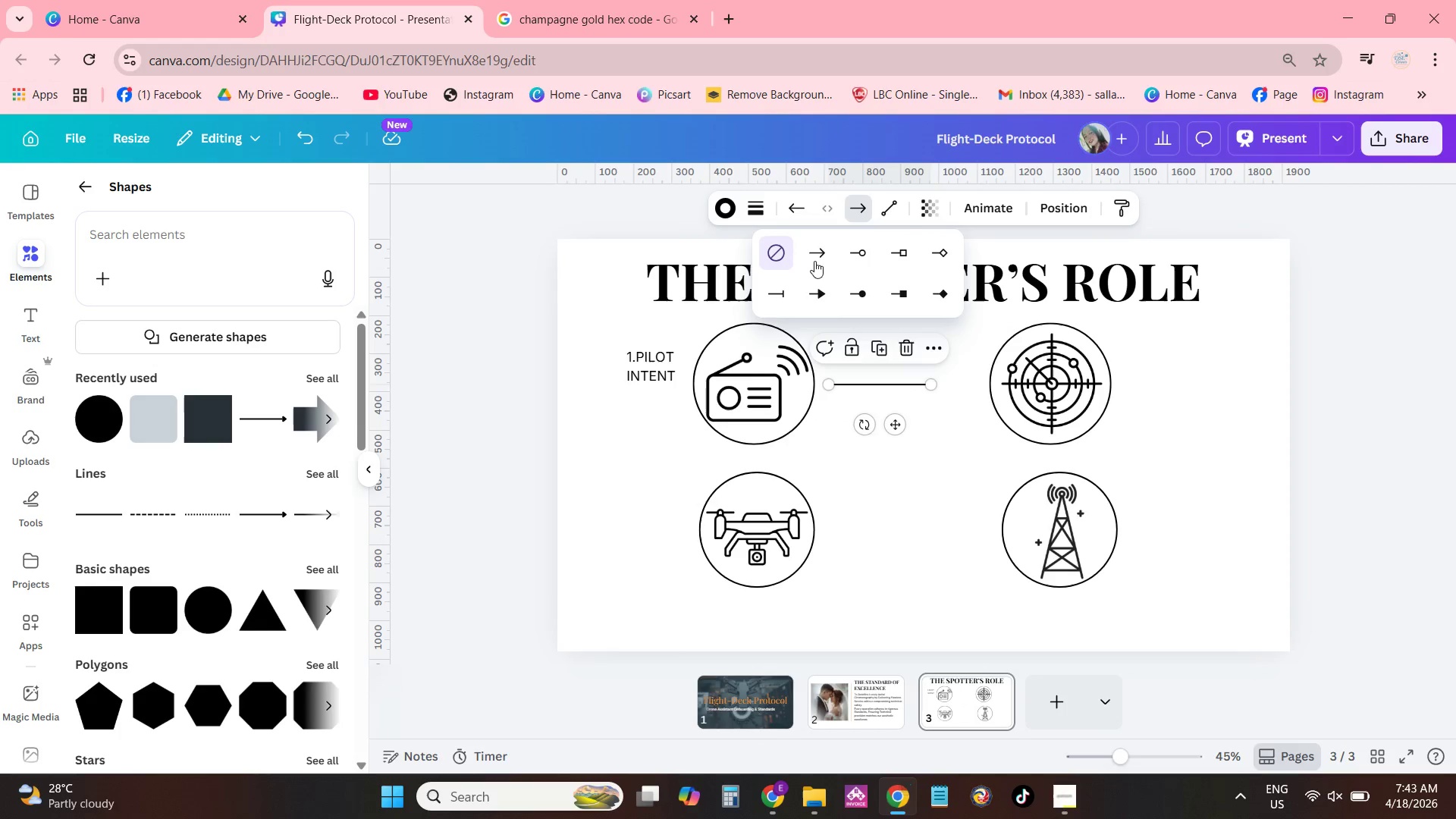 
left_click([828, 258])
 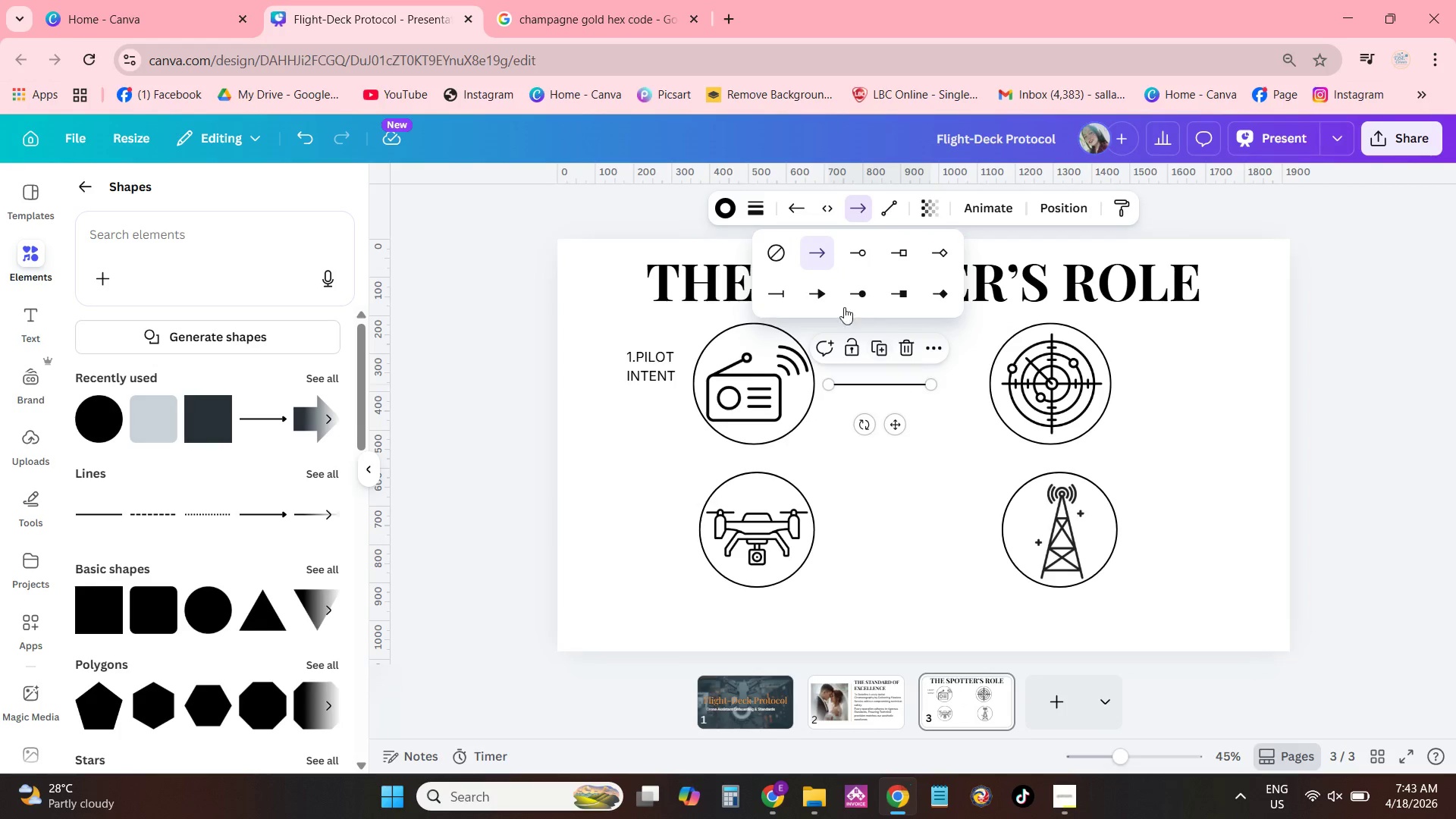 
left_click([814, 297])
 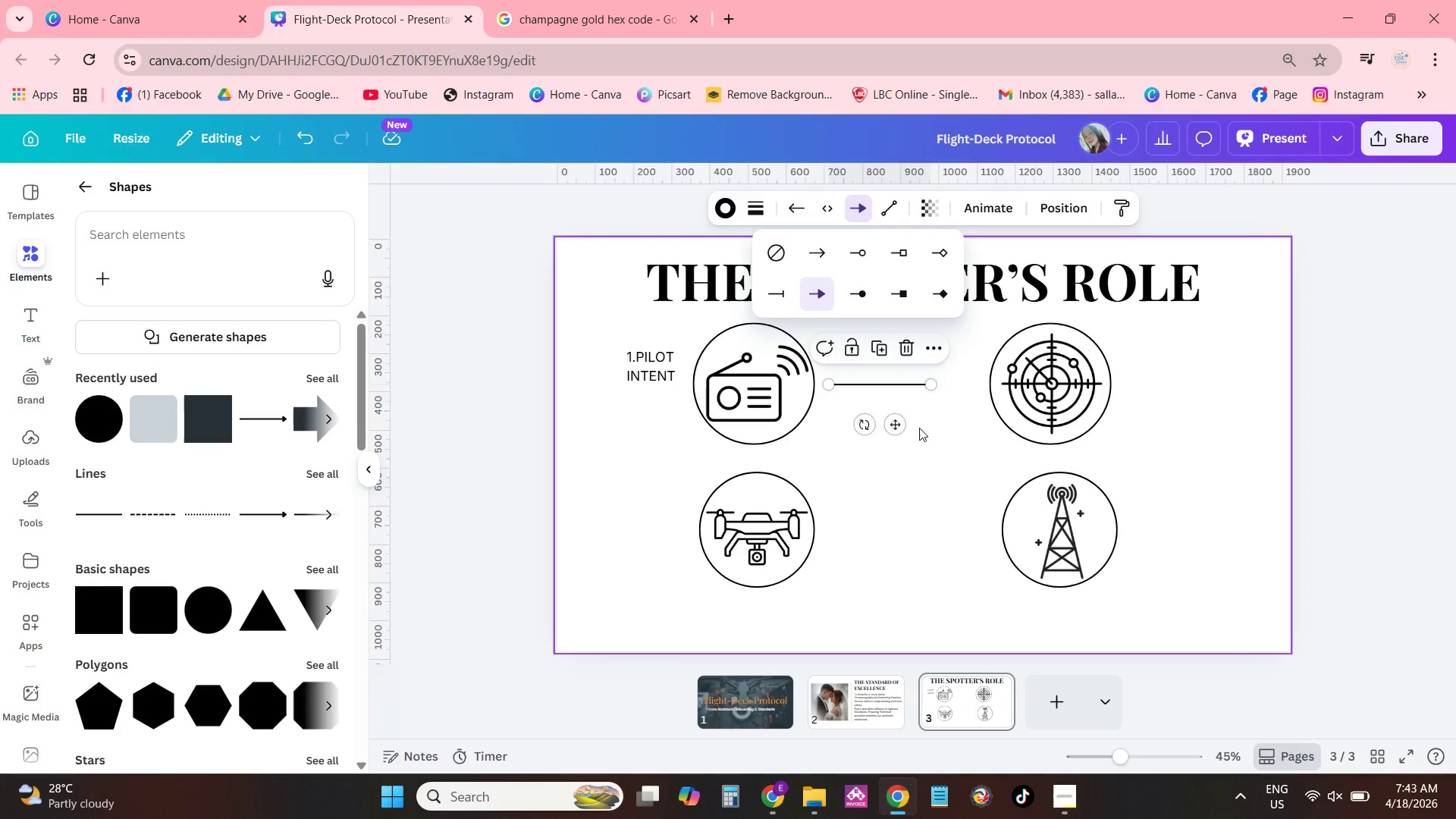 
left_click([922, 433])
 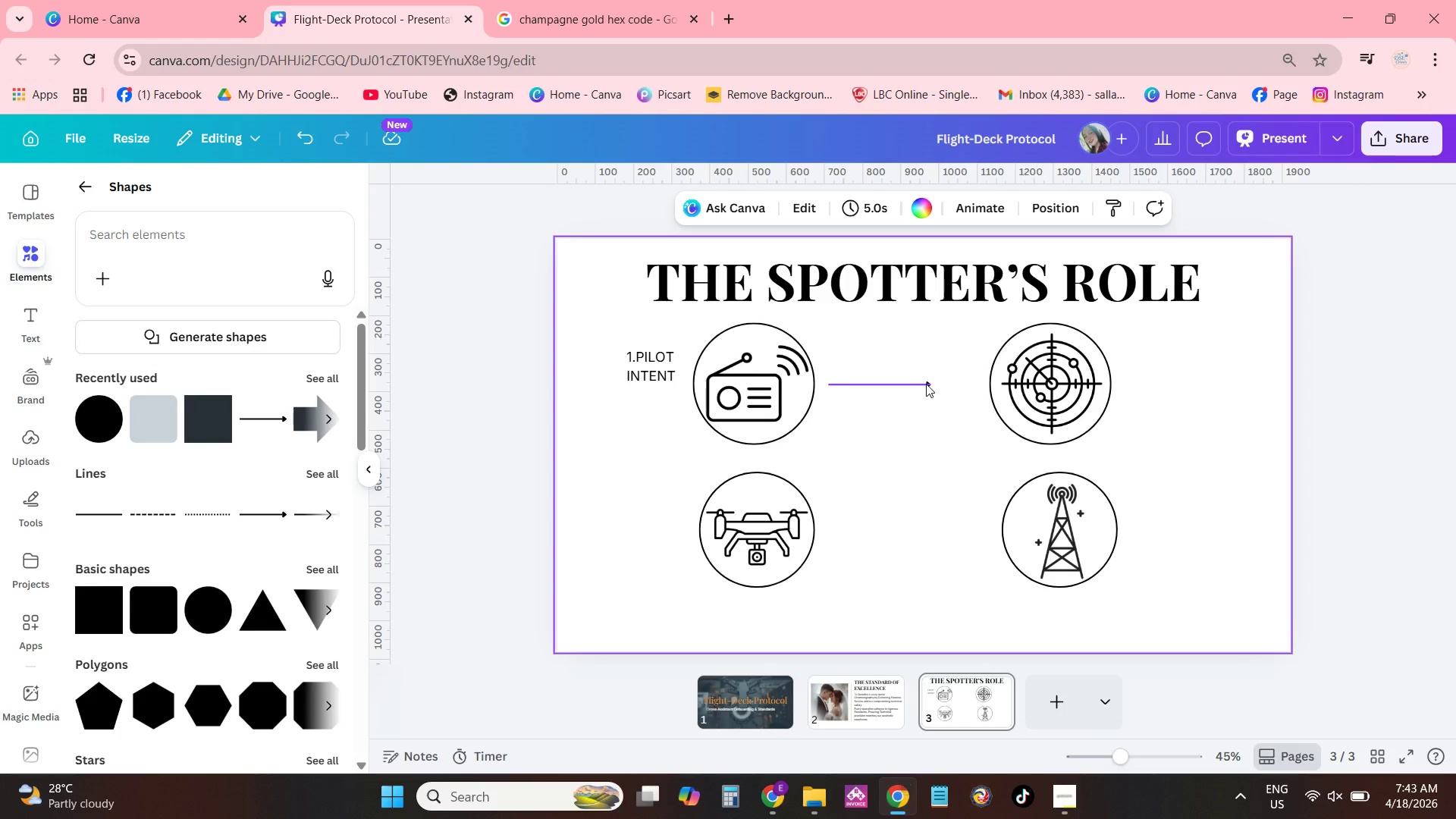 
left_click([926, 384])
 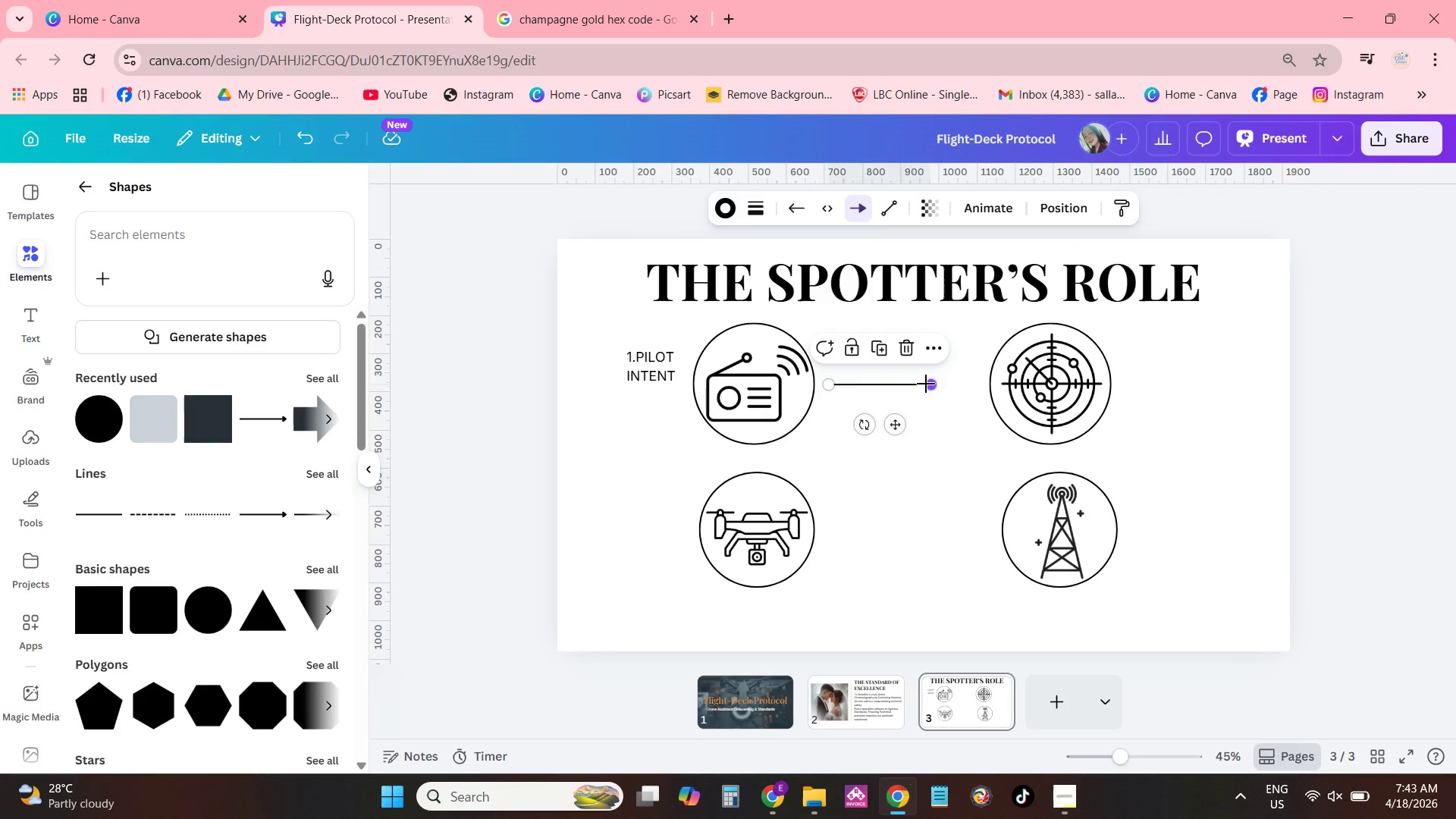 
left_click_drag(start_coordinate=[926, 384], to_coordinate=[967, 386])
 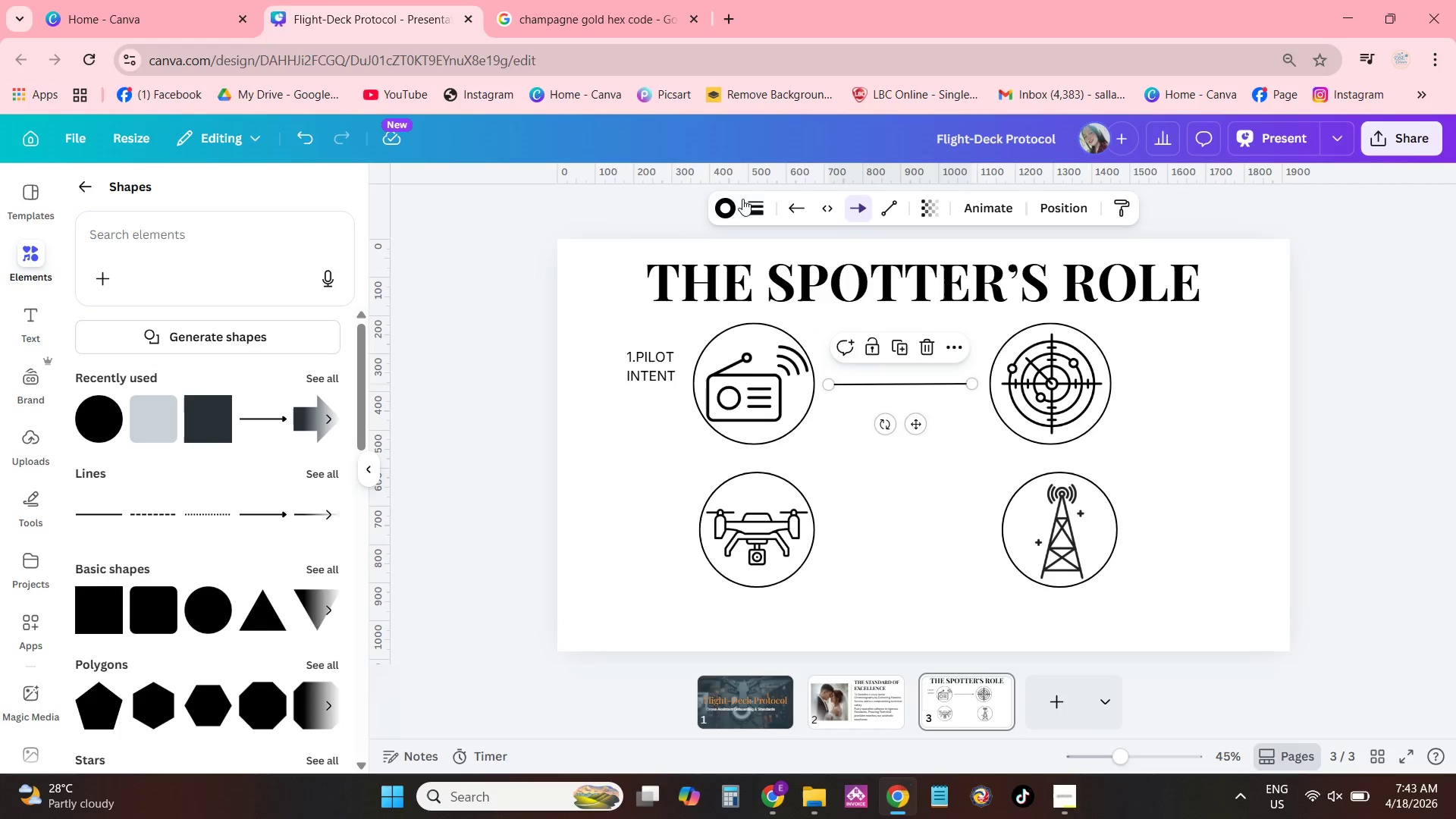 
left_click([727, 212])
 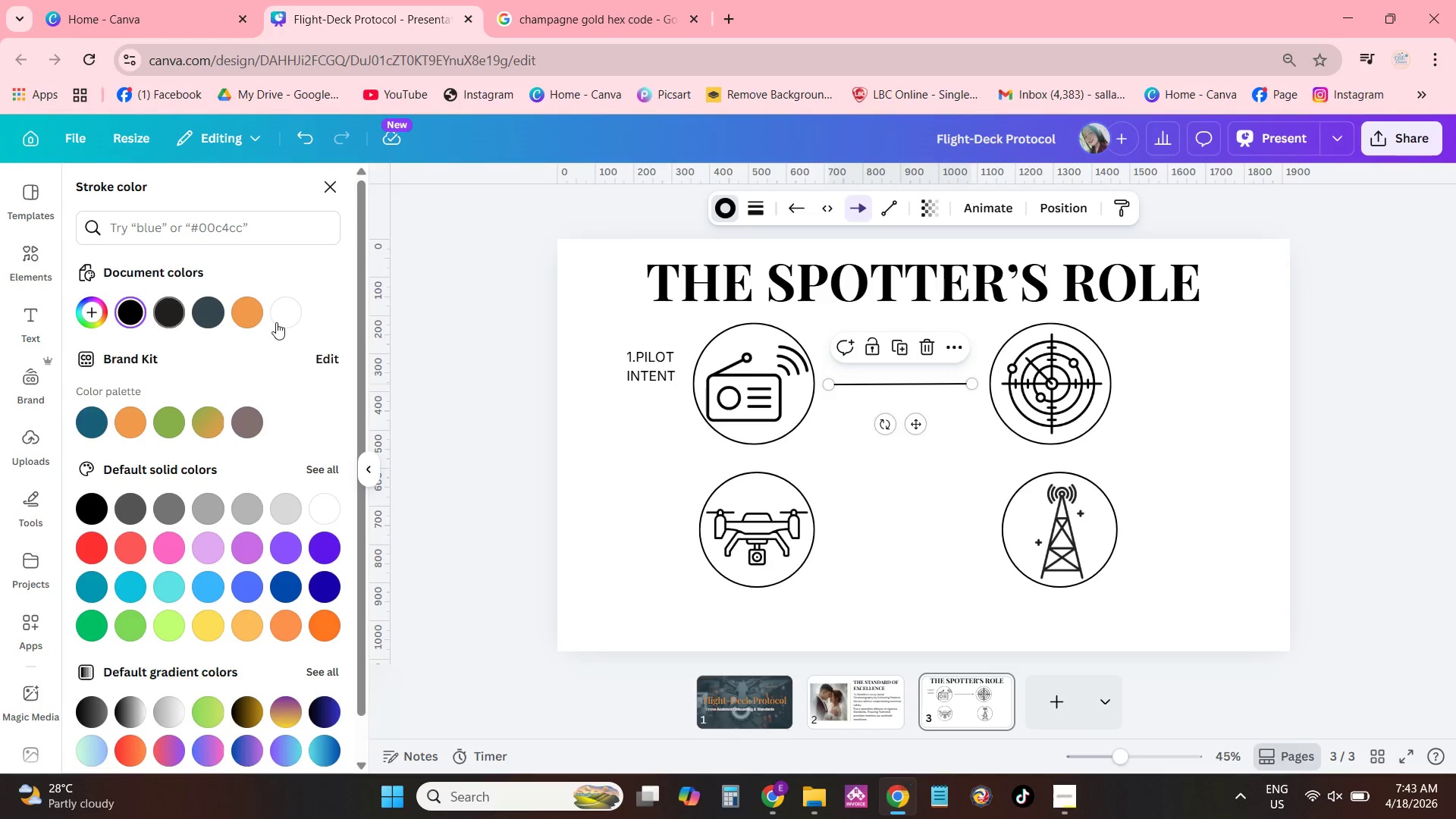 
left_click([242, 311])
 